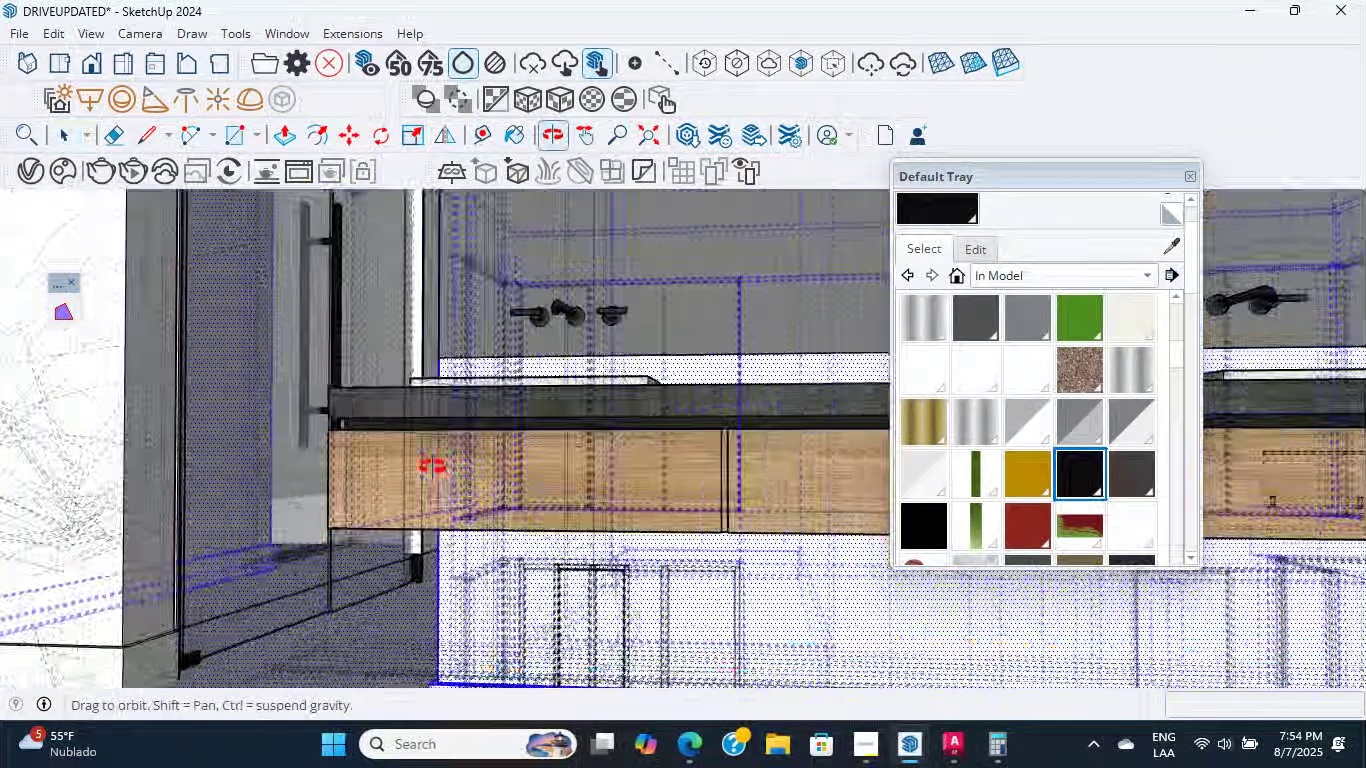 
hold_key(key=ShiftLeft, duration=7.01)
scroll: coordinate [530, 447], scroll_direction: down, amount: 6.0
 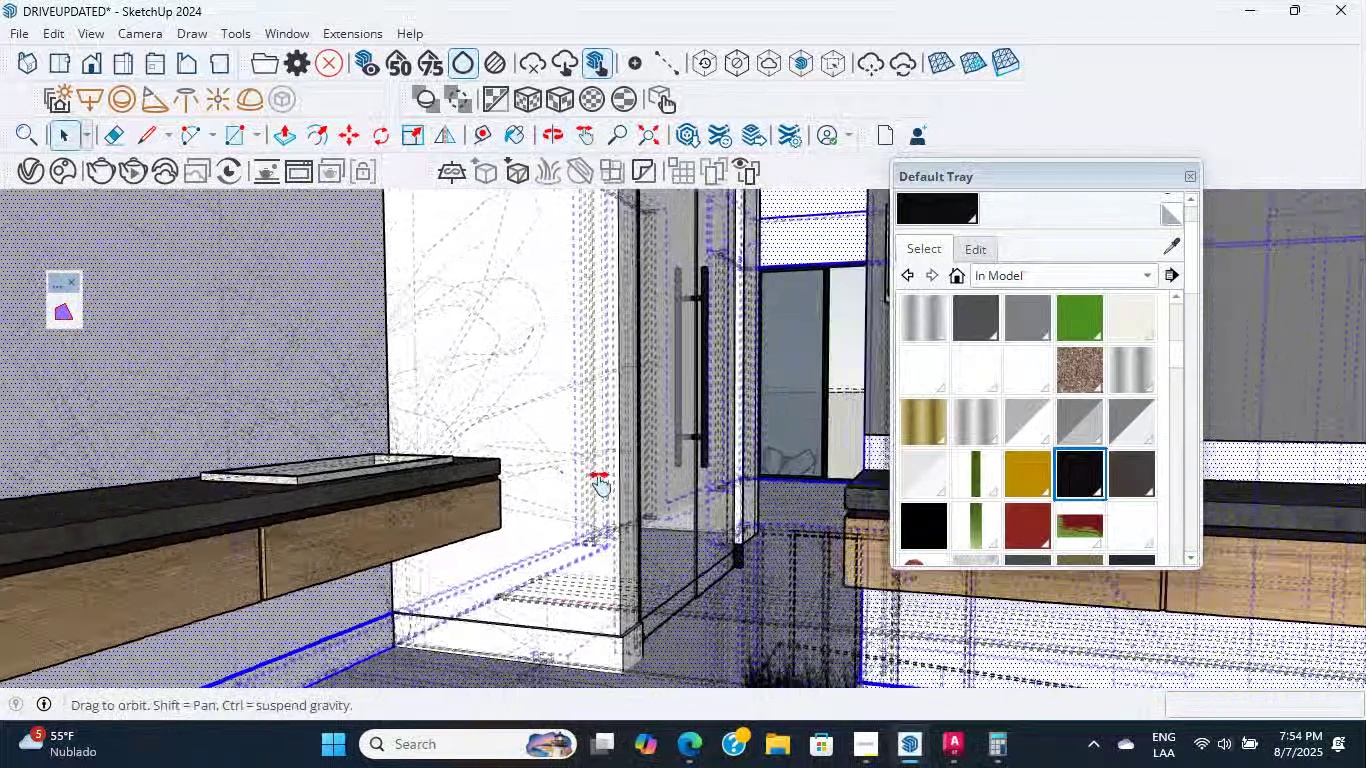 
scroll: coordinate [587, 490], scroll_direction: up, amount: 5.0
 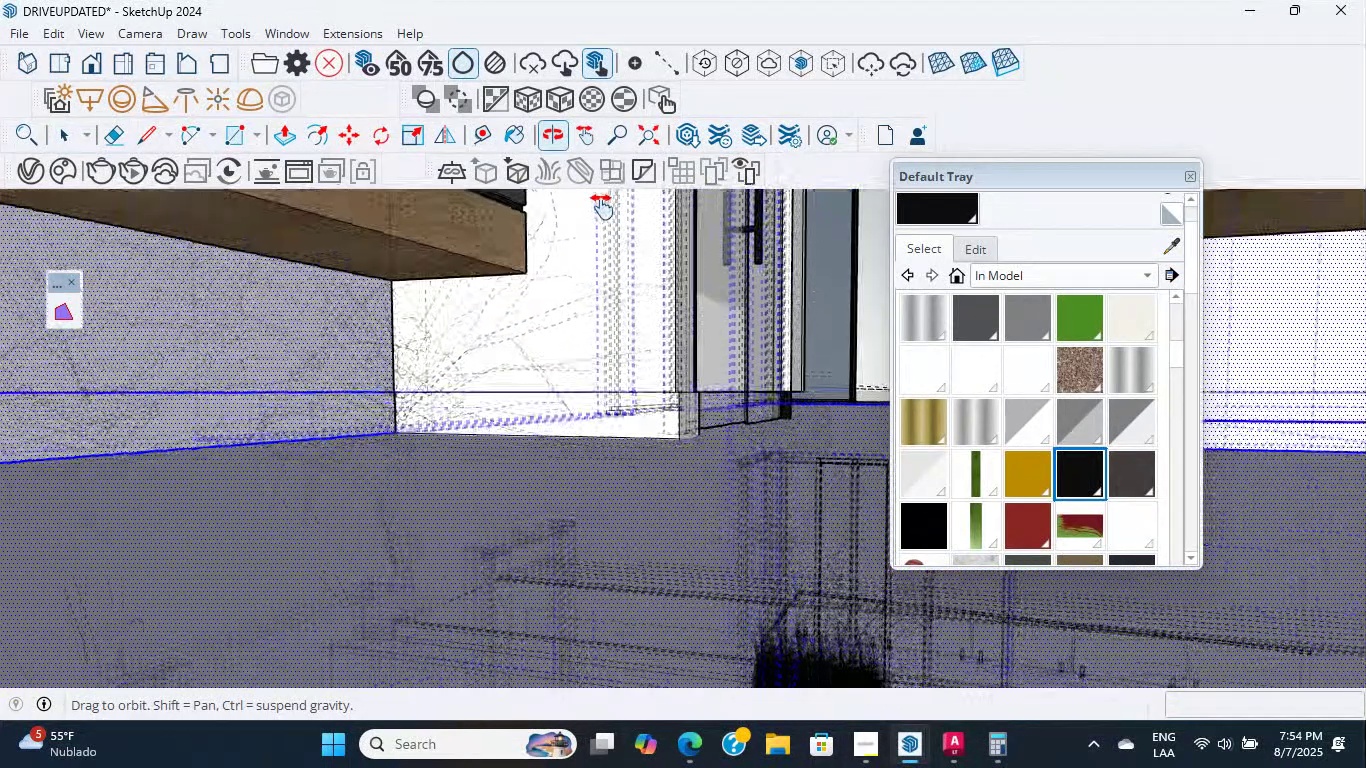 
hold_key(key=ShiftLeft, duration=1.12)
 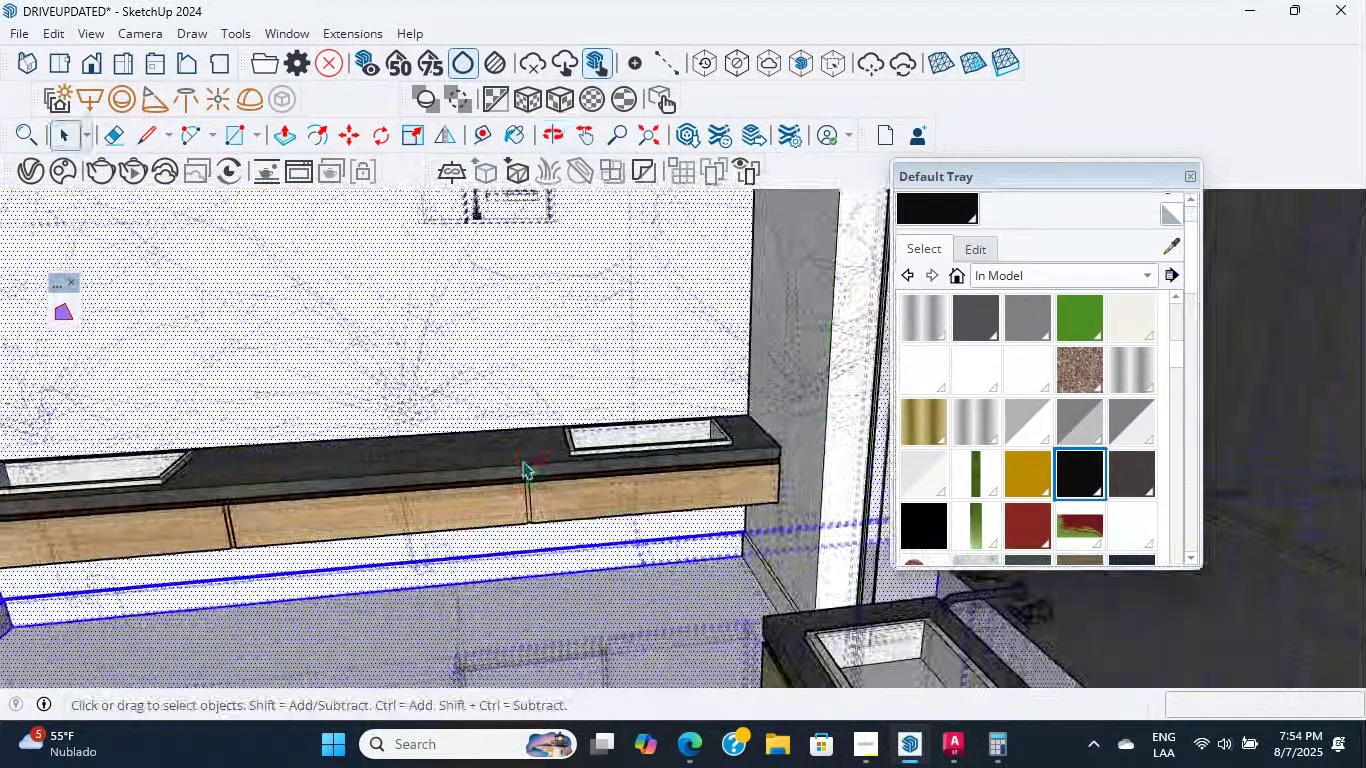 
scroll: coordinate [531, 461], scroll_direction: down, amount: 1.0
 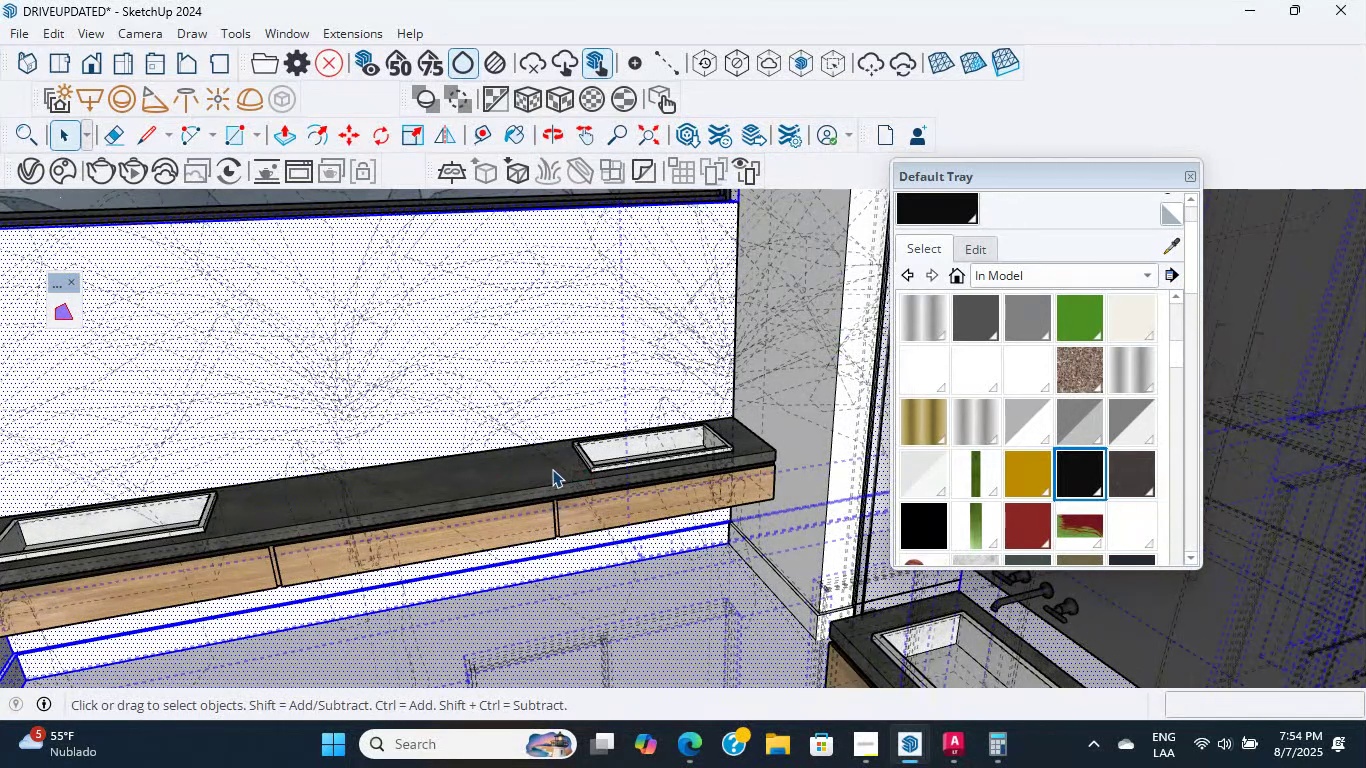 
scroll: coordinate [724, 456], scroll_direction: up, amount: 4.0
 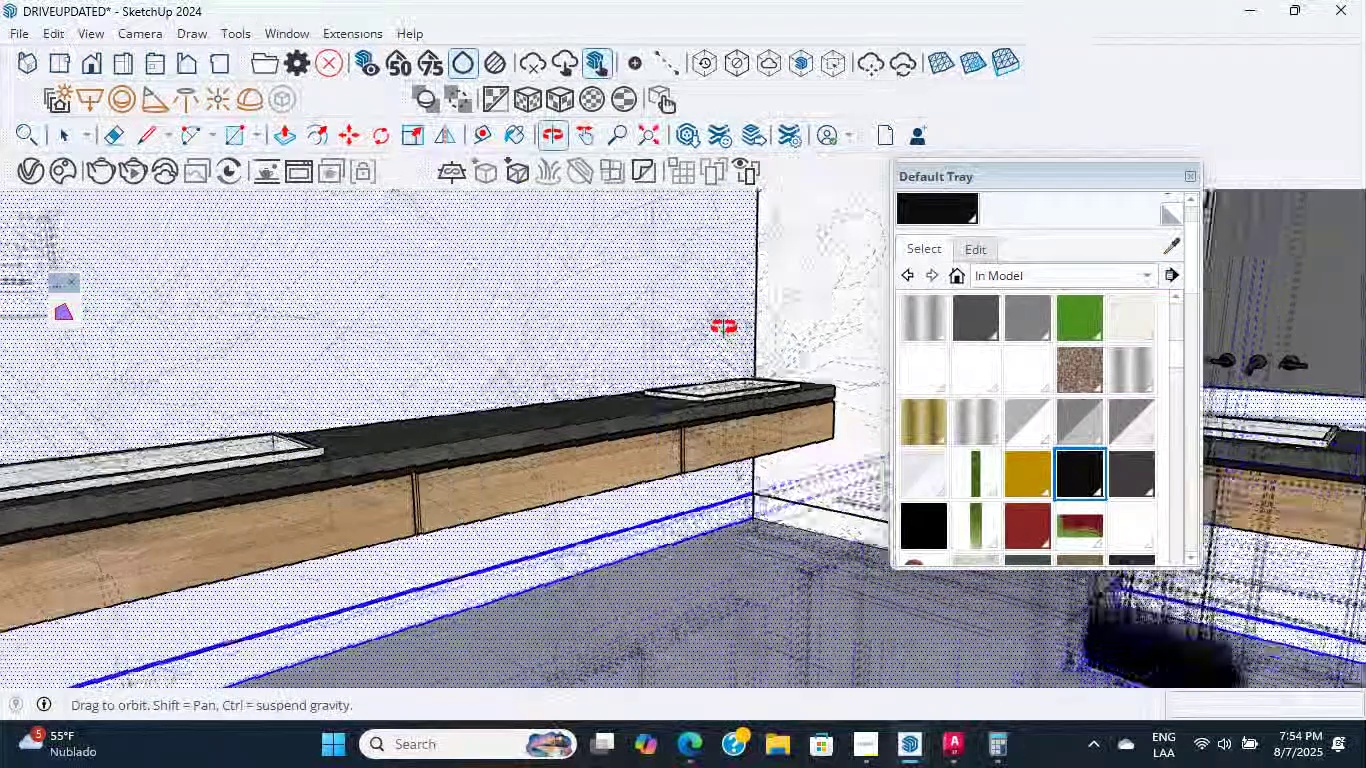 
hold_key(key=ShiftLeft, duration=0.31)
 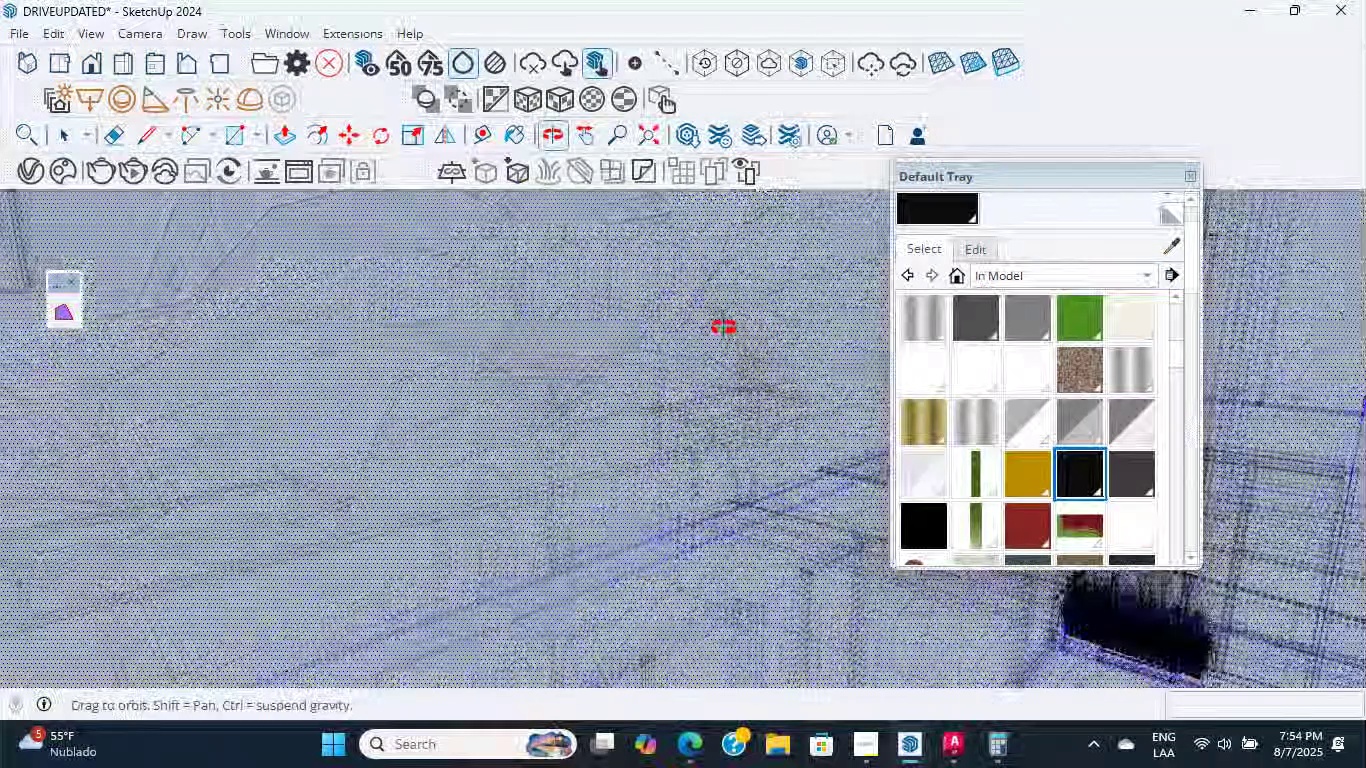 
scroll: coordinate [741, 366], scroll_direction: up, amount: 1.0
 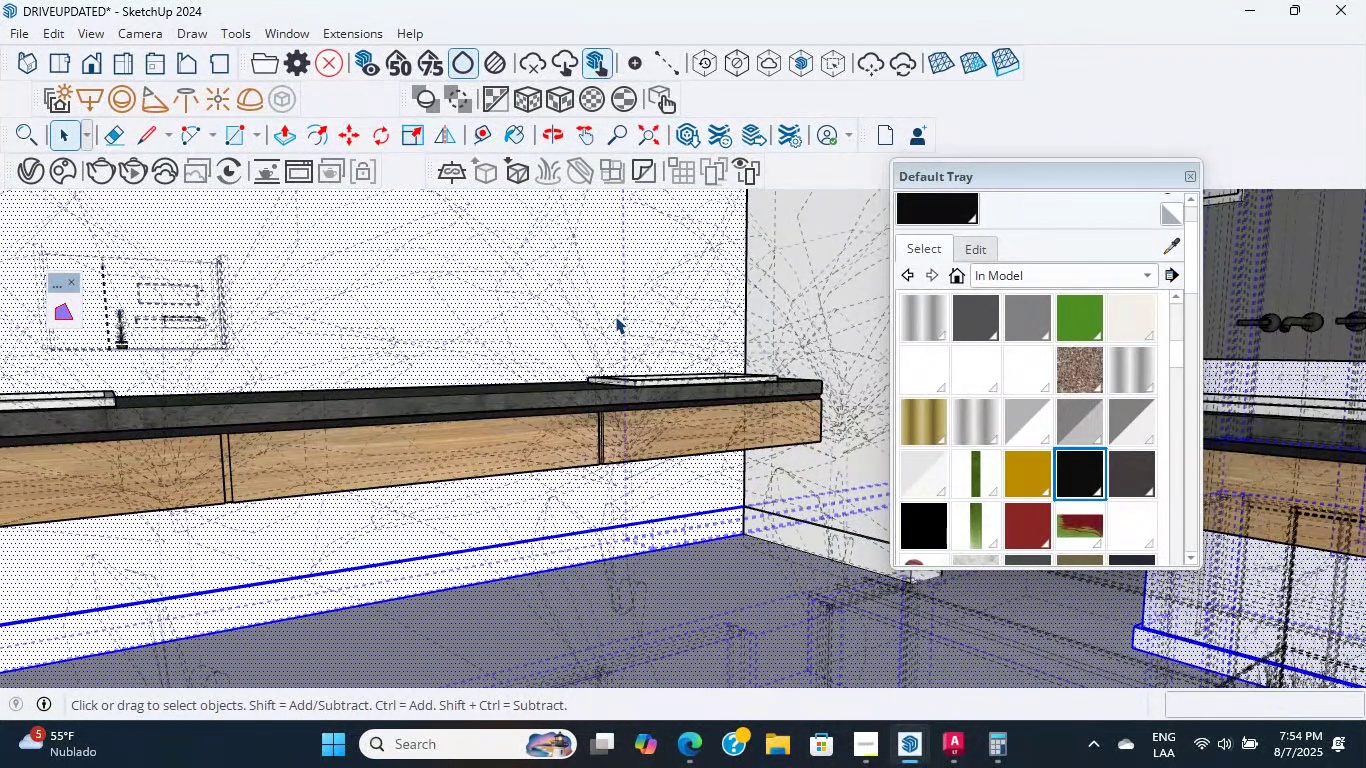 
wait(7.48)
 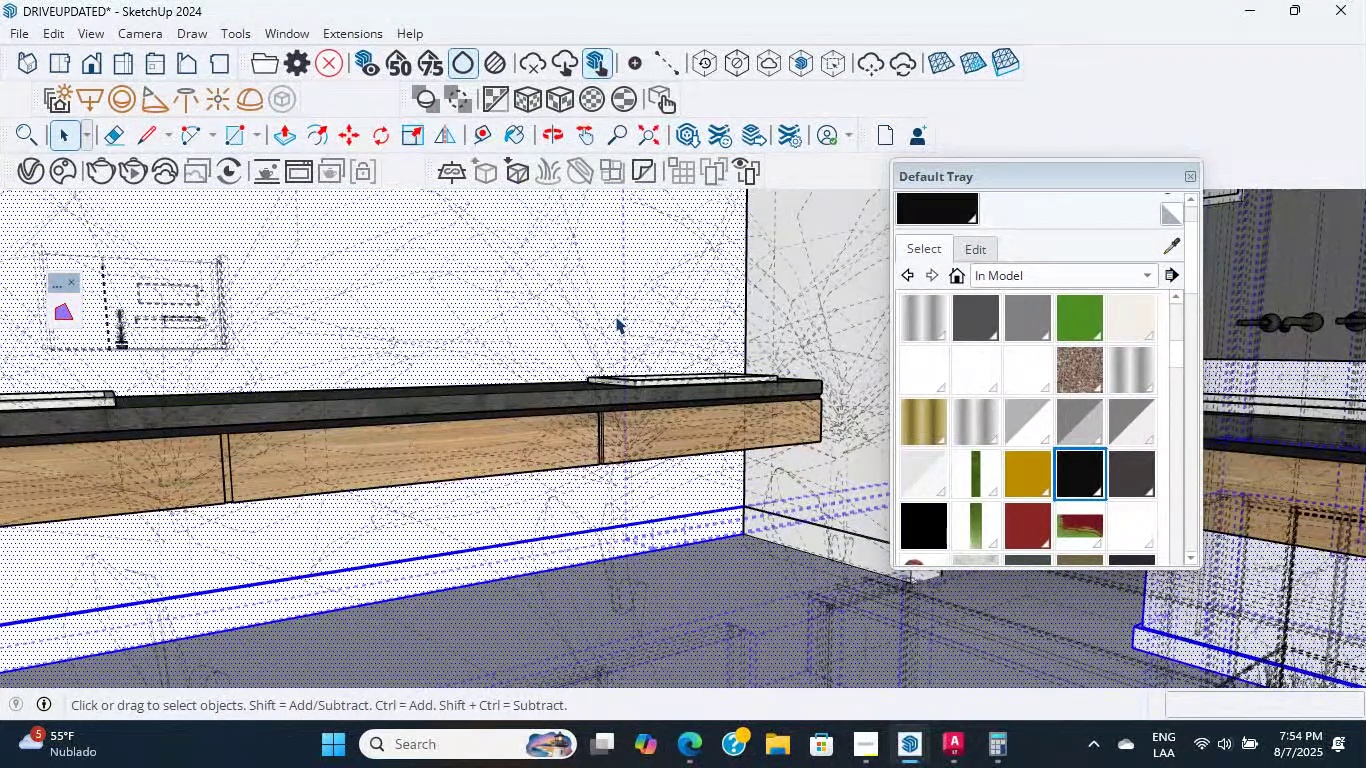 
scroll: coordinate [666, 440], scroll_direction: up, amount: 8.0
 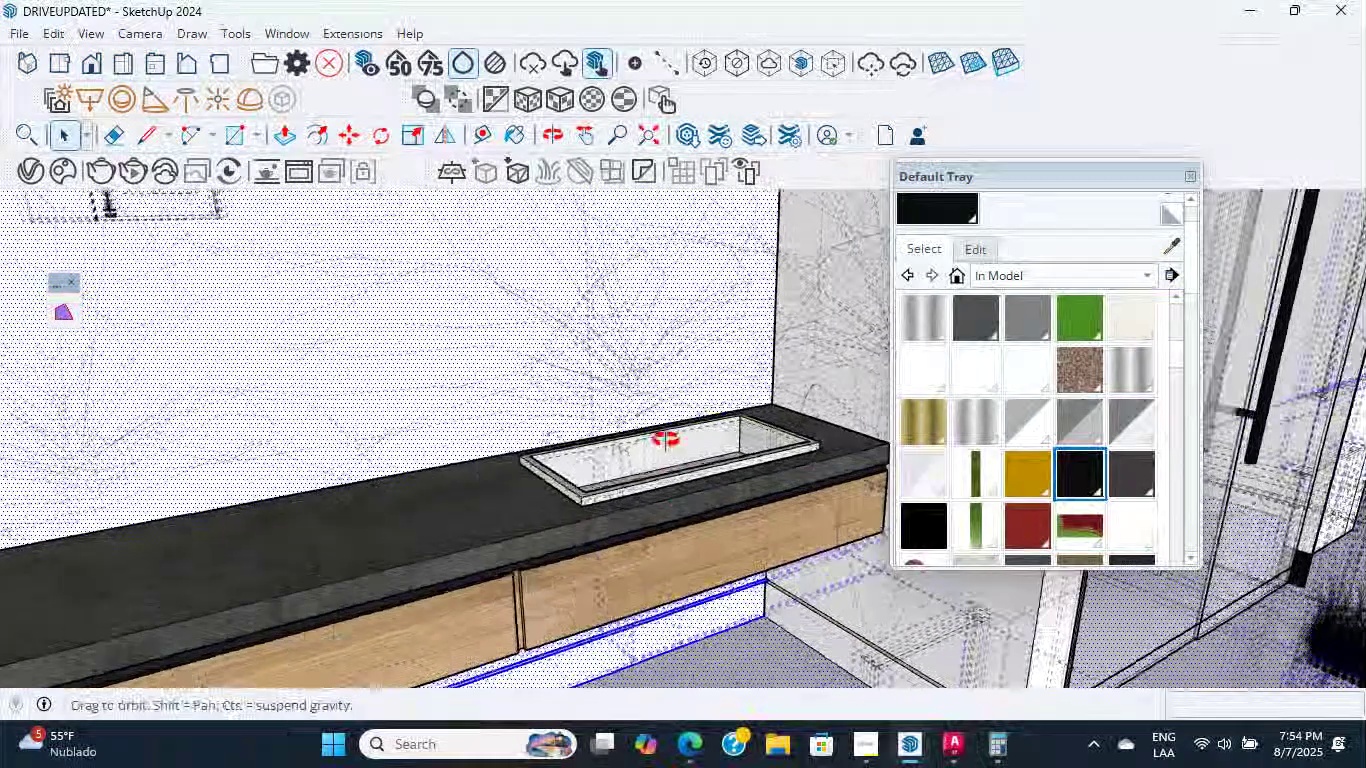 
middle_click([666, 440])
 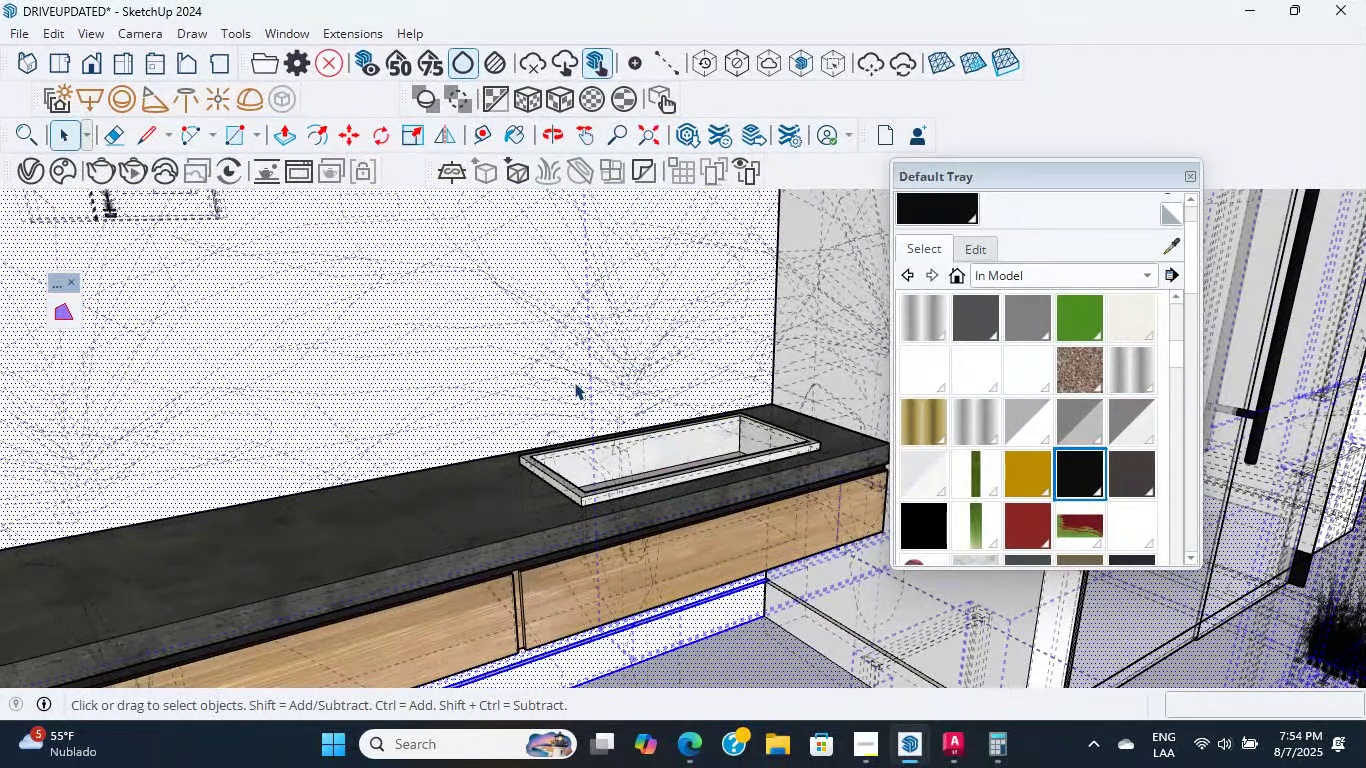 
scroll: coordinate [701, 370], scroll_direction: up, amount: 9.0
 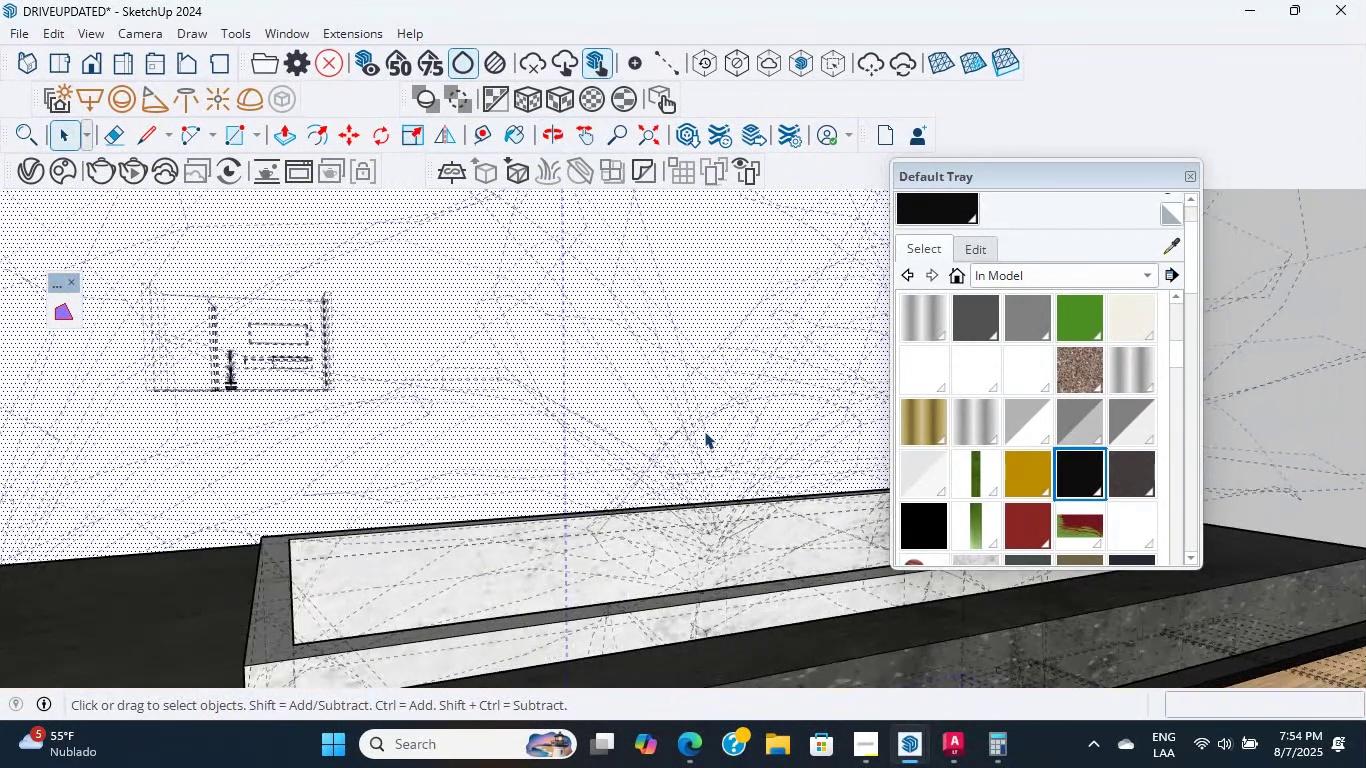 
left_click([704, 431])
 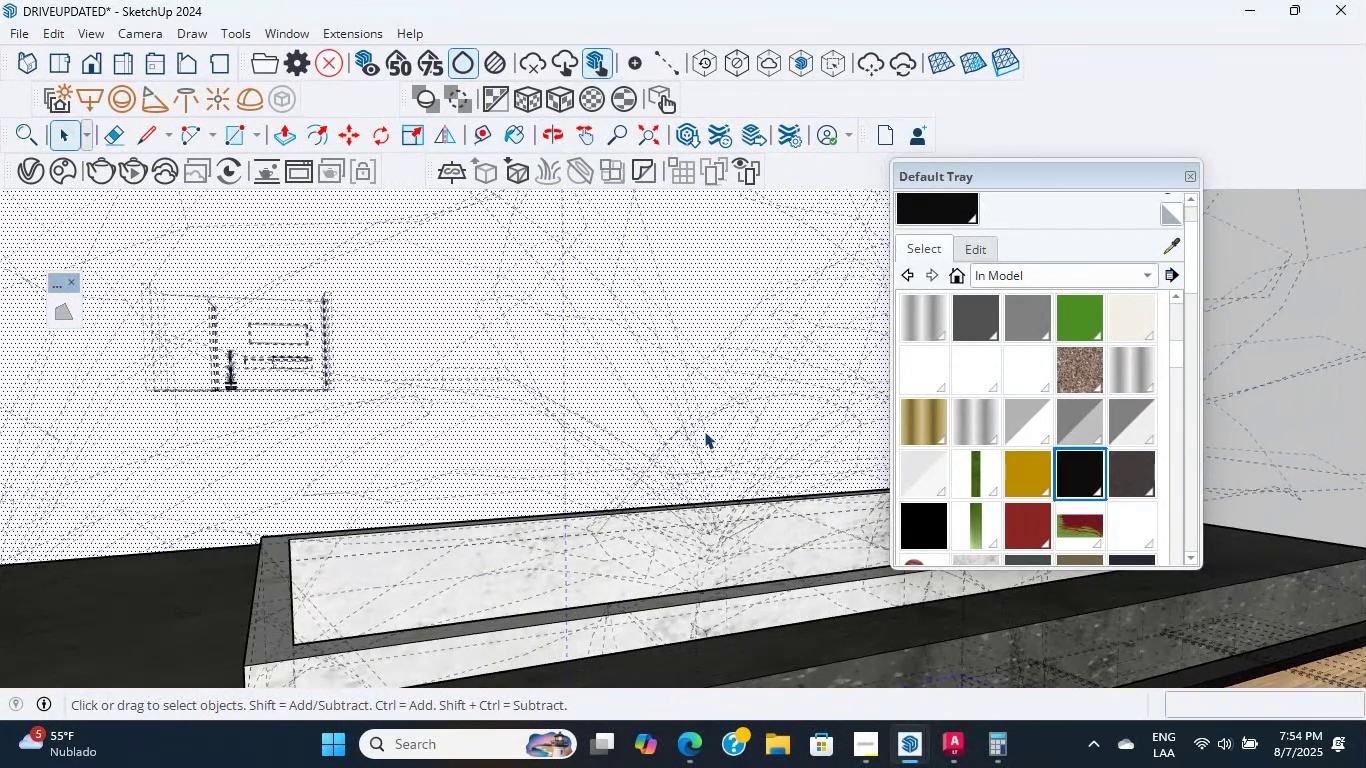 
left_click([704, 431])
 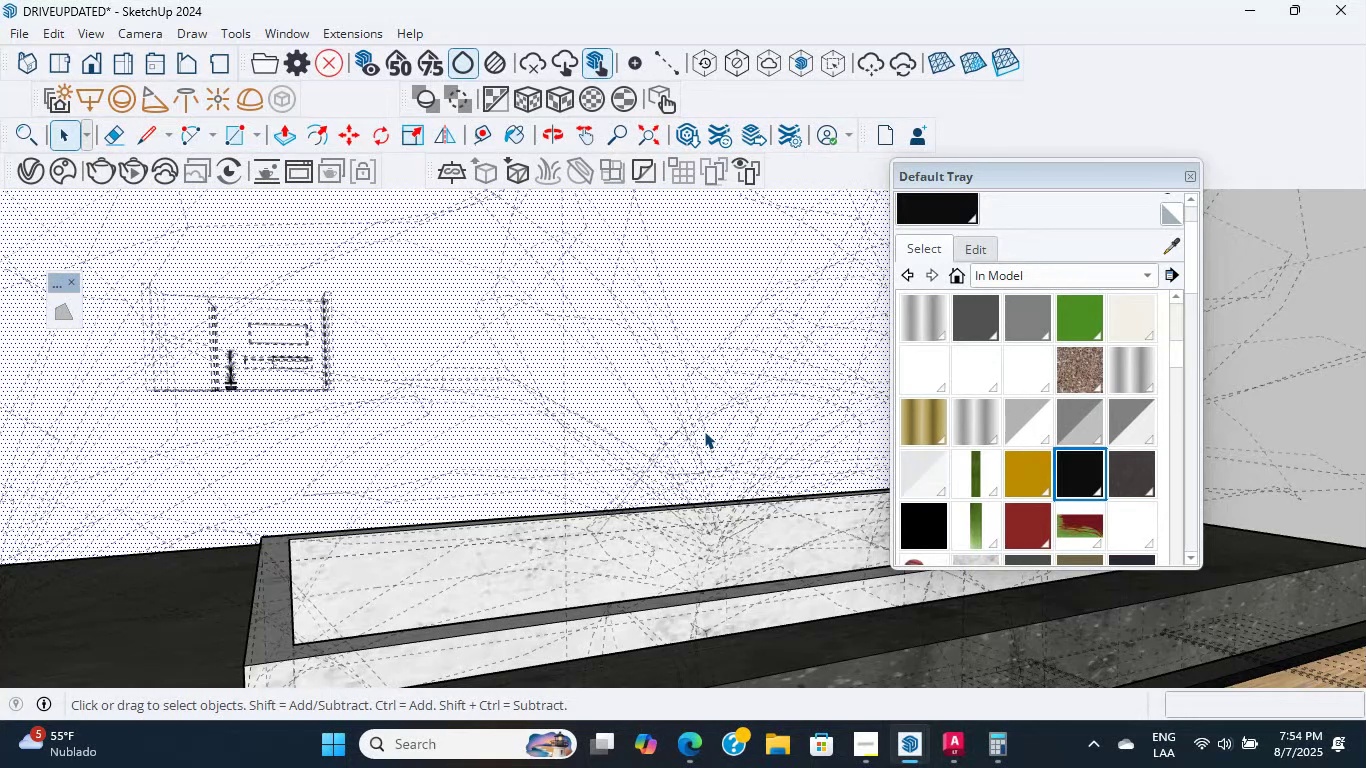 
scroll: coordinate [704, 431], scroll_direction: up, amount: 7.0
 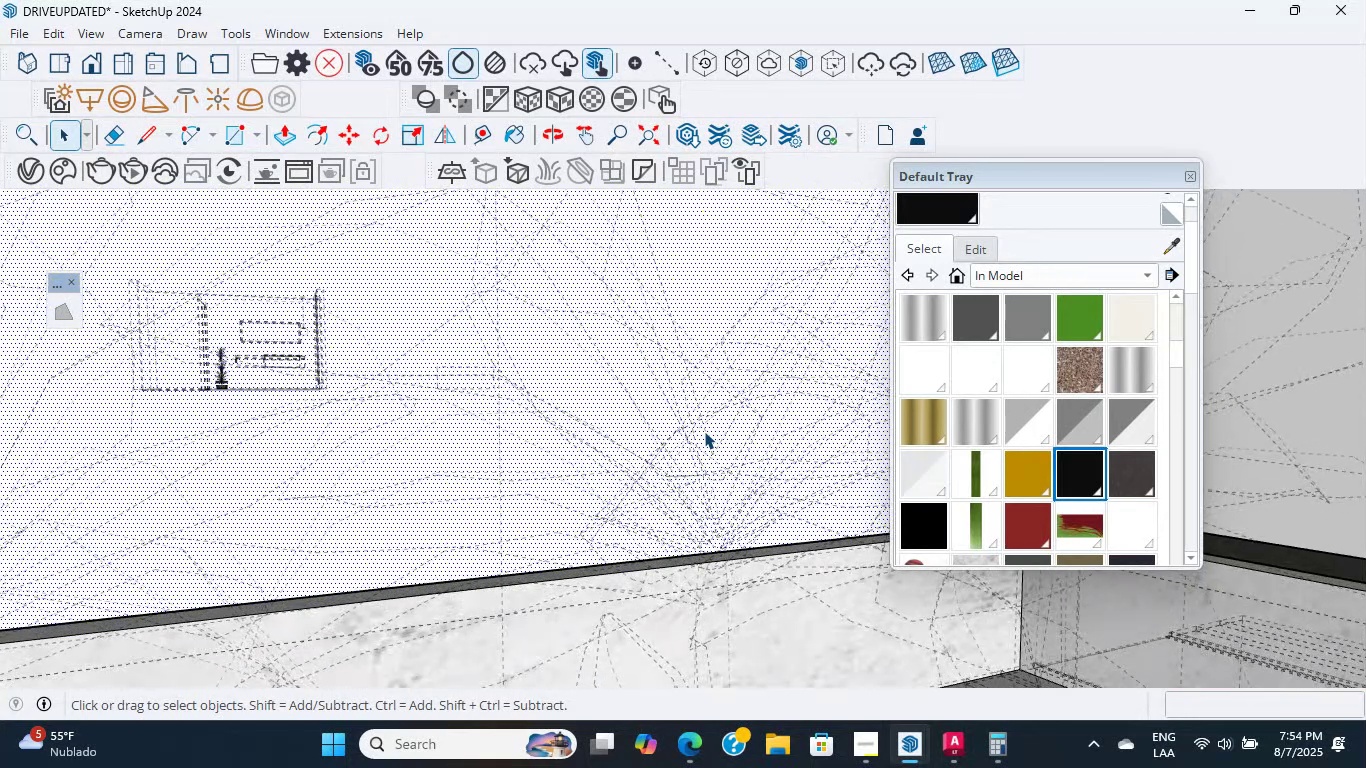 
scroll: coordinate [704, 431], scroll_direction: down, amount: 12.0
 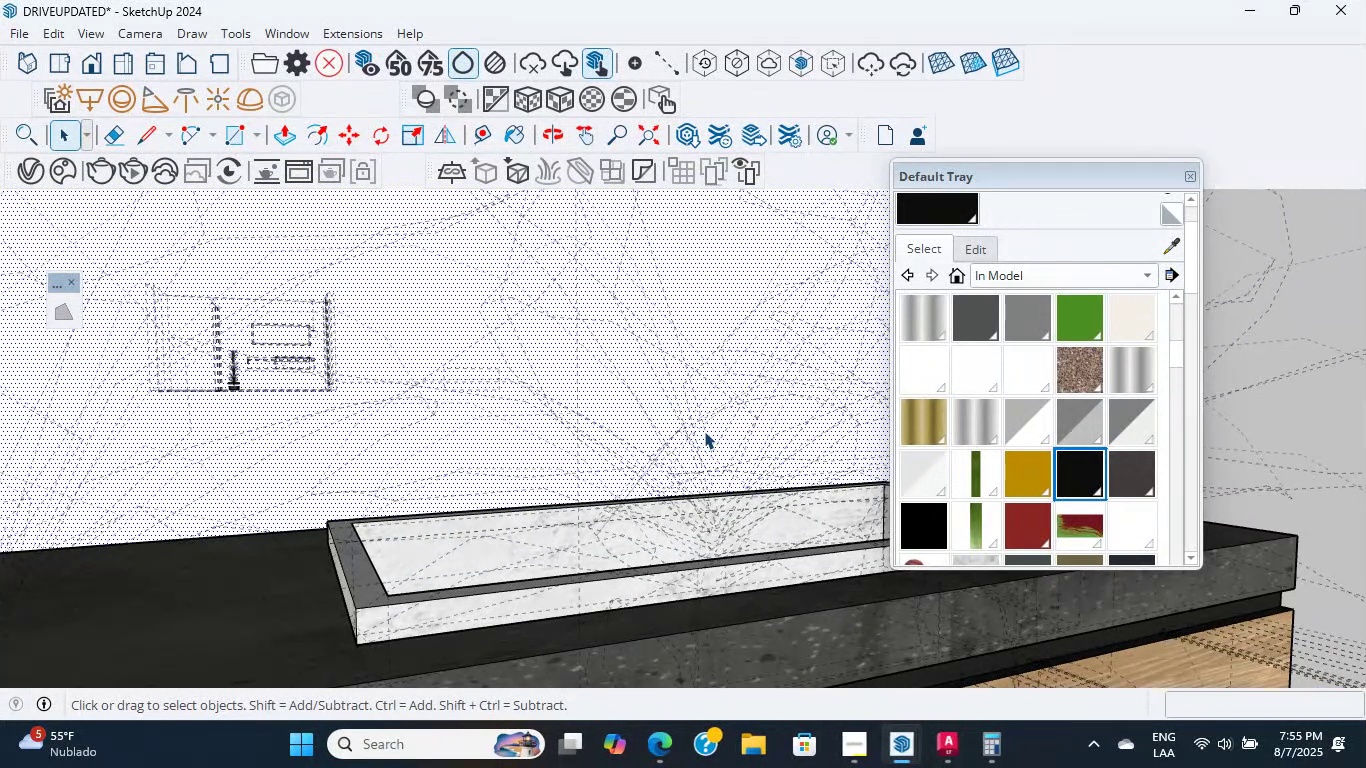 
scroll: coordinate [704, 431], scroll_direction: up, amount: 2.0
 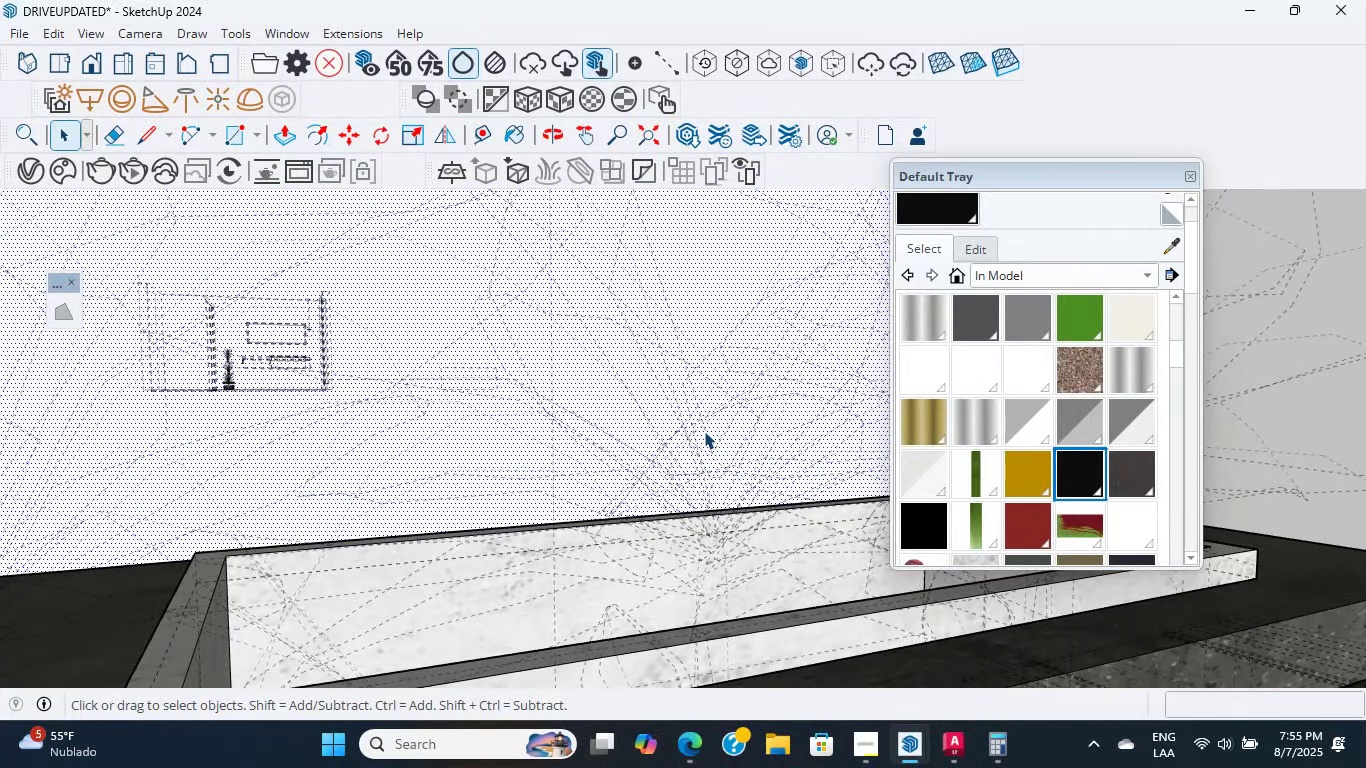 
scroll: coordinate [704, 431], scroll_direction: down, amount: 1.0
 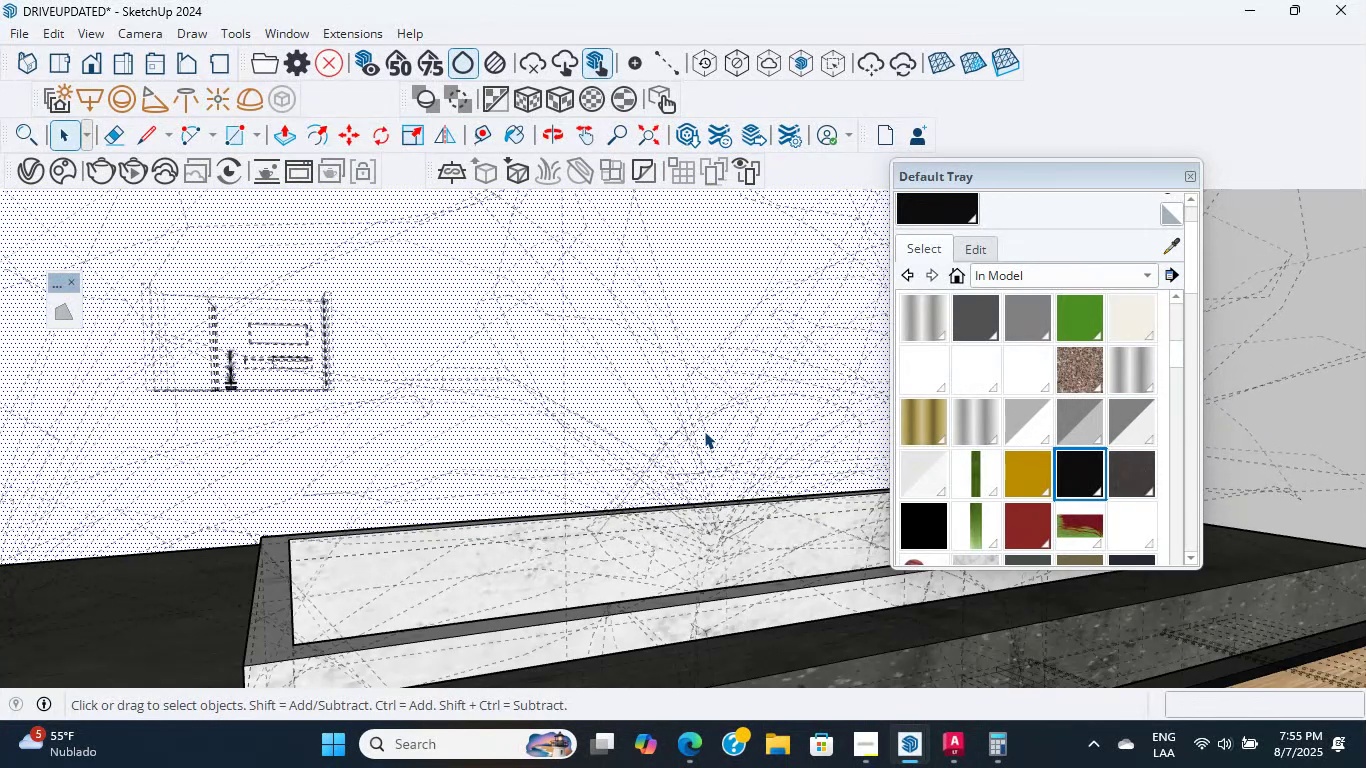 
scroll: coordinate [704, 431], scroll_direction: up, amount: 1.0
 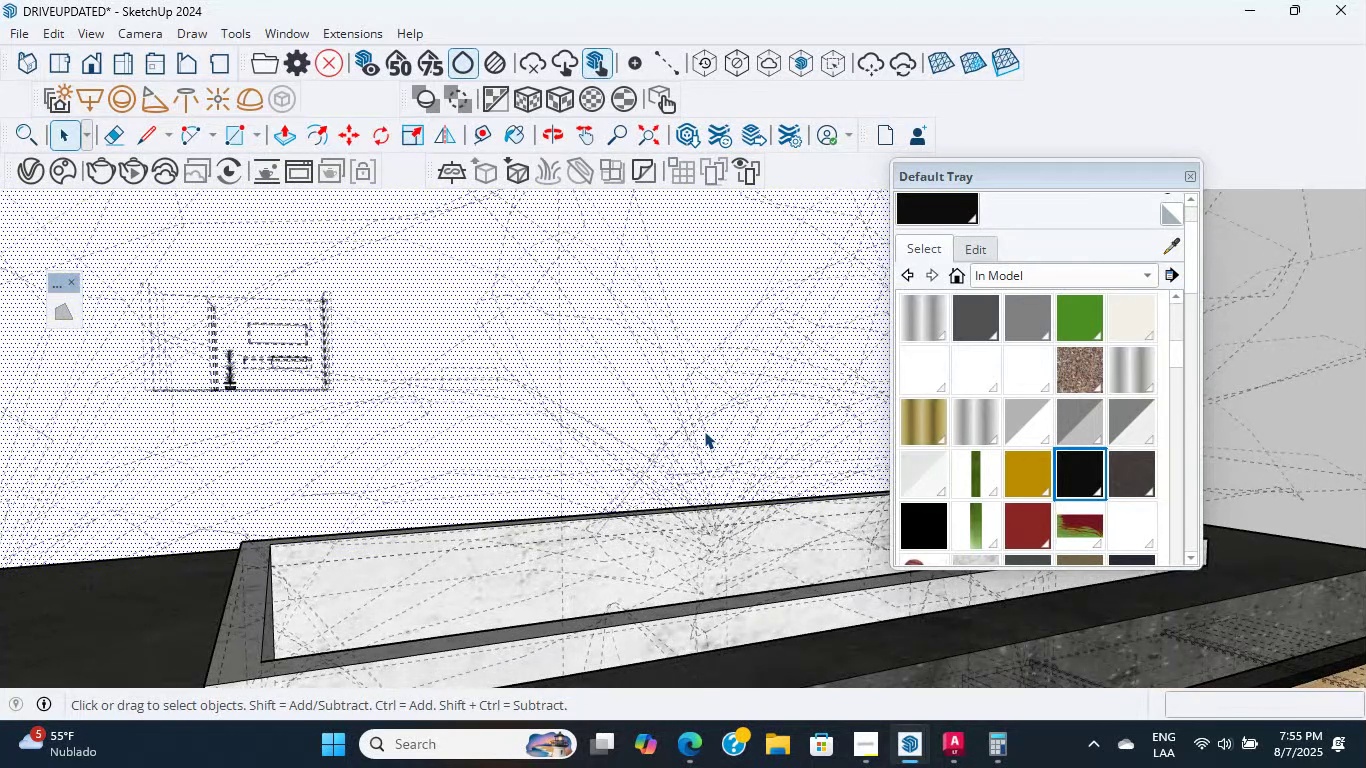 
scroll: coordinate [704, 431], scroll_direction: down, amount: 2.0
 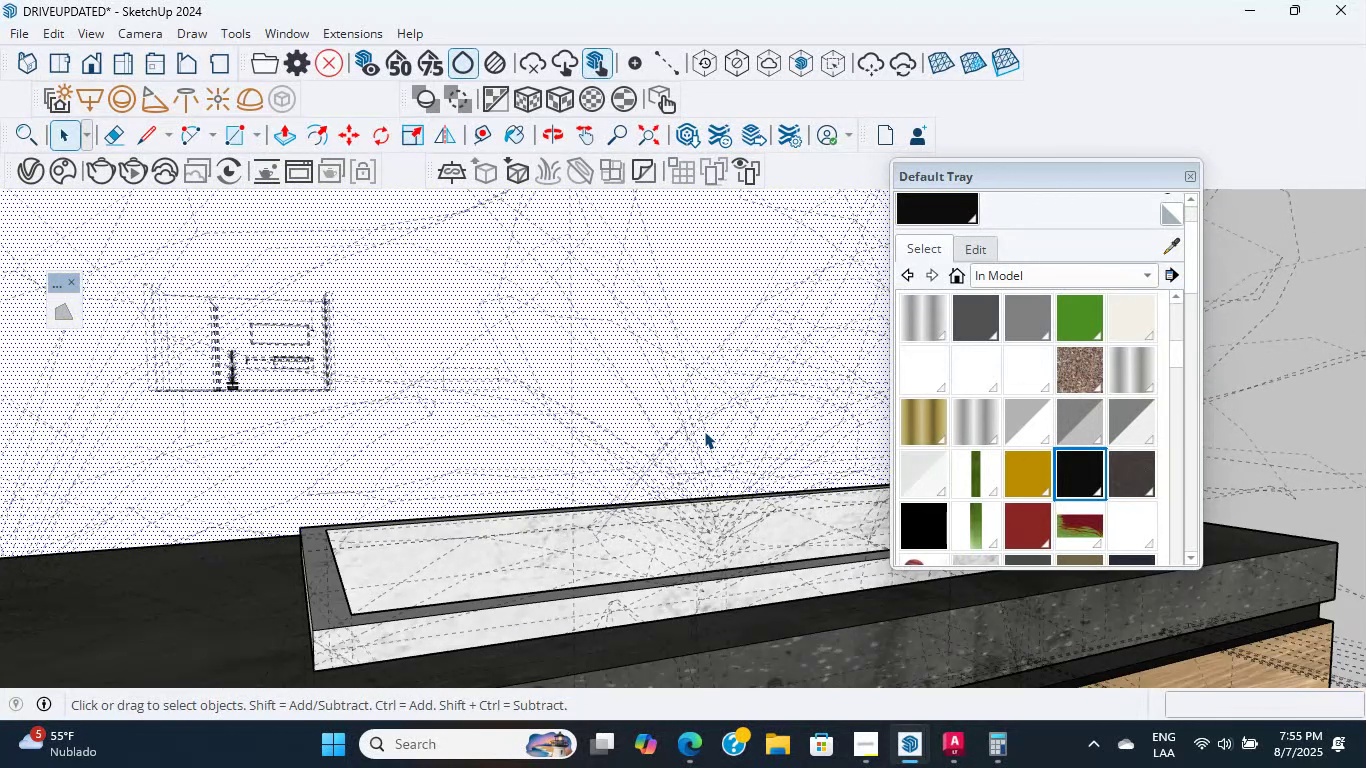 
wait(5.96)
 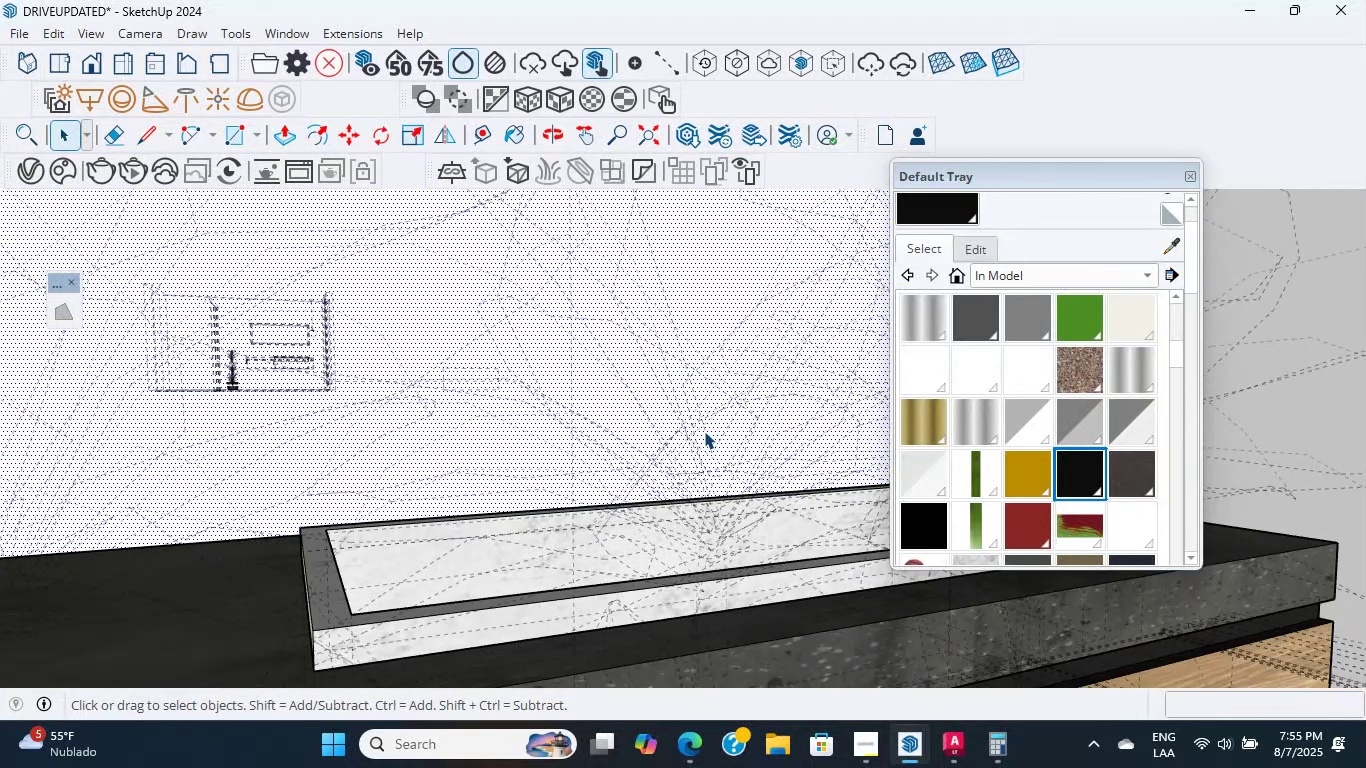 
scroll: coordinate [704, 431], scroll_direction: up, amount: 2.0
 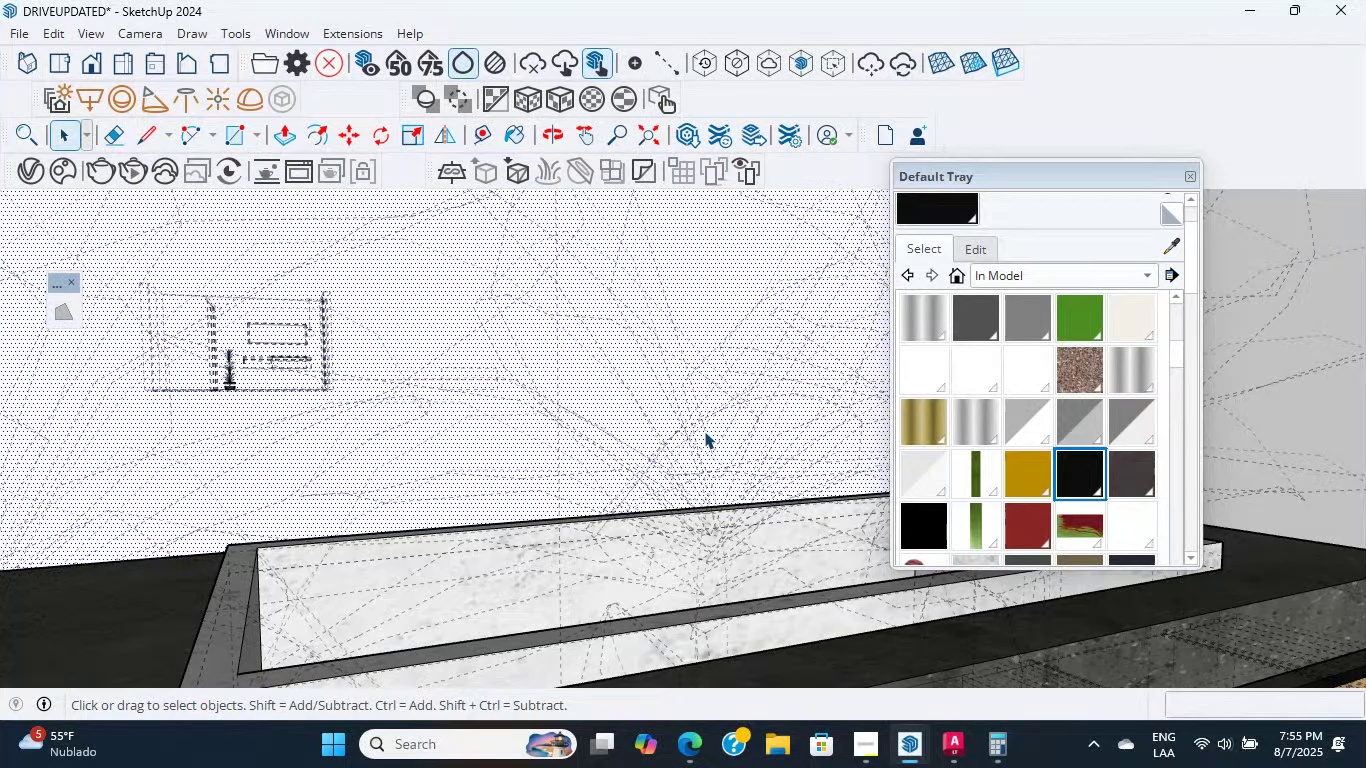 
scroll: coordinate [704, 431], scroll_direction: down, amount: 1.0
 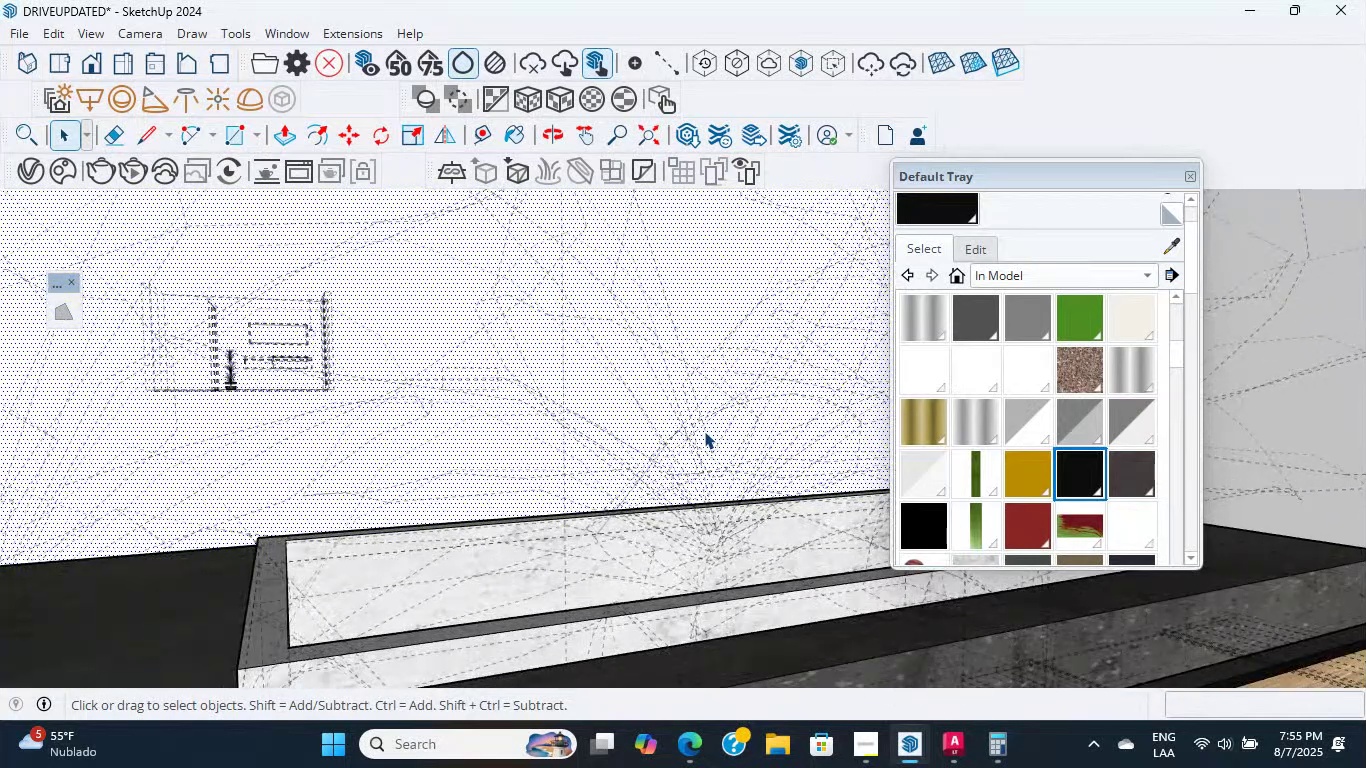 
scroll: coordinate [704, 431], scroll_direction: none, amount: 0.0
 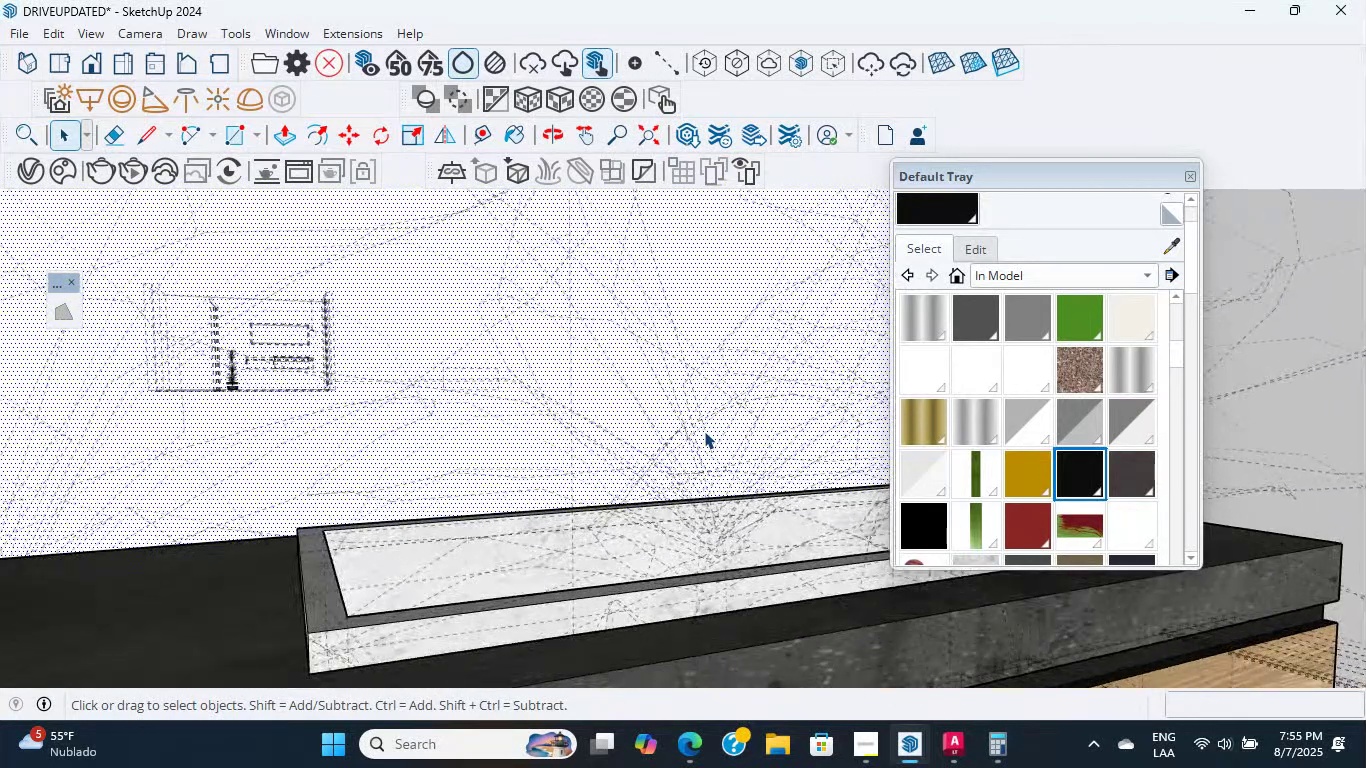 
scroll: coordinate [704, 431], scroll_direction: up, amount: 6.0
 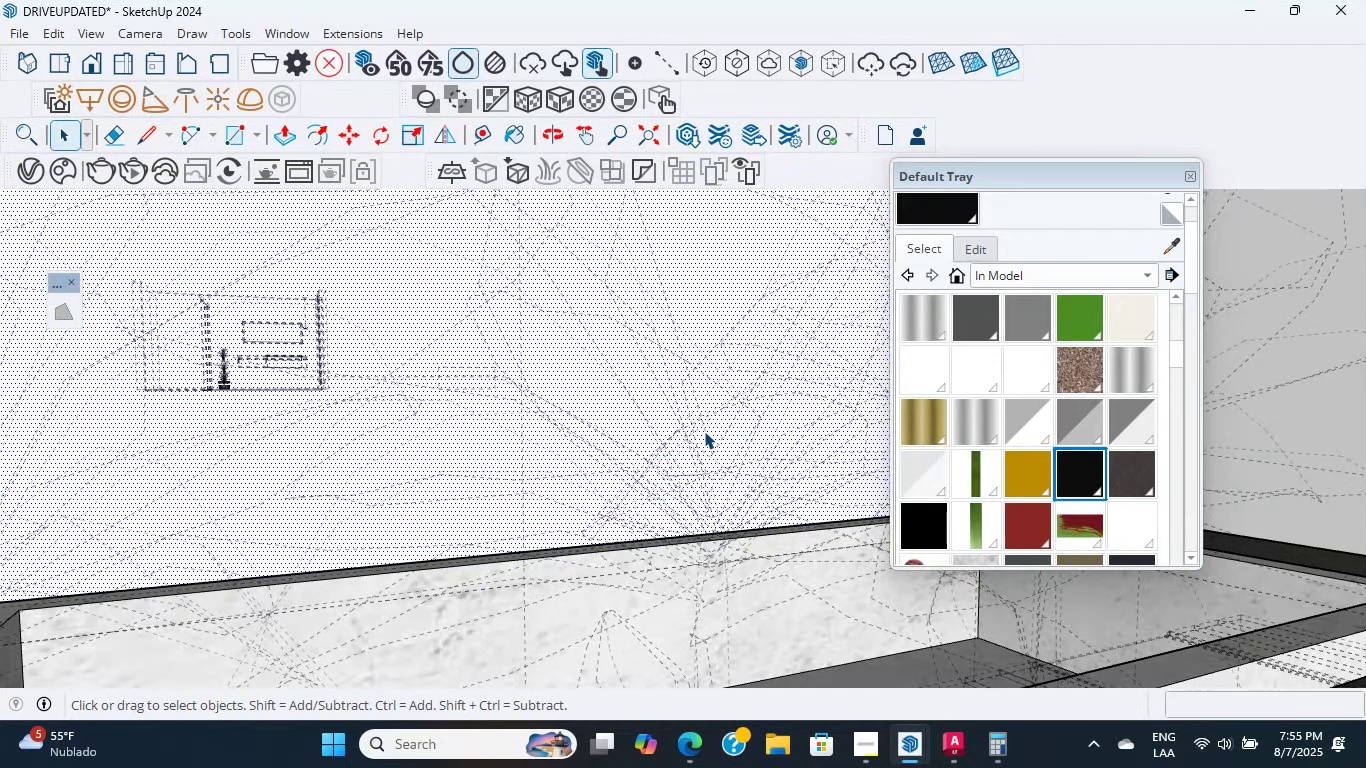 
wait(5.97)
 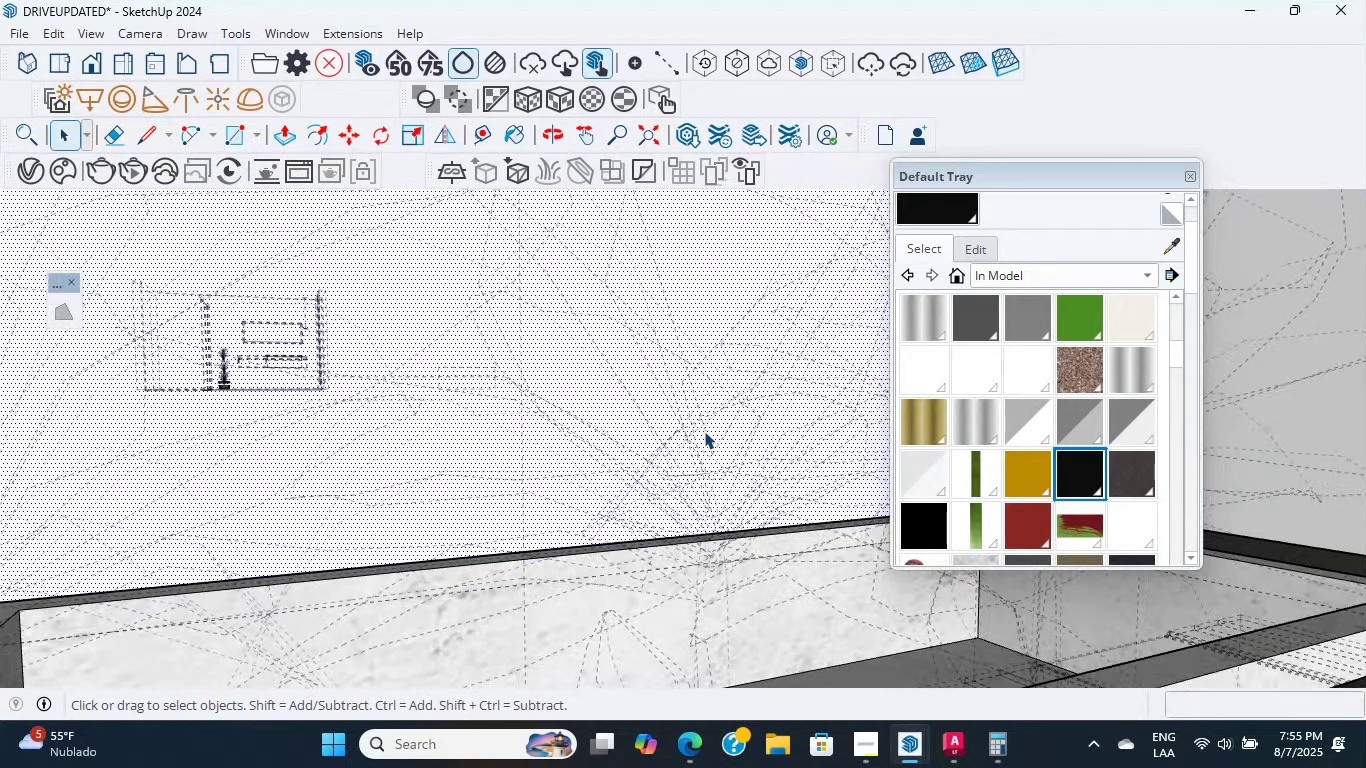 
scroll: coordinate [704, 431], scroll_direction: up, amount: 1.0
 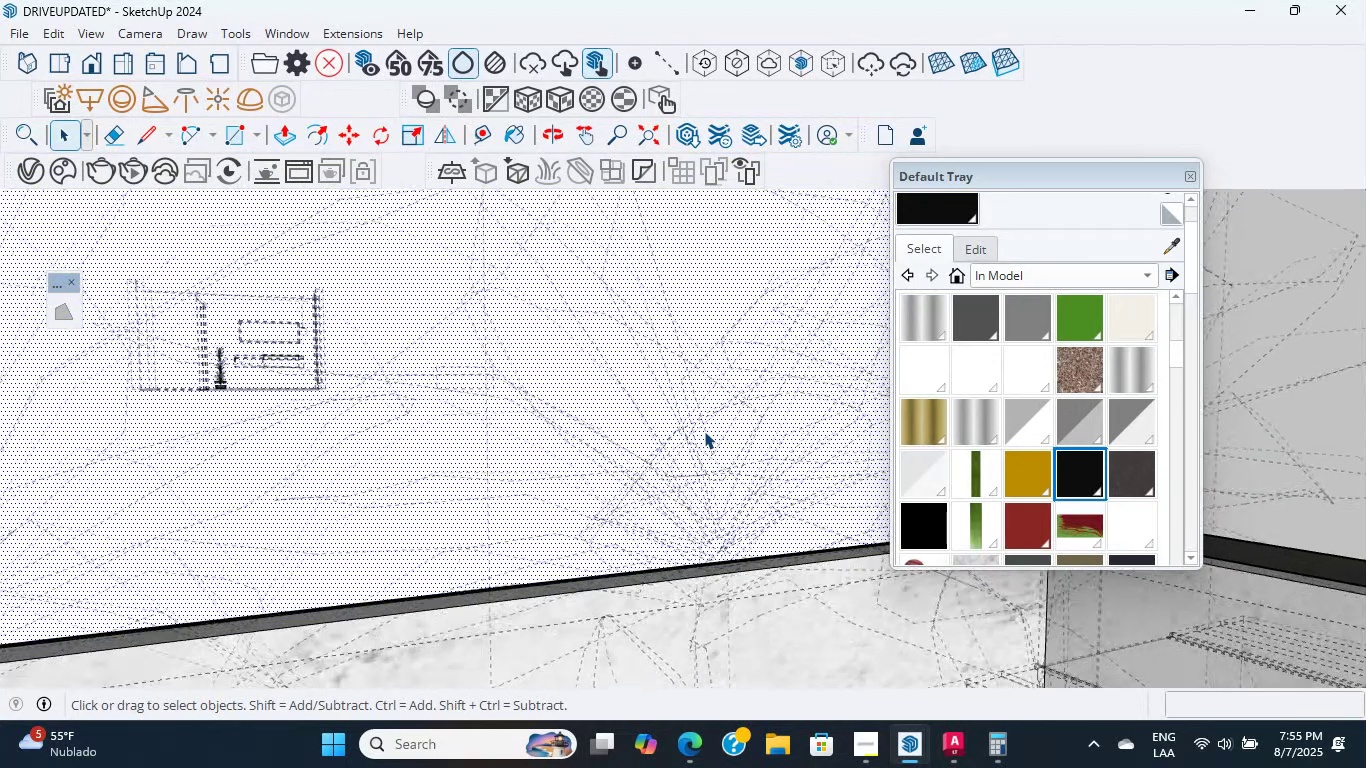 
scroll: coordinate [704, 431], scroll_direction: down, amount: 1.0
 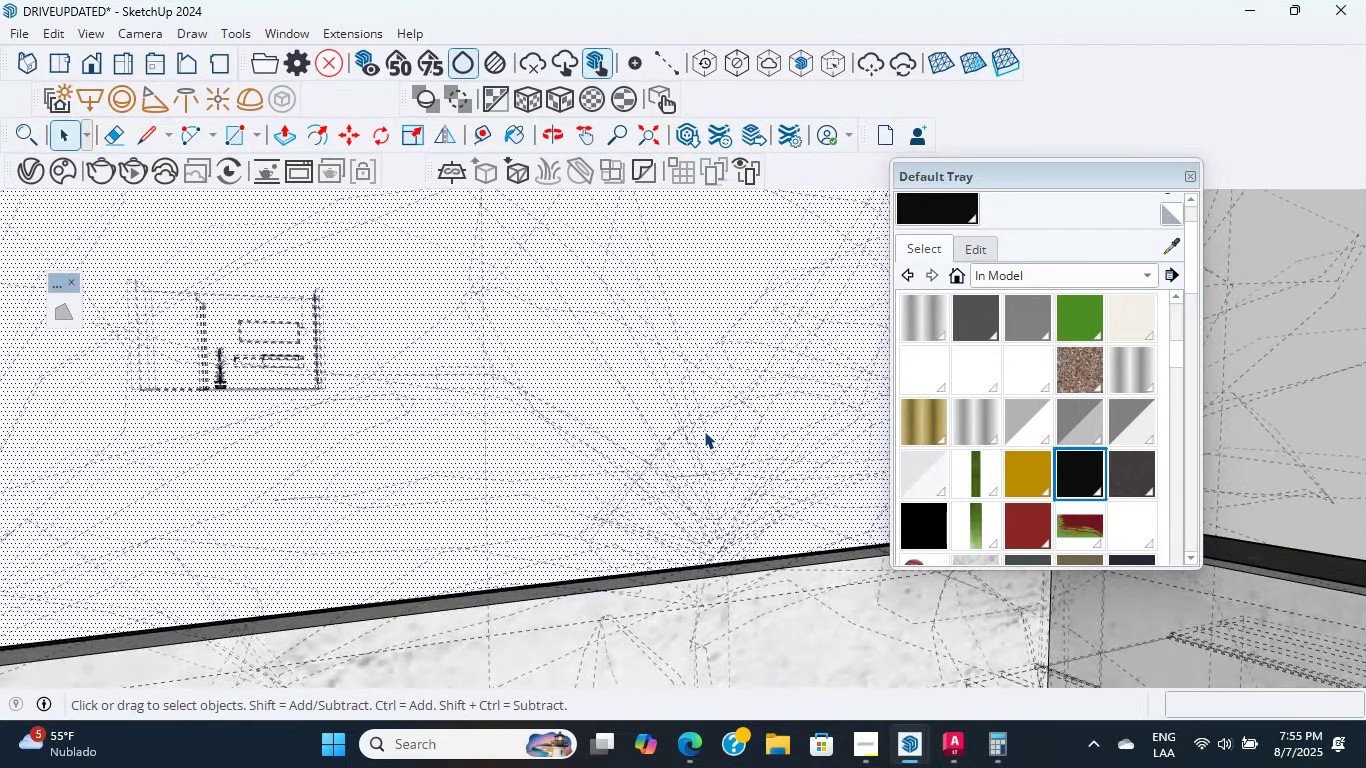 
wait(5.19)
 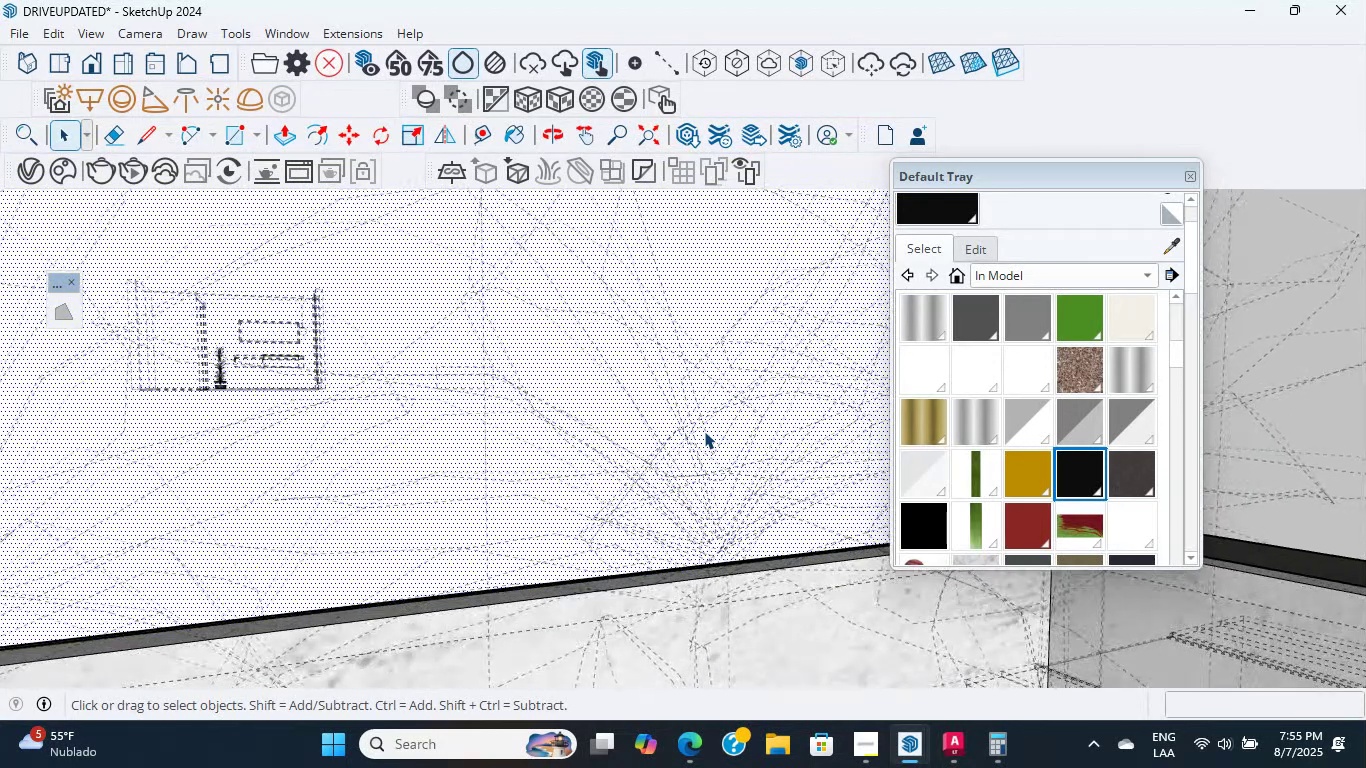 
scroll: coordinate [704, 431], scroll_direction: up, amount: 1.0
 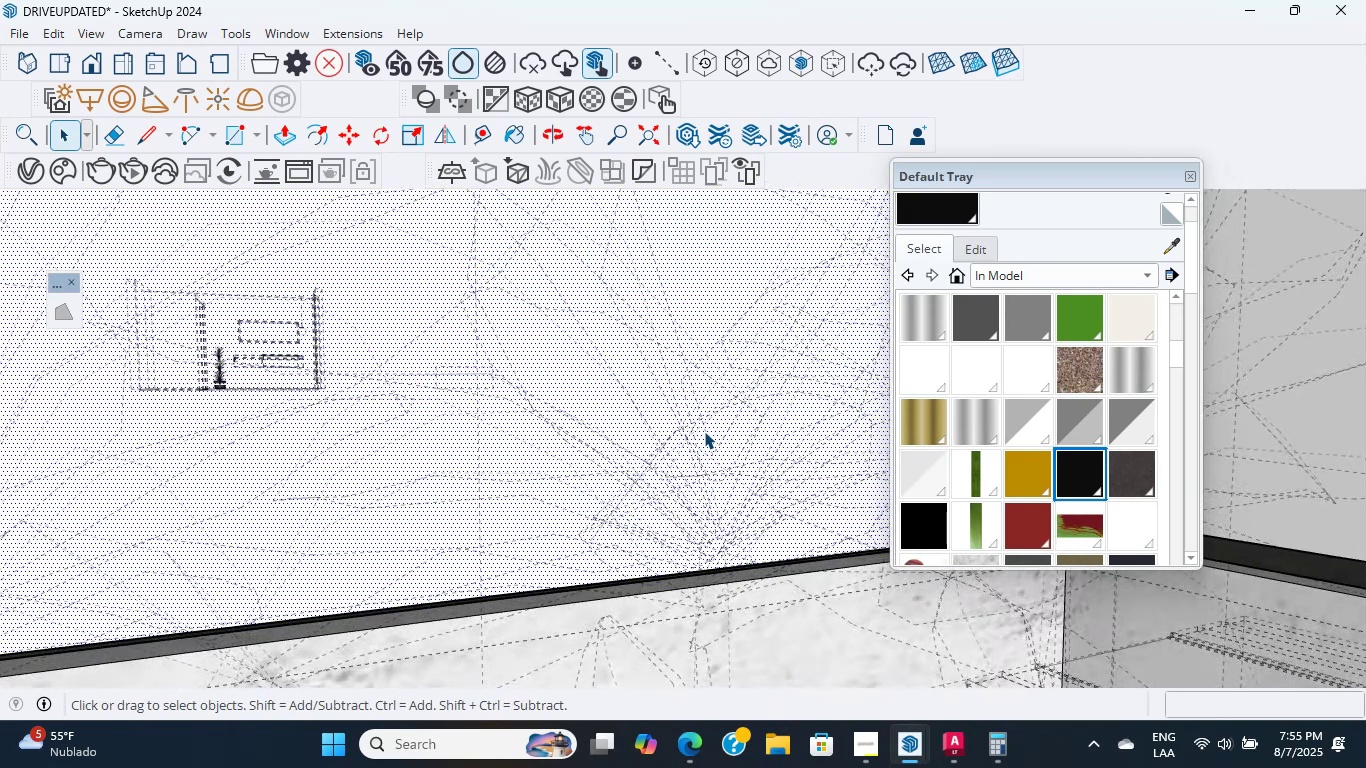 
wait(6.25)
 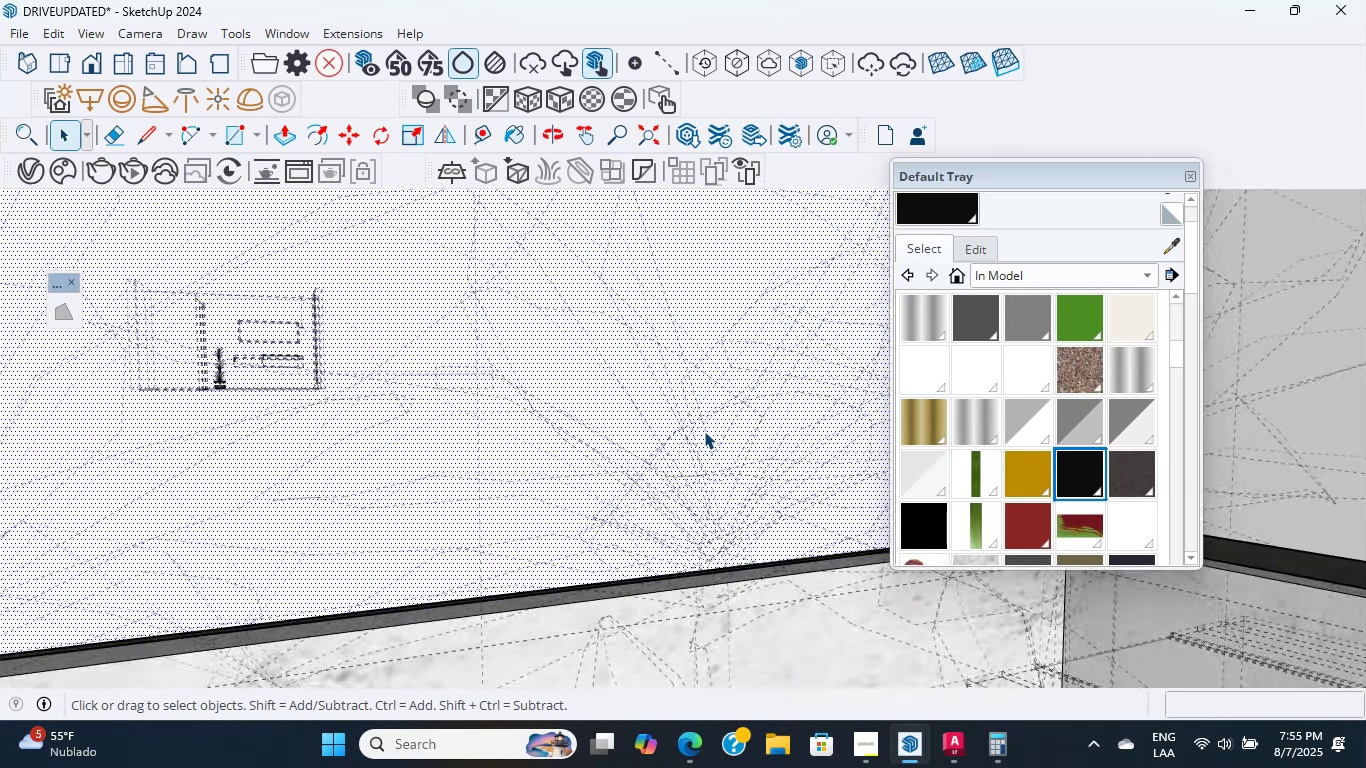 
scroll: coordinate [704, 431], scroll_direction: down, amount: 2.0
 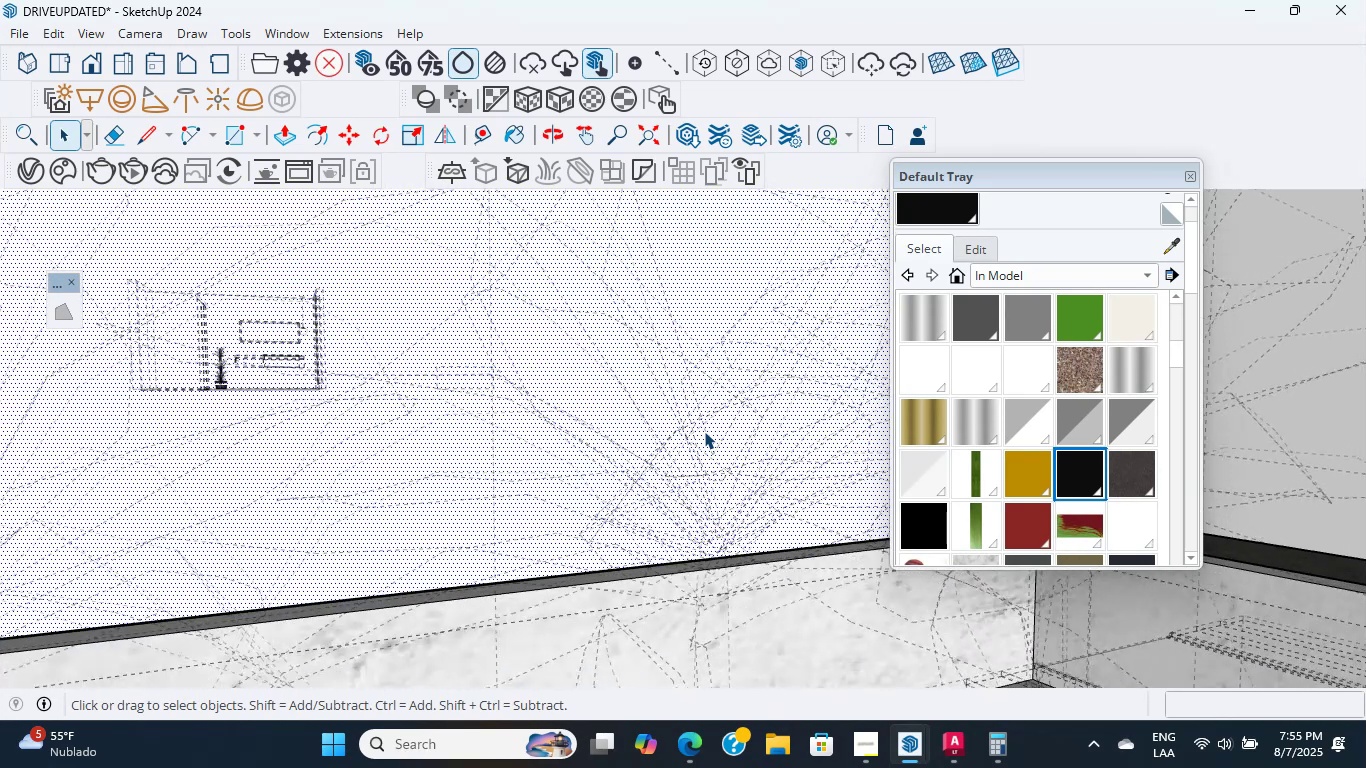 
scroll: coordinate [704, 431], scroll_direction: up, amount: 5.0
 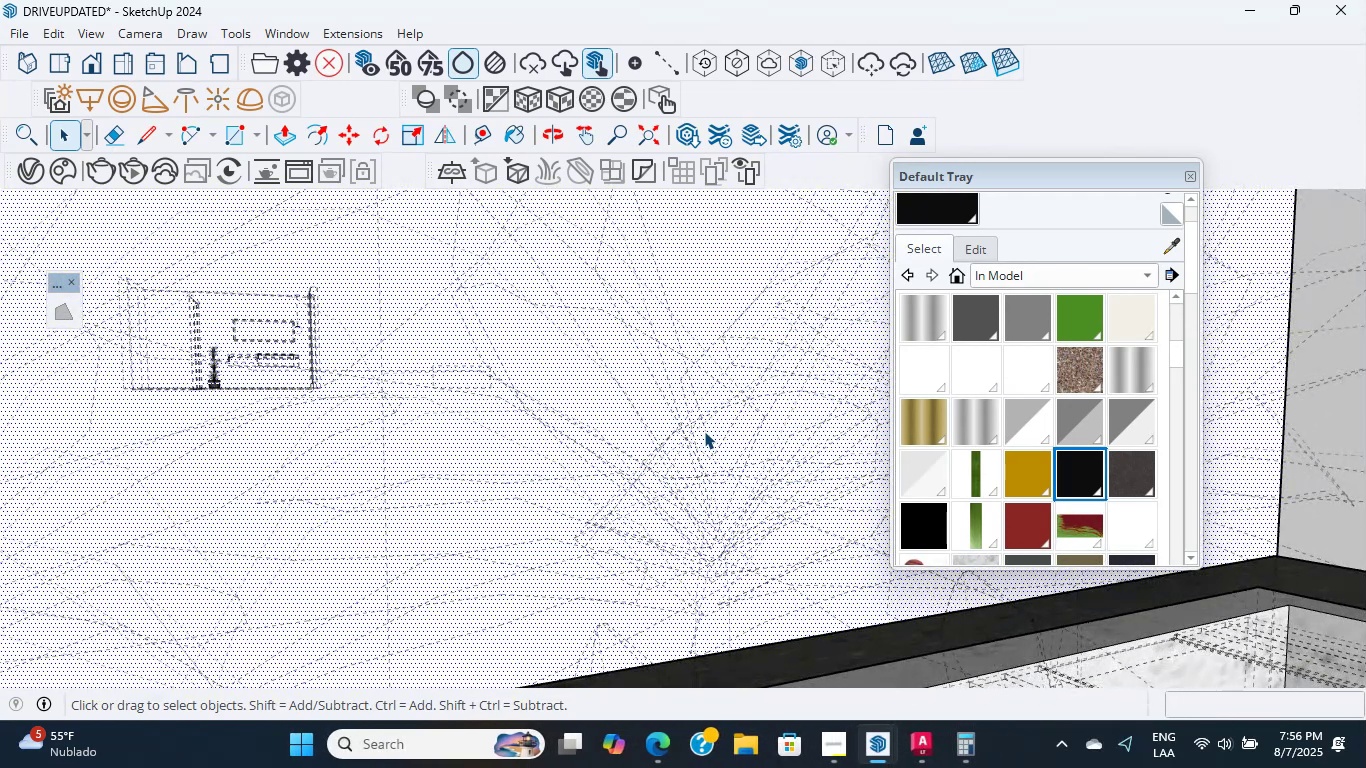 
wait(5.81)
 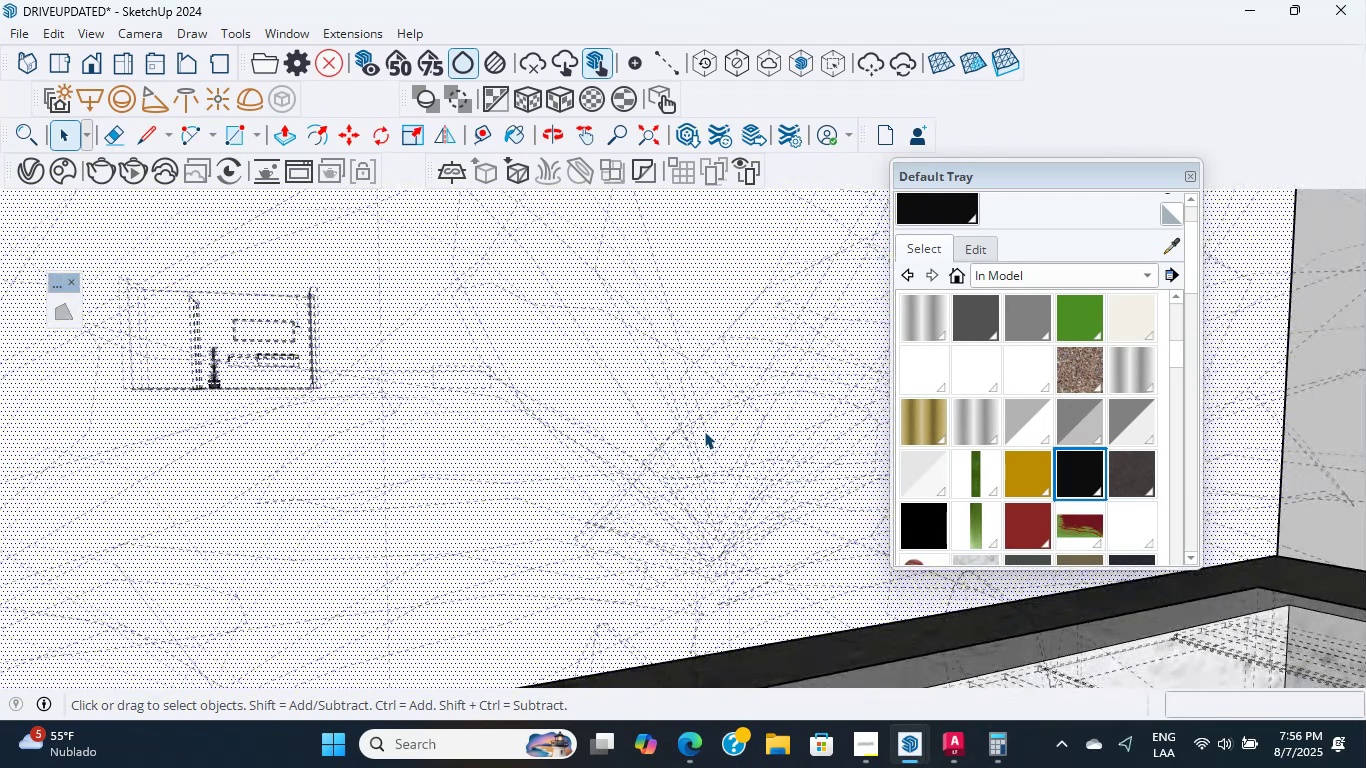 
scroll: coordinate [620, 511], scroll_direction: up, amount: 5.0
 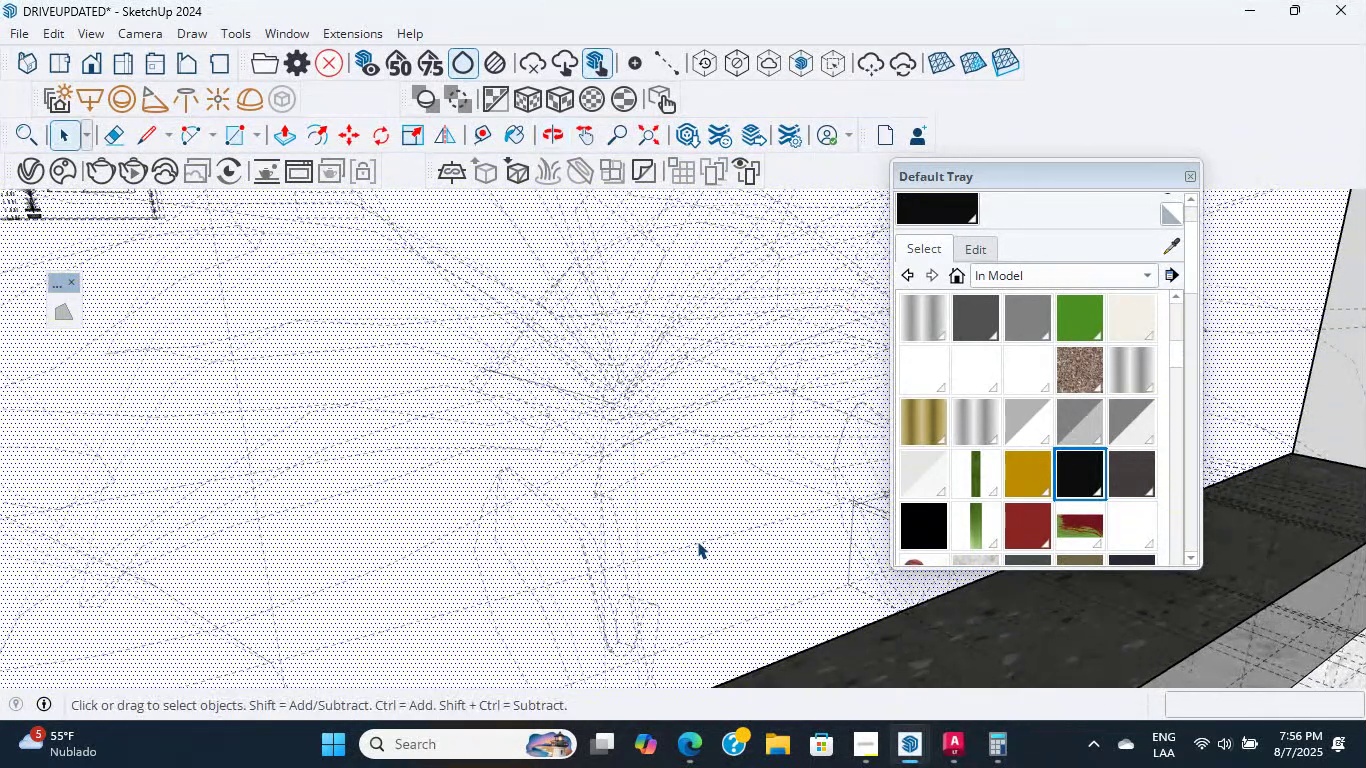 
wait(24.48)
 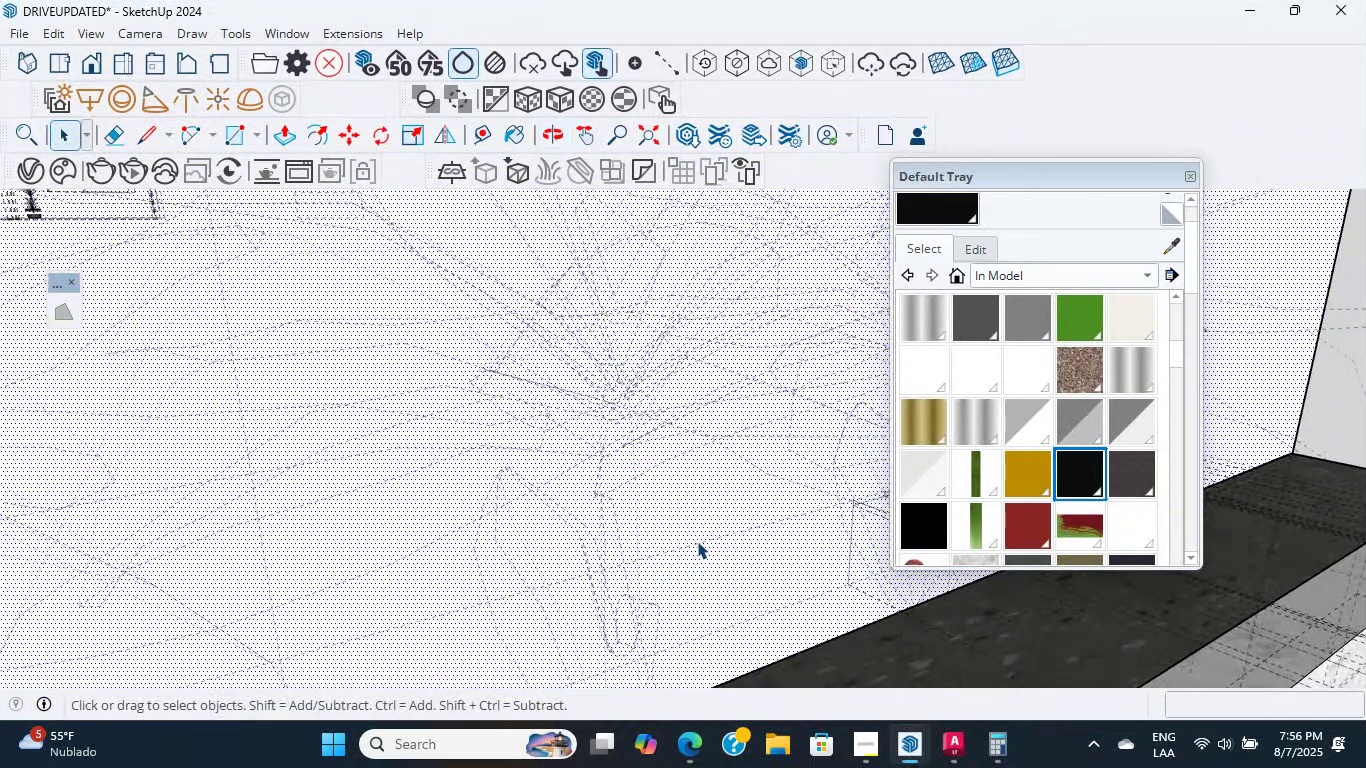 
scroll: coordinate [698, 439], scroll_direction: up, amount: 4.0
 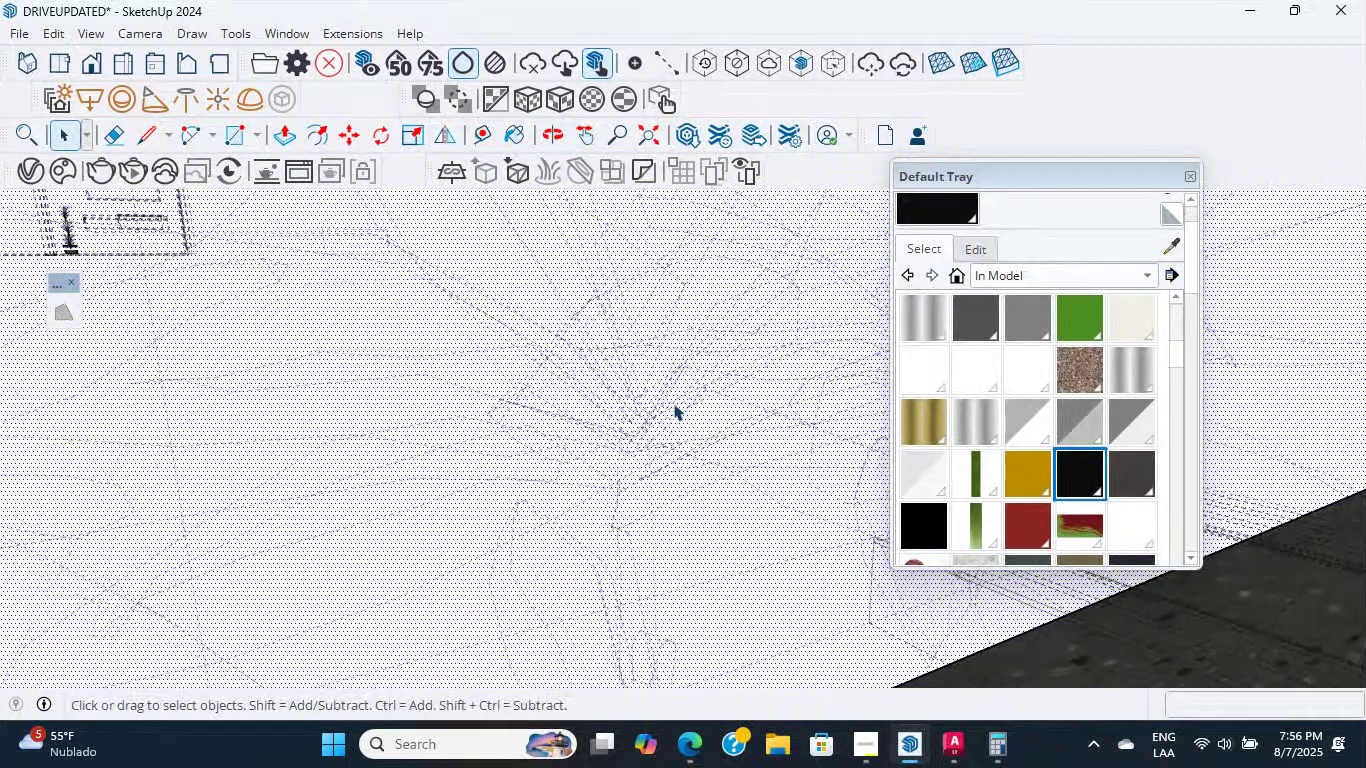 
scroll: coordinate [704, 400], scroll_direction: down, amount: 38.0
 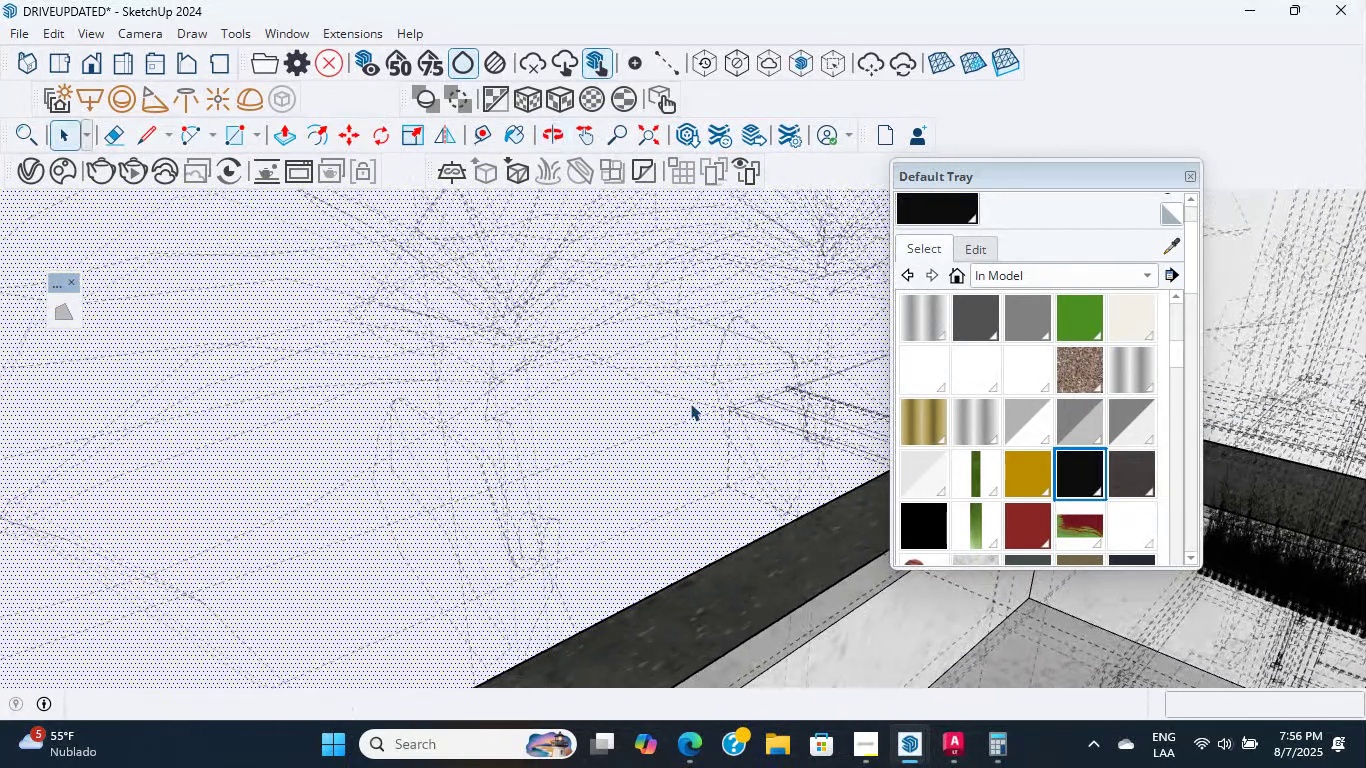 
wait(13.07)
 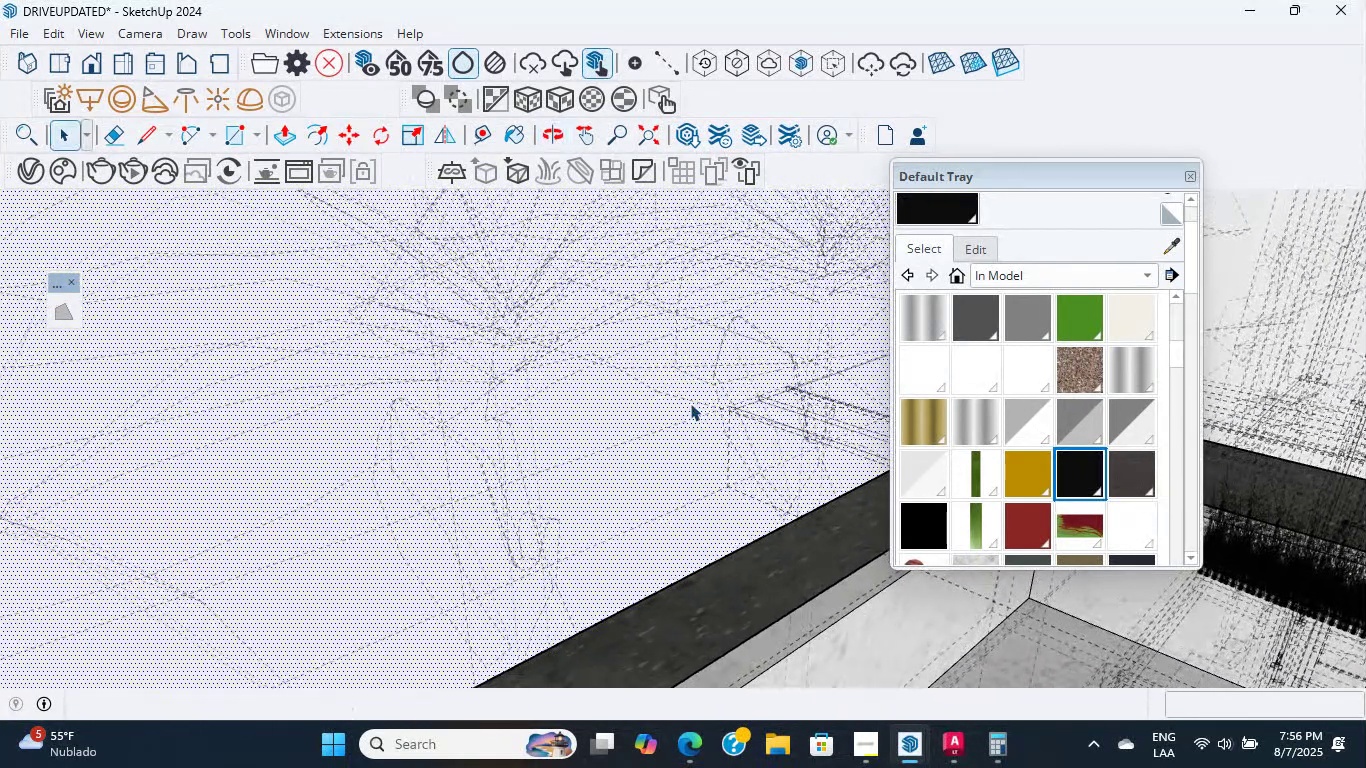 
scroll: coordinate [687, 407], scroll_direction: down, amount: 49.0
 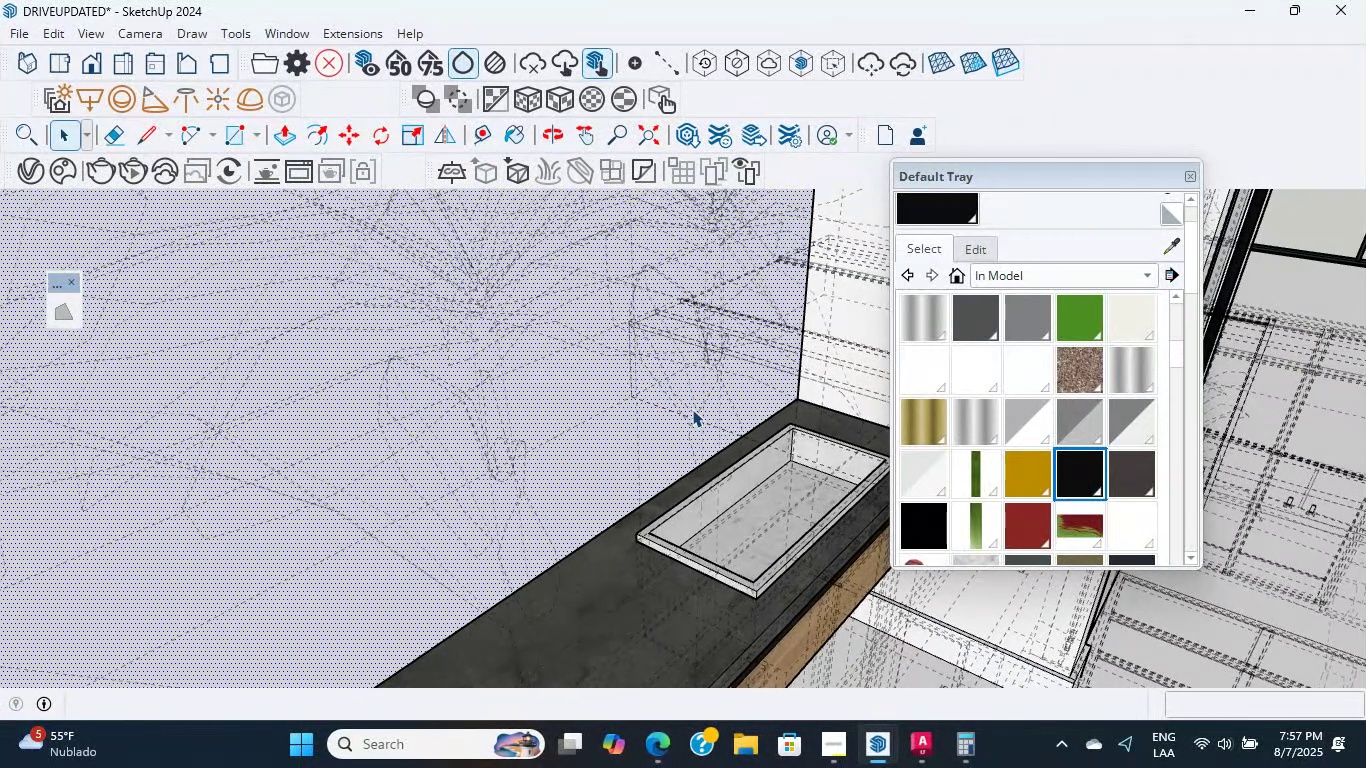 
middle_click([692, 409])
 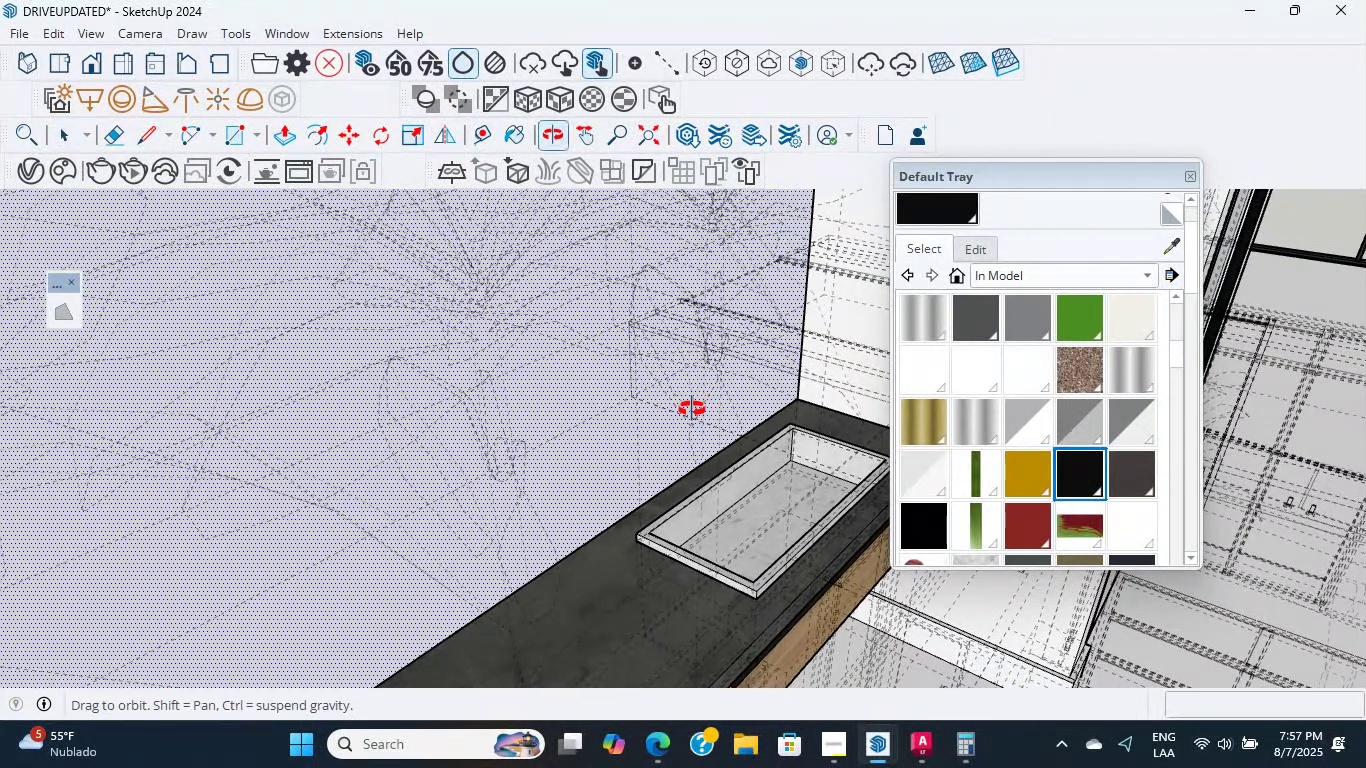 
scroll: coordinate [692, 409], scroll_direction: up, amount: 1.0
 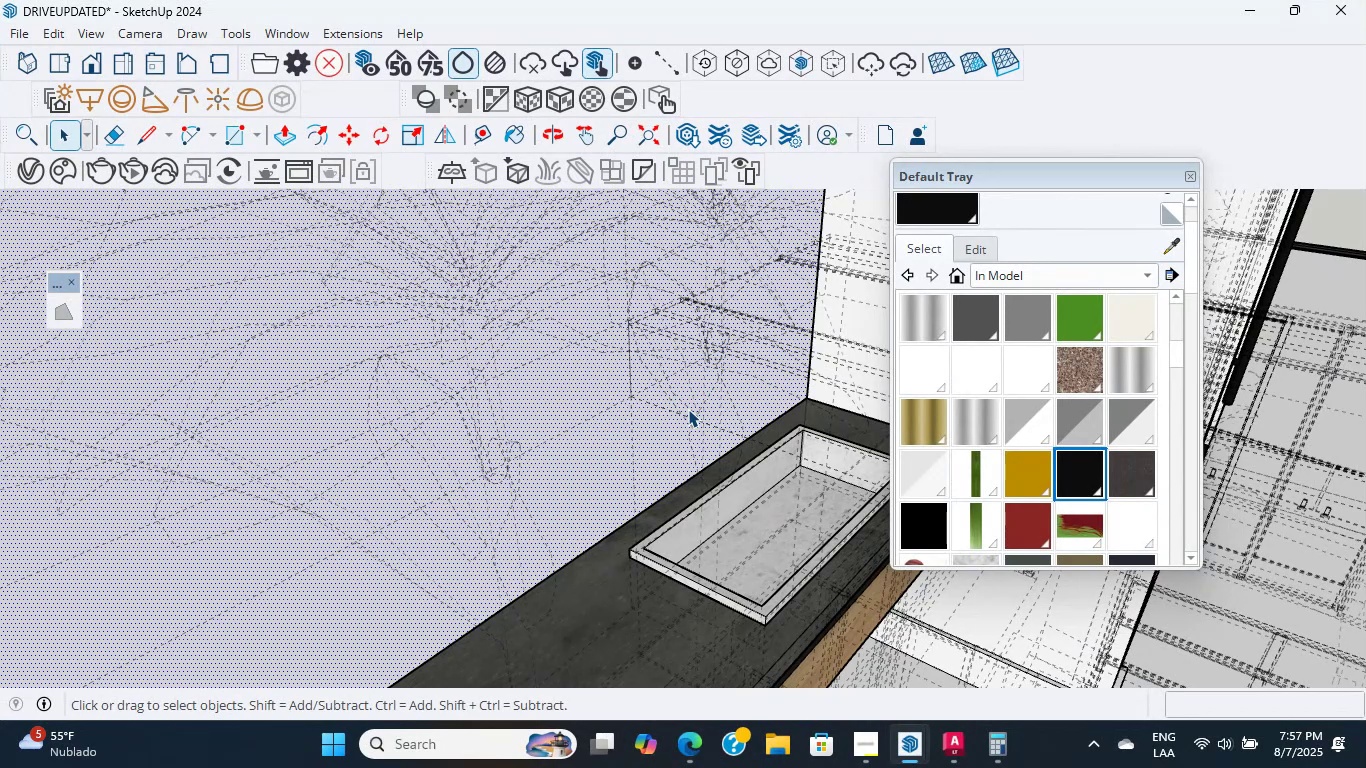 
scroll: coordinate [628, 424], scroll_direction: down, amount: 15.0
 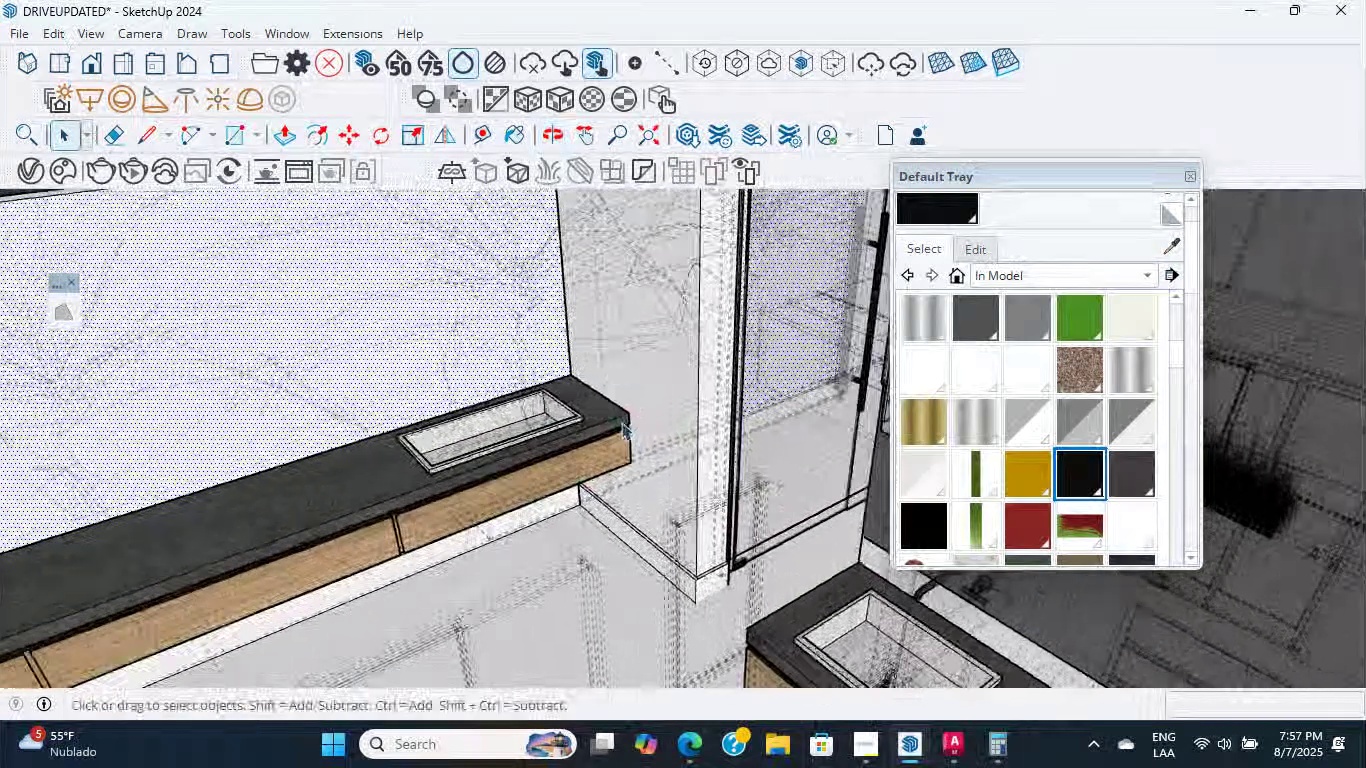 
hold_key(key=ShiftLeft, duration=0.38)
 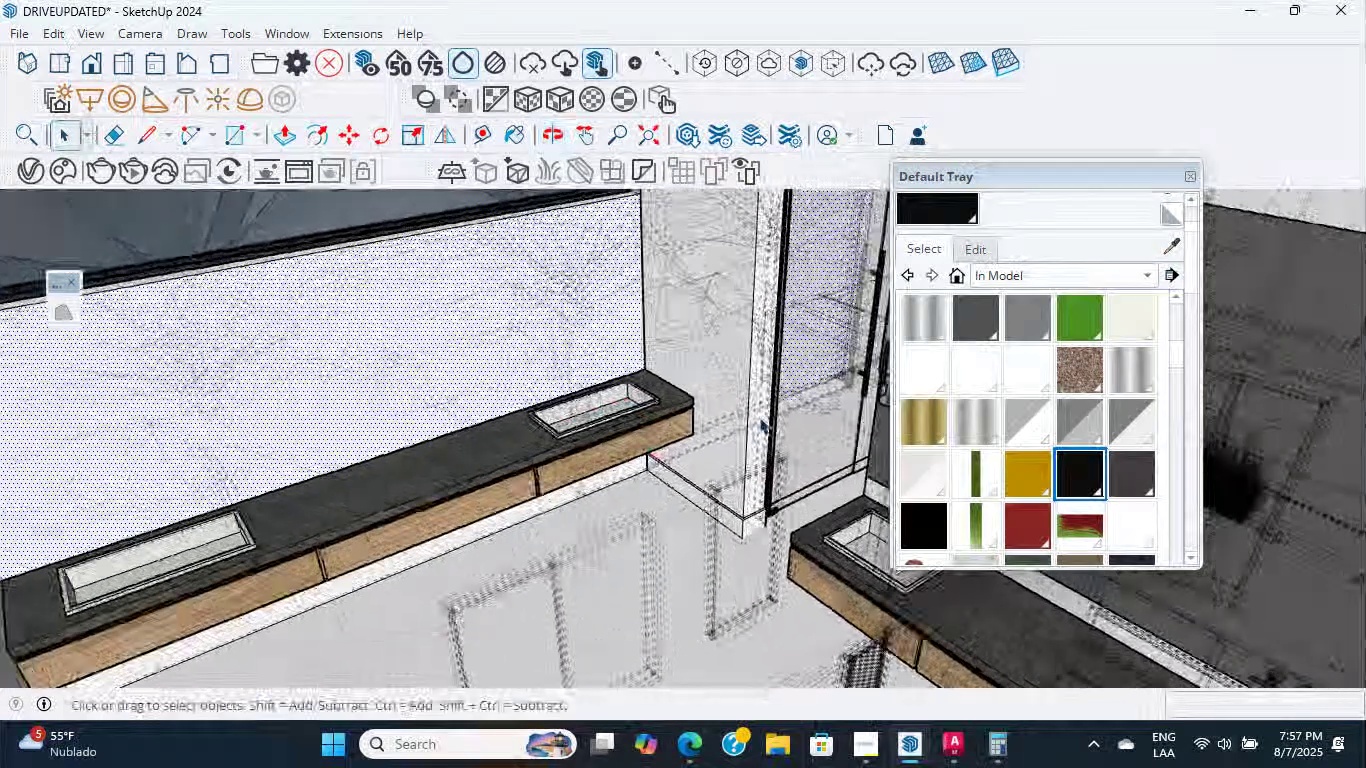 
hold_key(key=ShiftLeft, duration=0.38)
 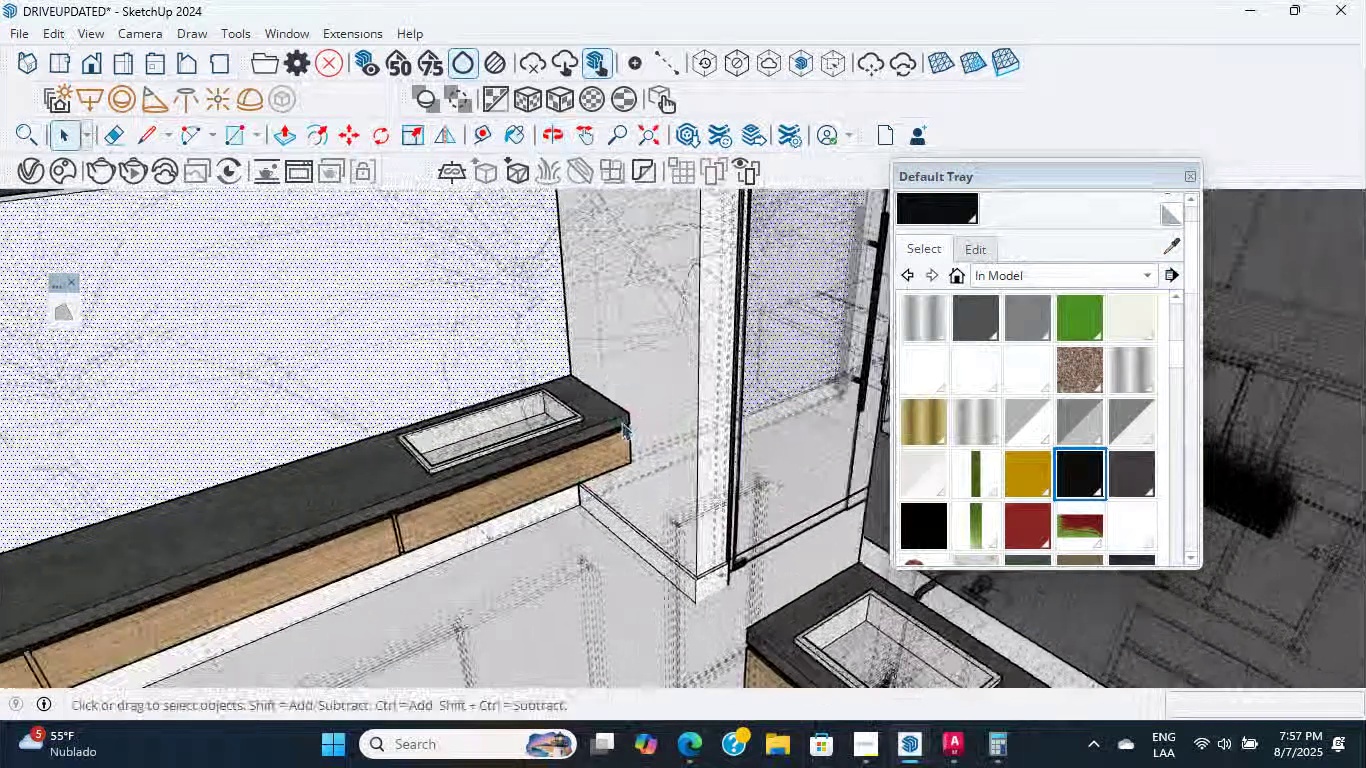 
hold_key(key=ShiftLeft, duration=0.65)
scroll: coordinate [605, 485], scroll_direction: up, amount: 4.0
 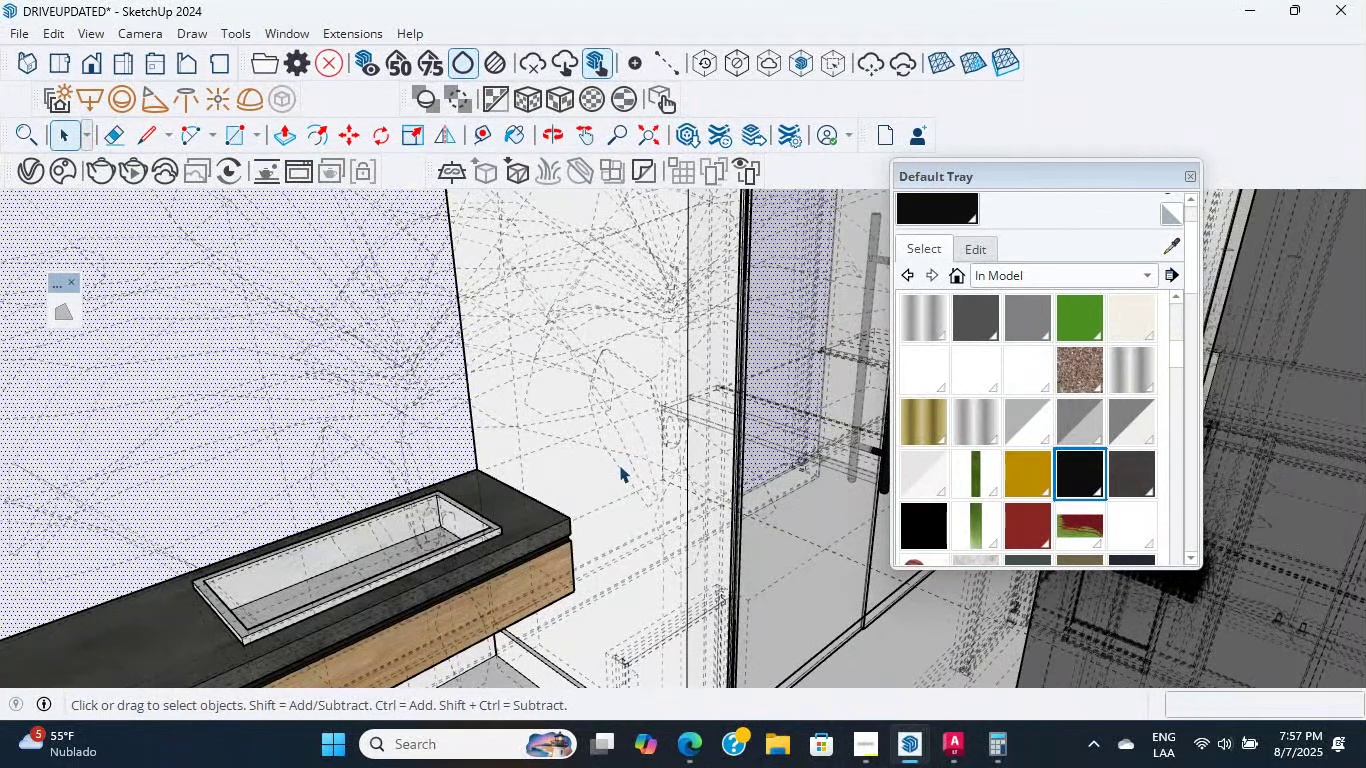 
wait(9.13)
 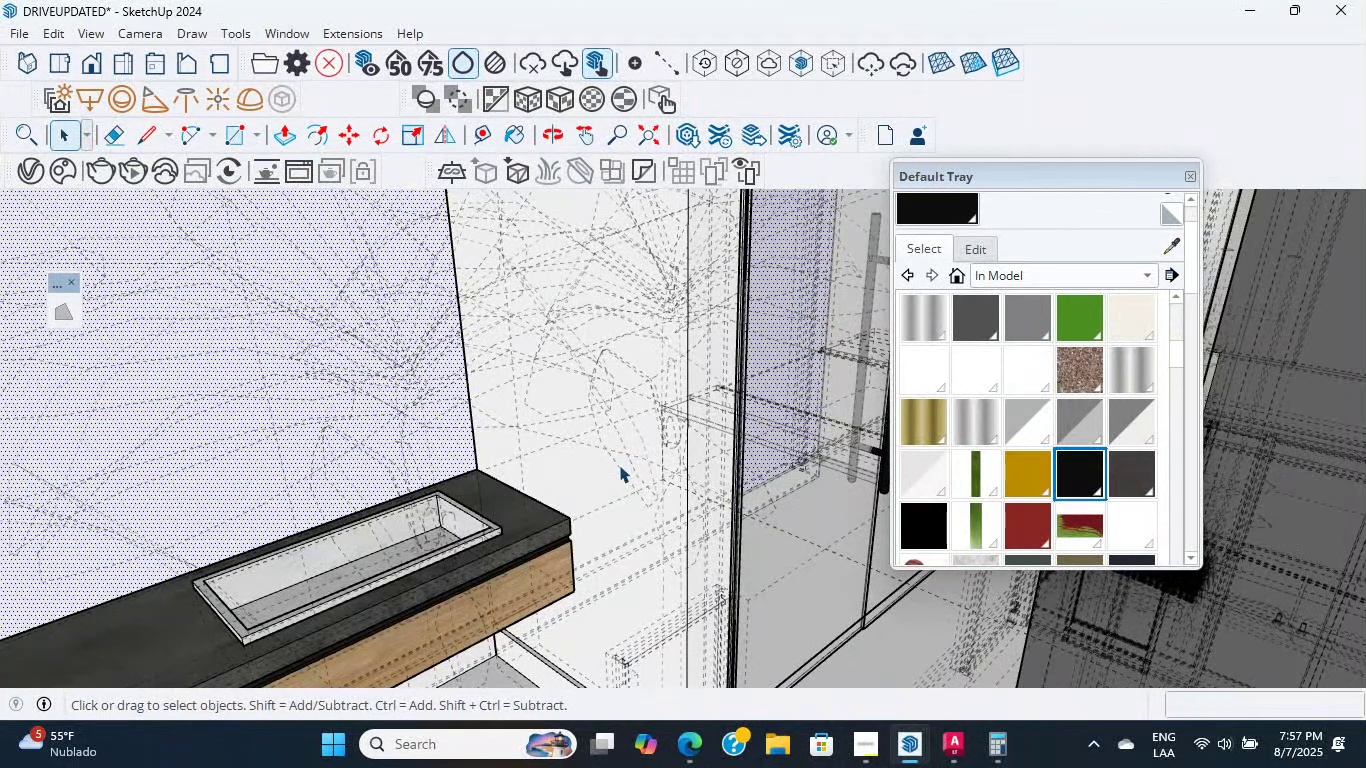 
hold_key(key=ShiftLeft, duration=0.87)
scroll: coordinate [954, 500], scroll_direction: down, amount: 3.0
 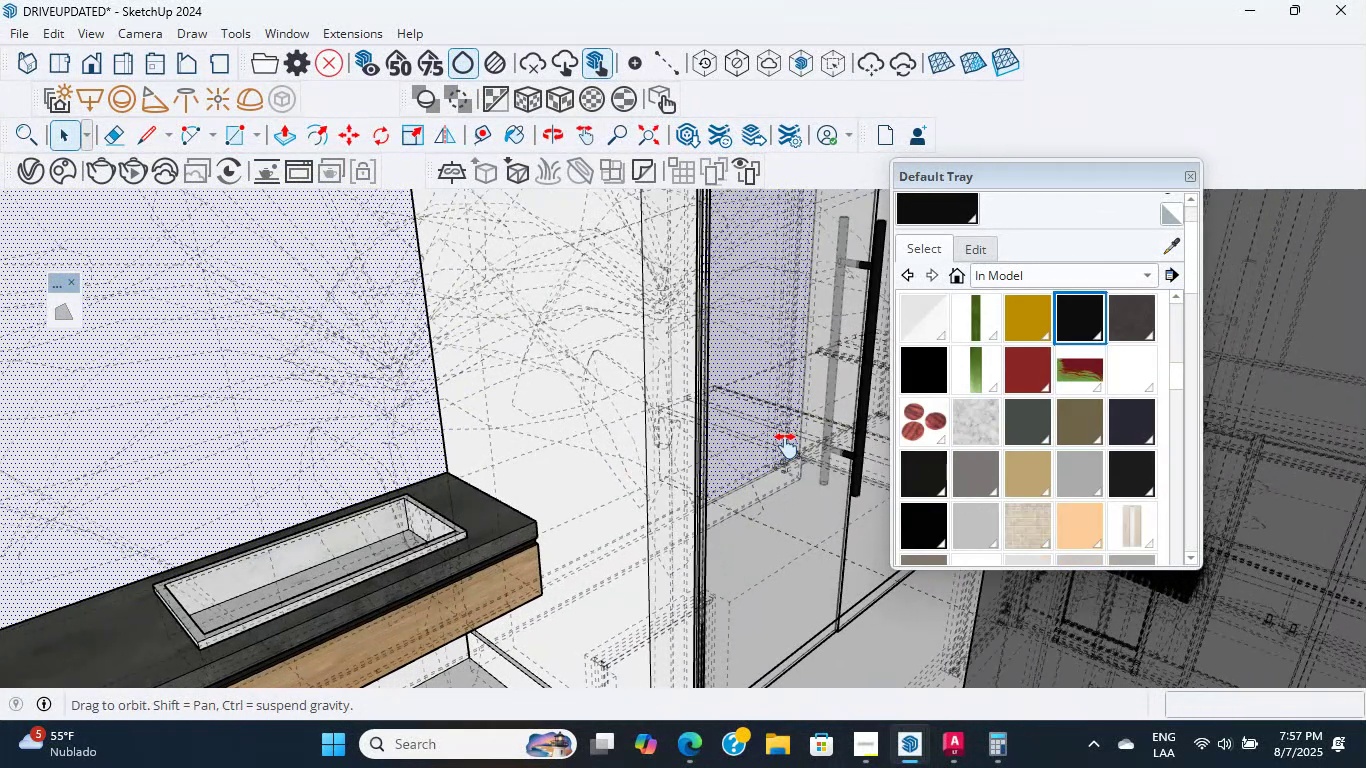 
key(Shift+ShiftLeft)
 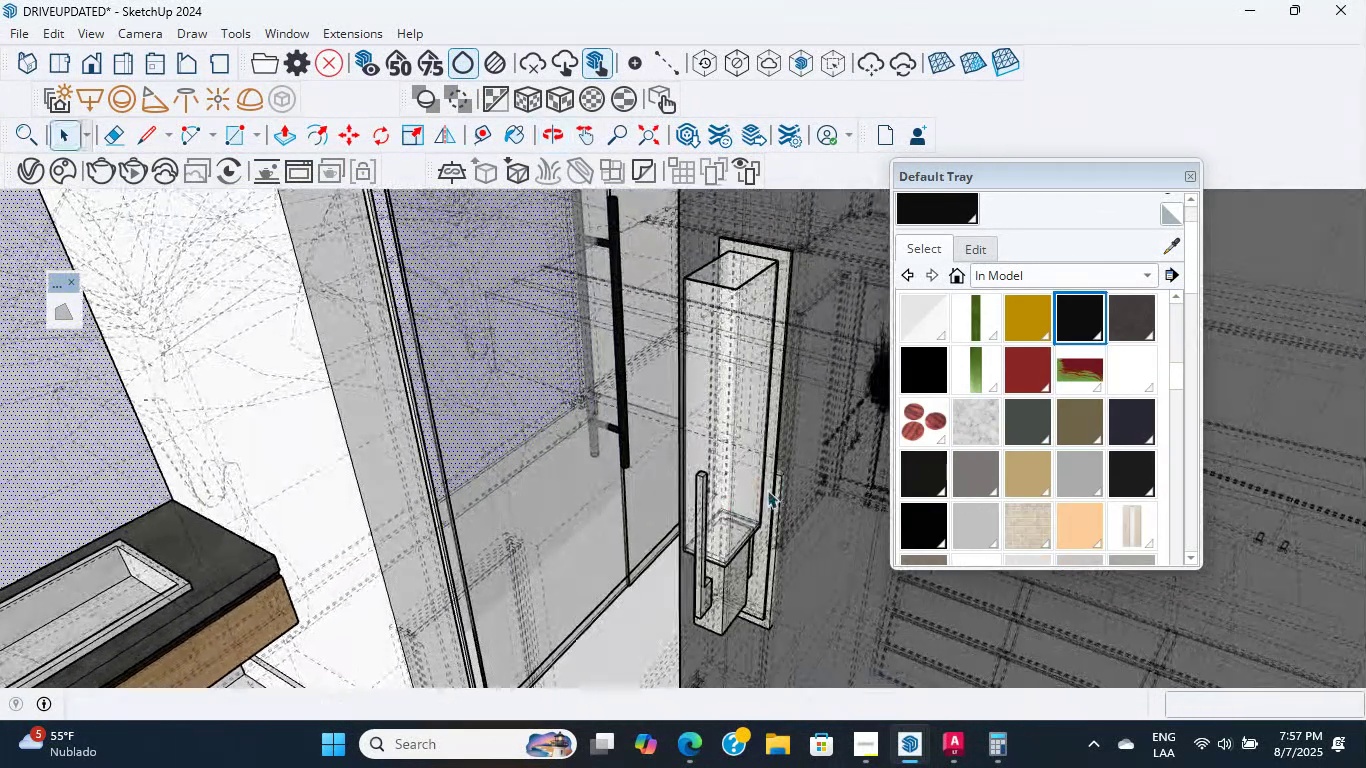 
scroll: coordinate [683, 450], scroll_direction: down, amount: 5.0
 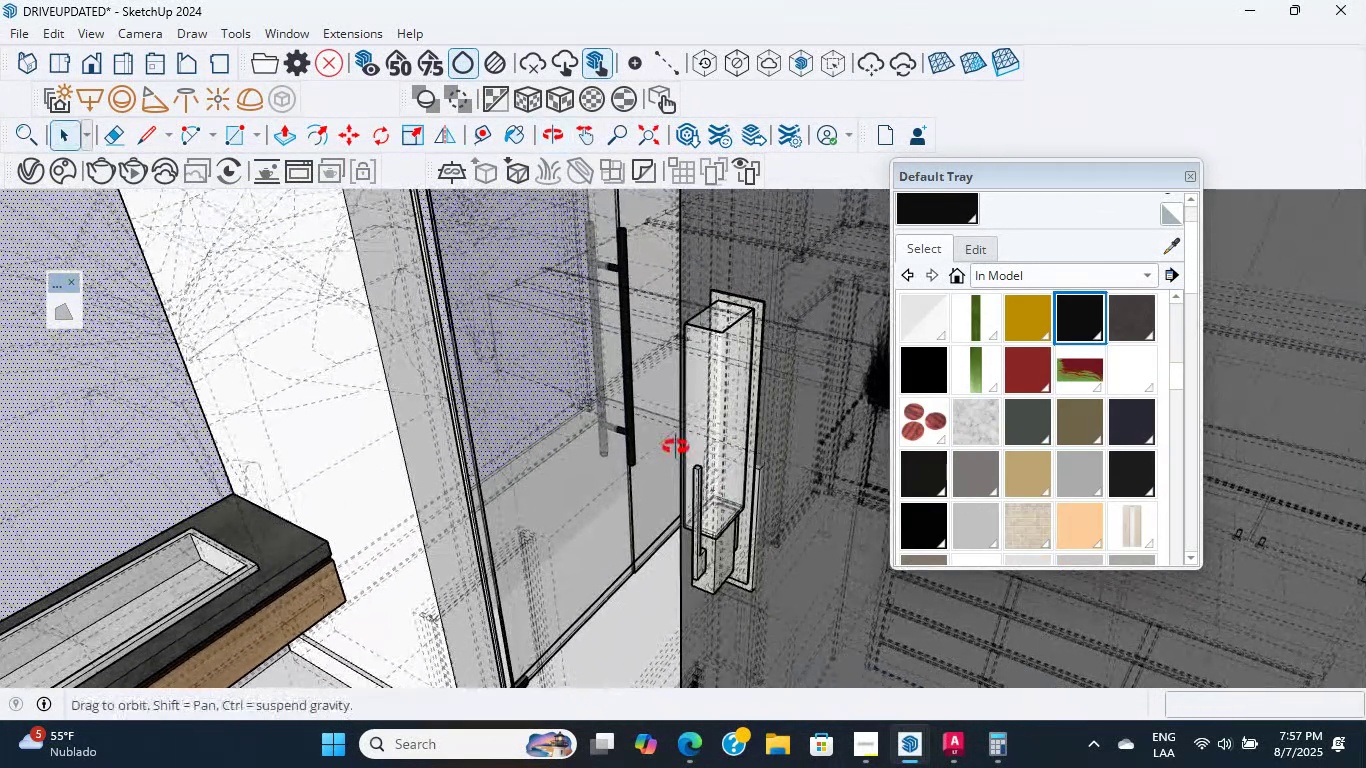 
hold_key(key=ShiftLeft, duration=0.38)
 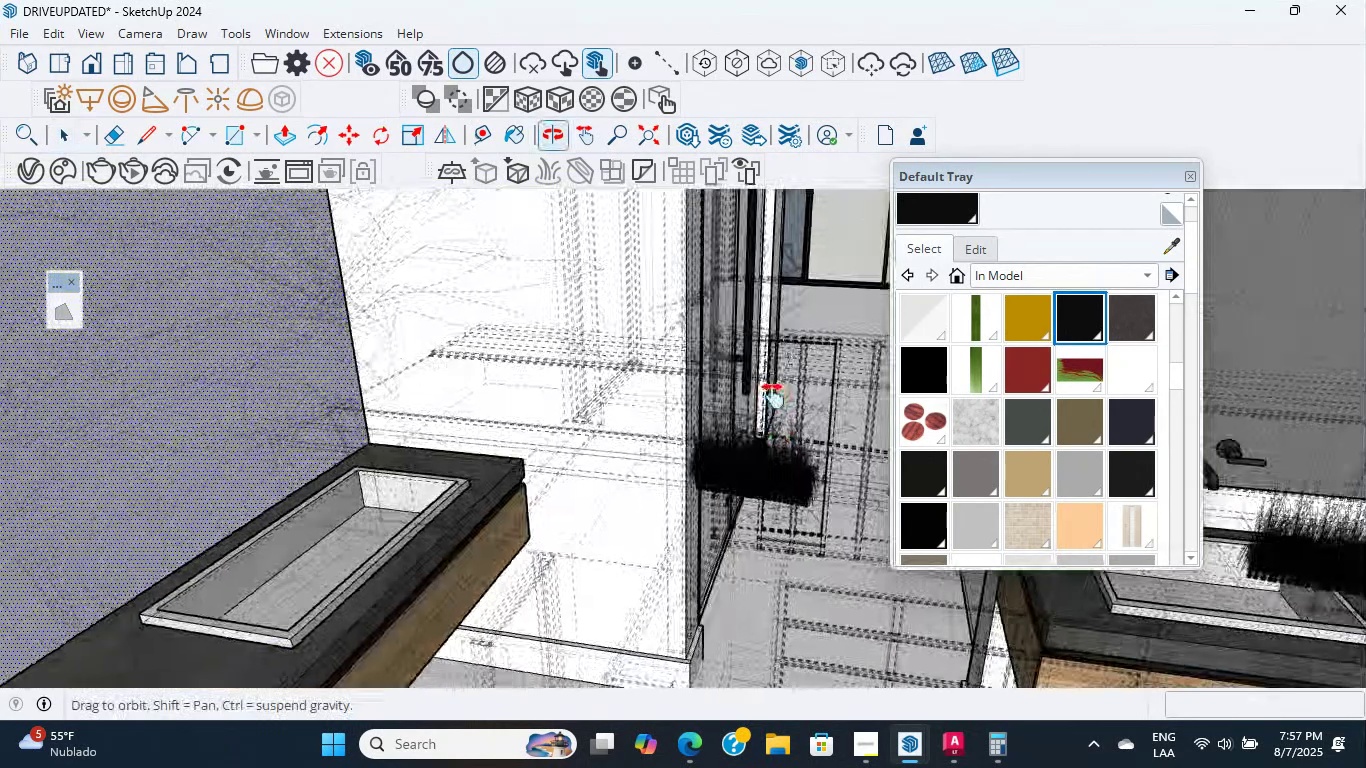 
scroll: coordinate [638, 428], scroll_direction: up, amount: 8.0
 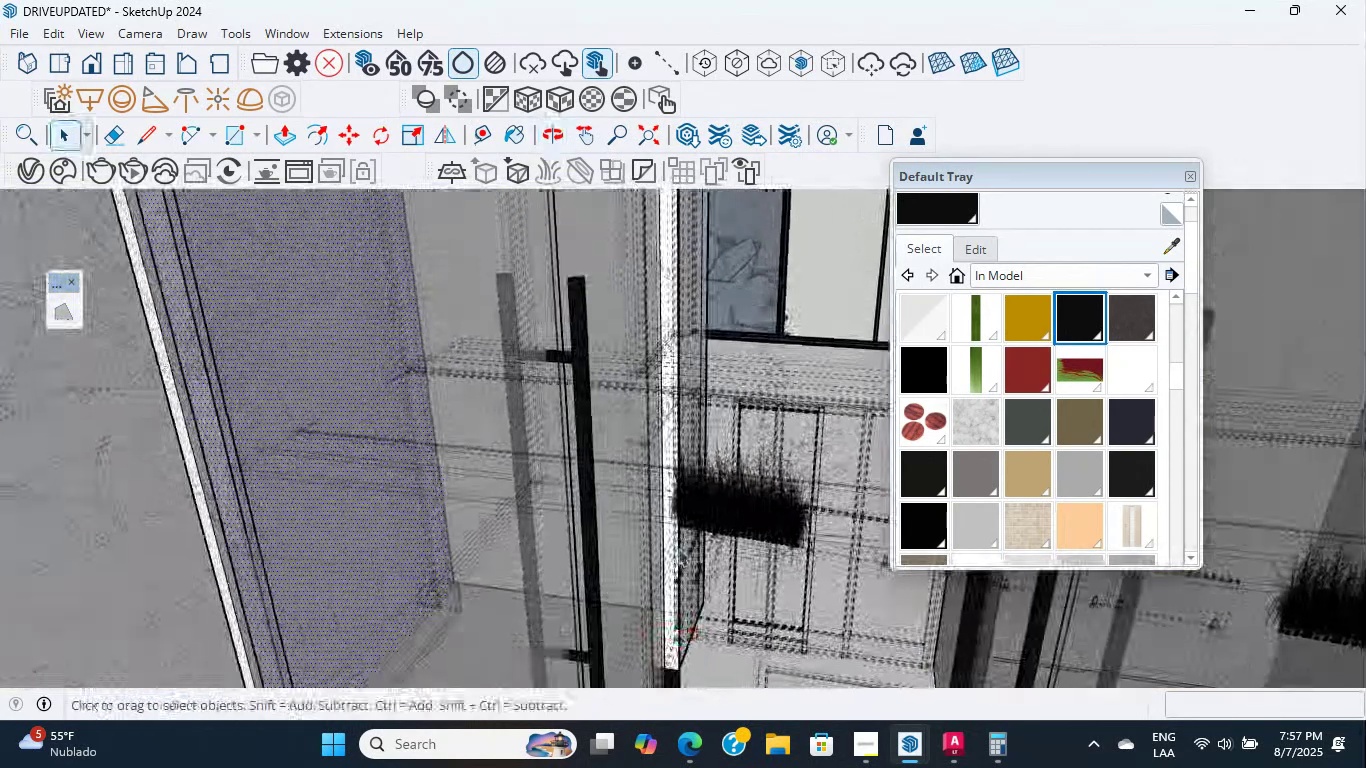 
hold_key(key=ShiftLeft, duration=0.39)
 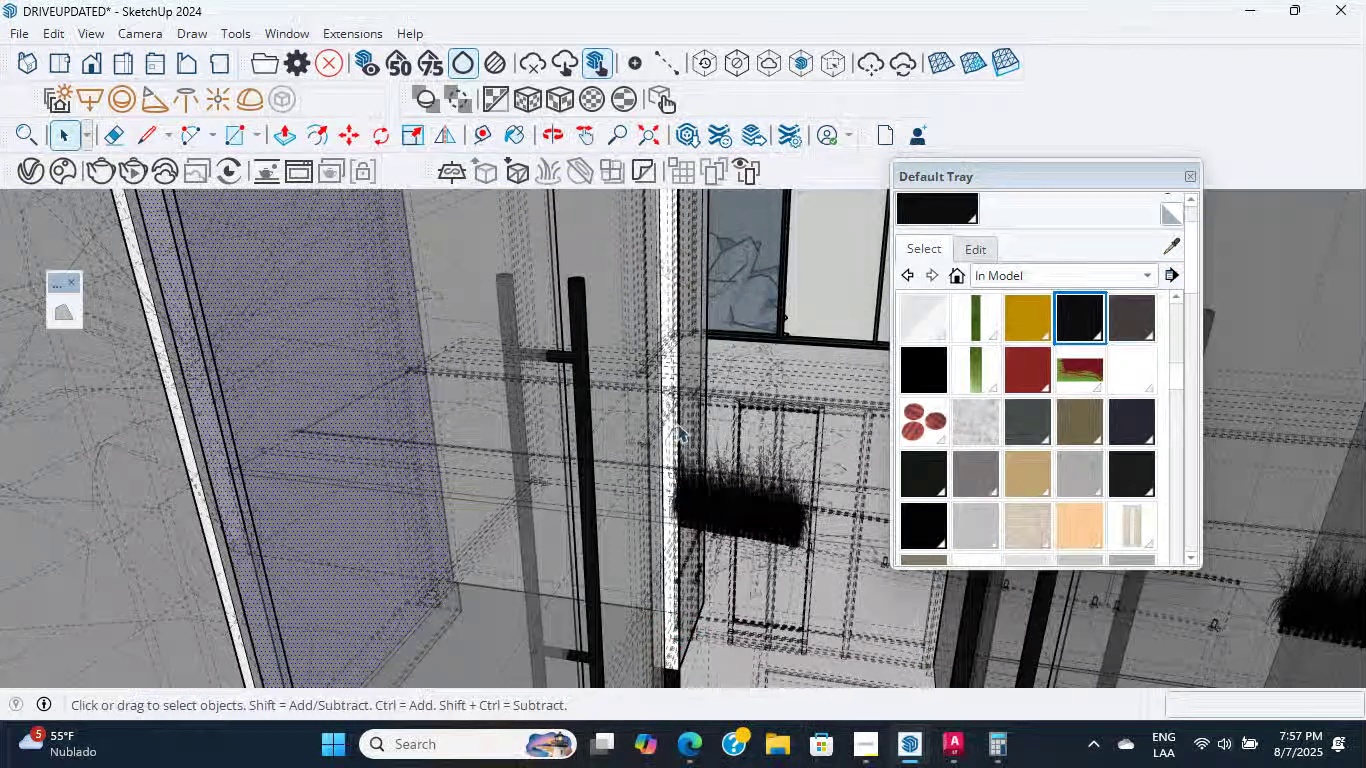 
hold_key(key=ShiftLeft, duration=1.15)
scroll: coordinate [581, 480], scroll_direction: down, amount: 4.0
 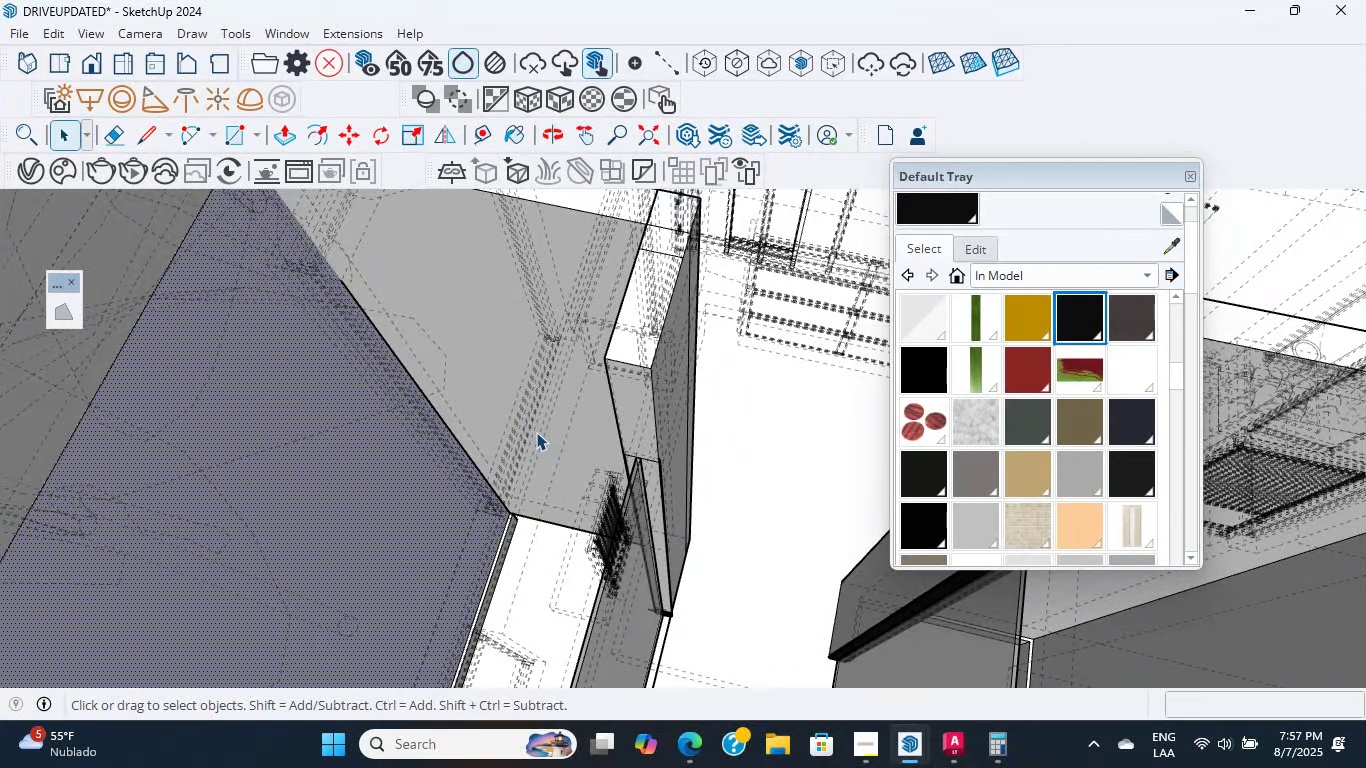 
wait(16.64)
 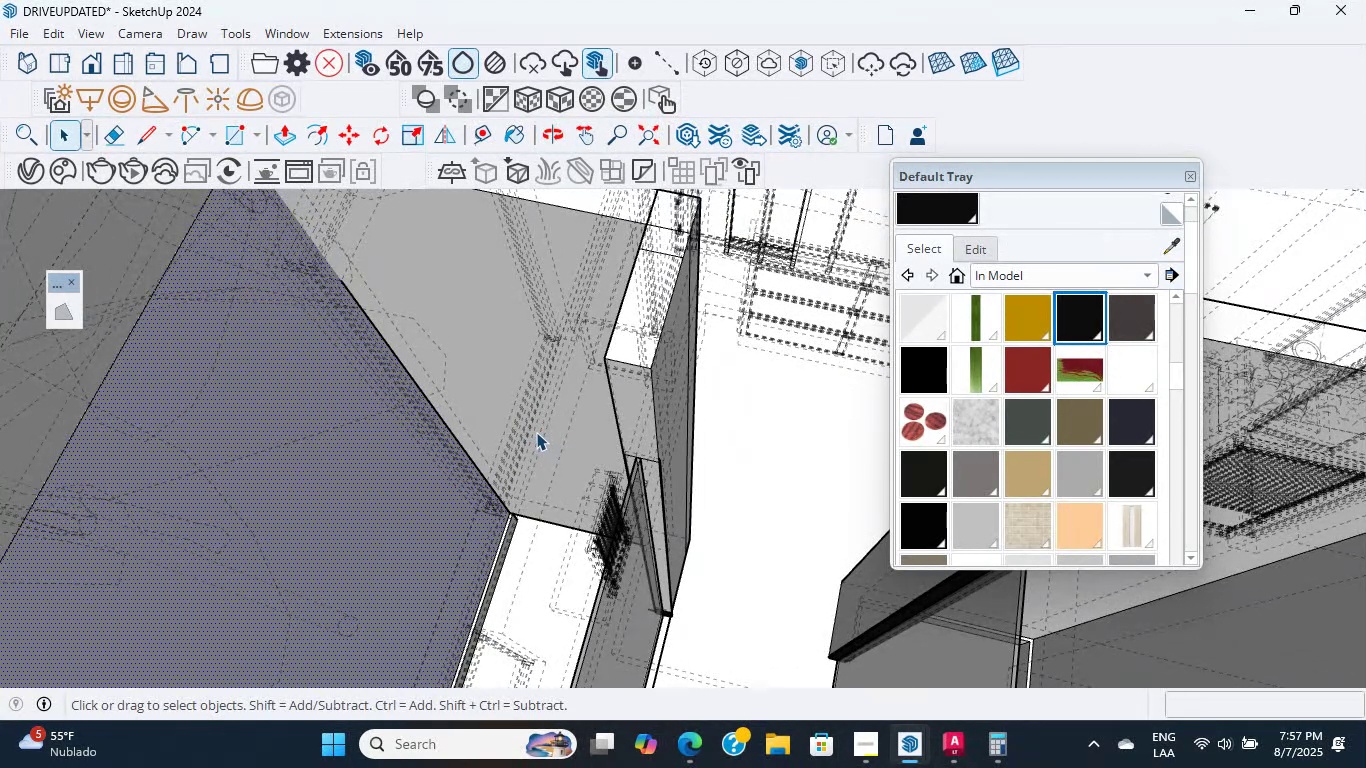 
hold_key(key=ShiftLeft, duration=0.58)
scroll: coordinate [558, 435], scroll_direction: down, amount: 5.0
 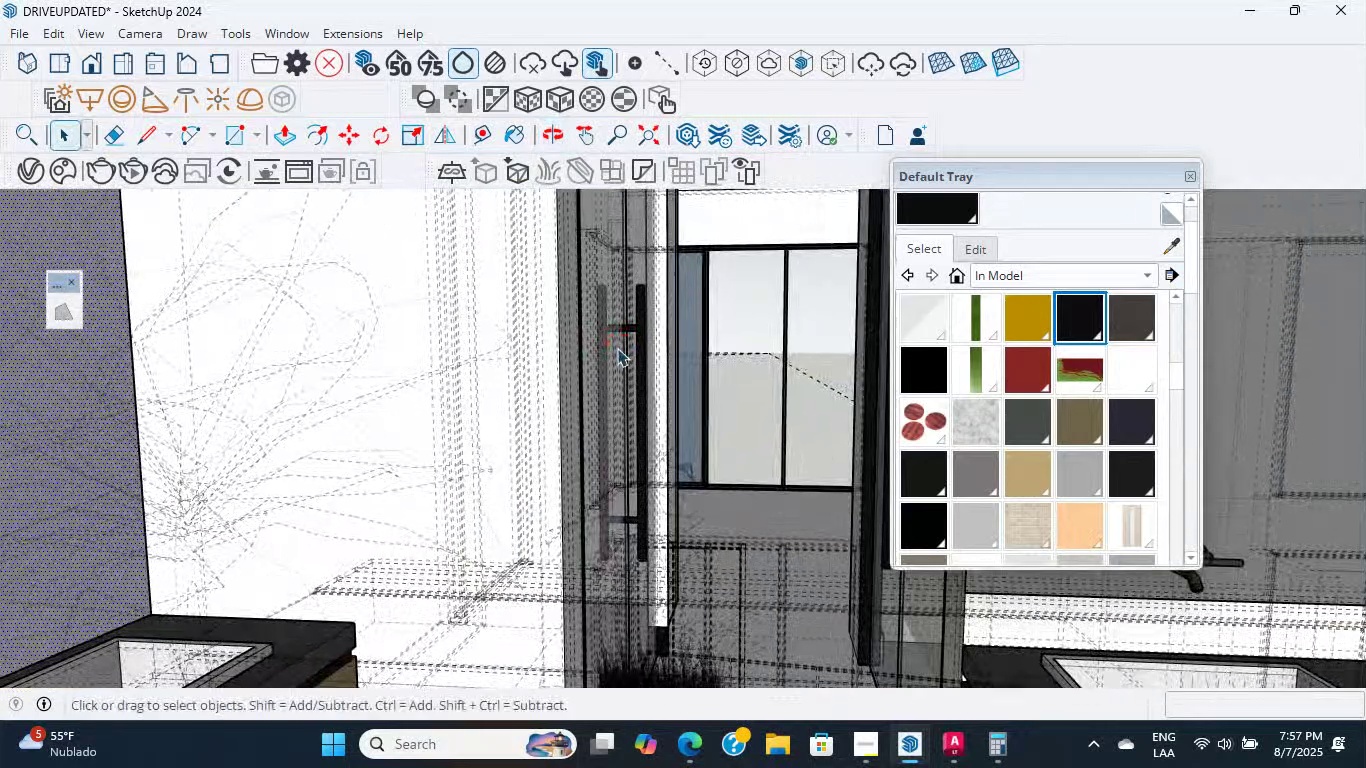 
wait(5.07)
 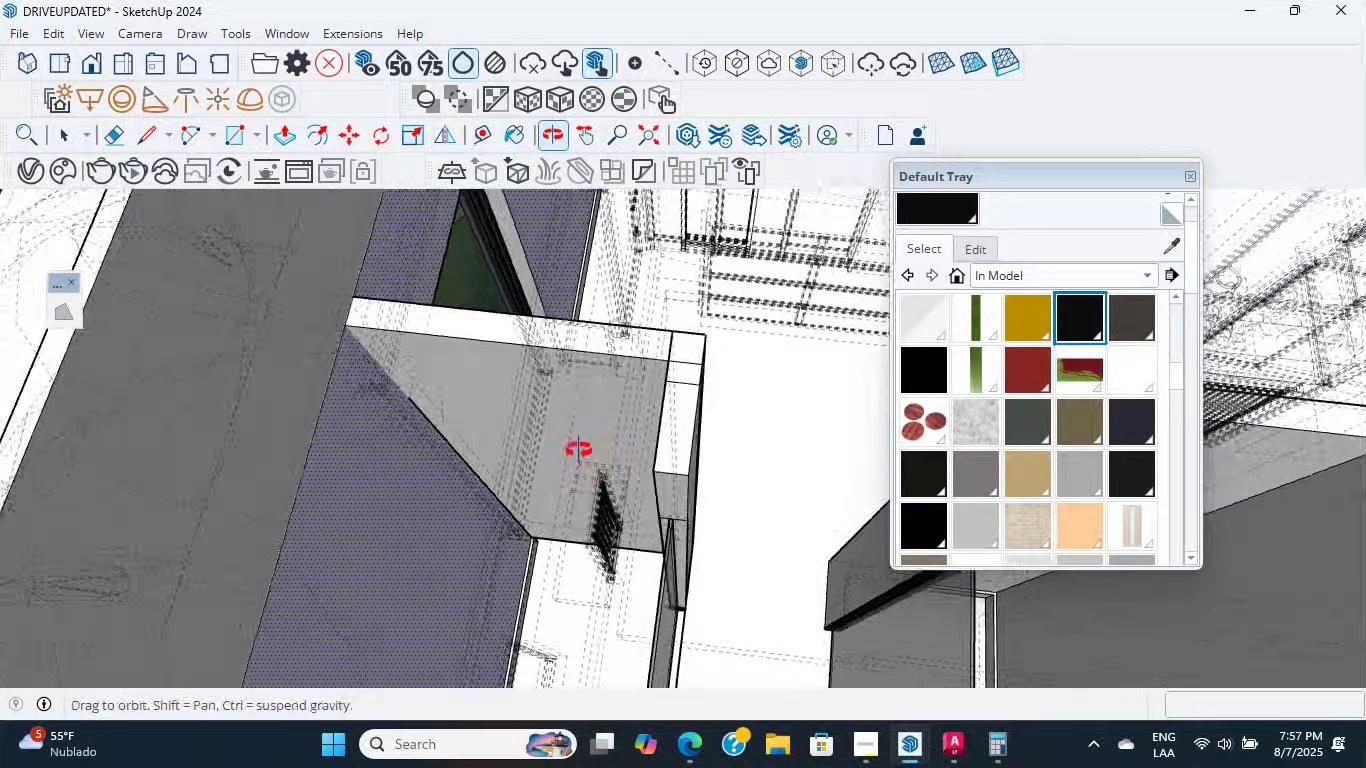 
scroll: coordinate [562, 384], scroll_direction: up, amount: 3.0
 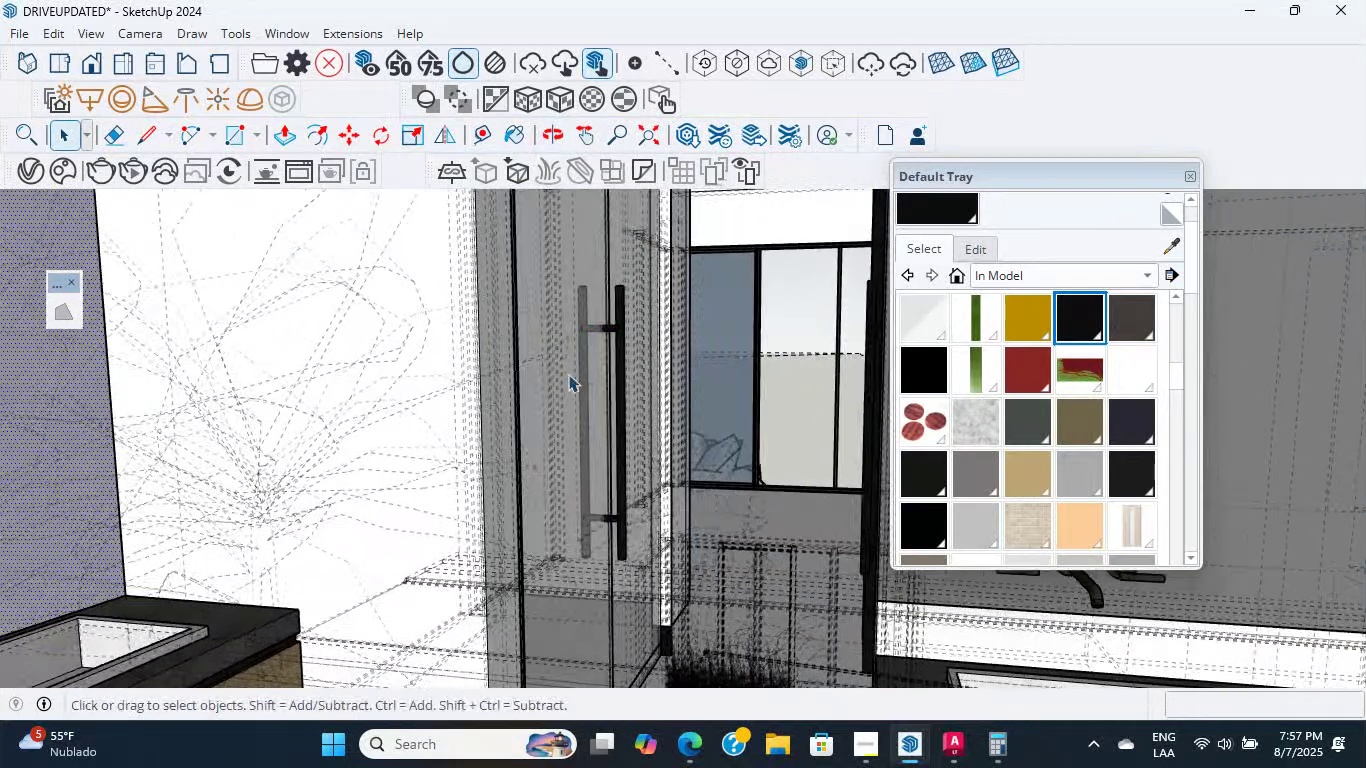 
hold_key(key=ShiftLeft, duration=0.55)
 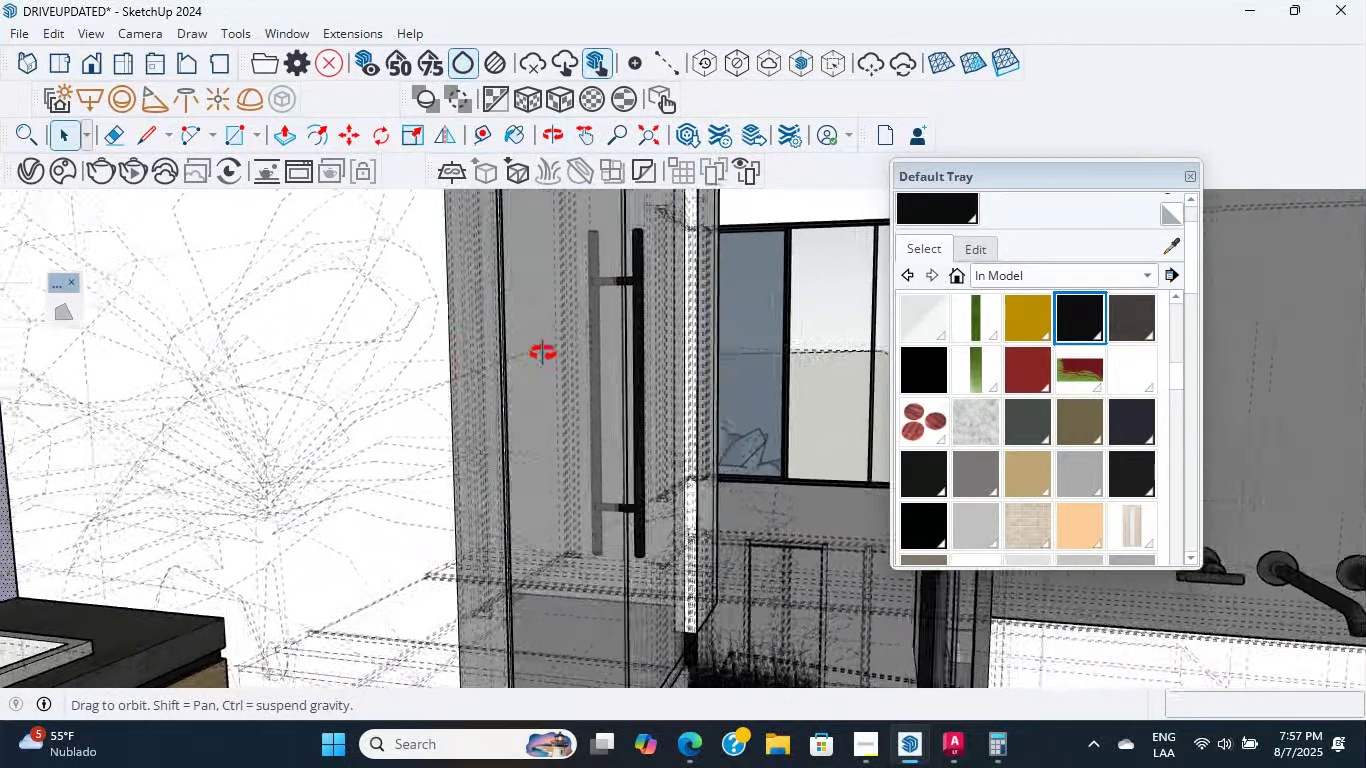 
hold_key(key=ShiftLeft, duration=0.37)
 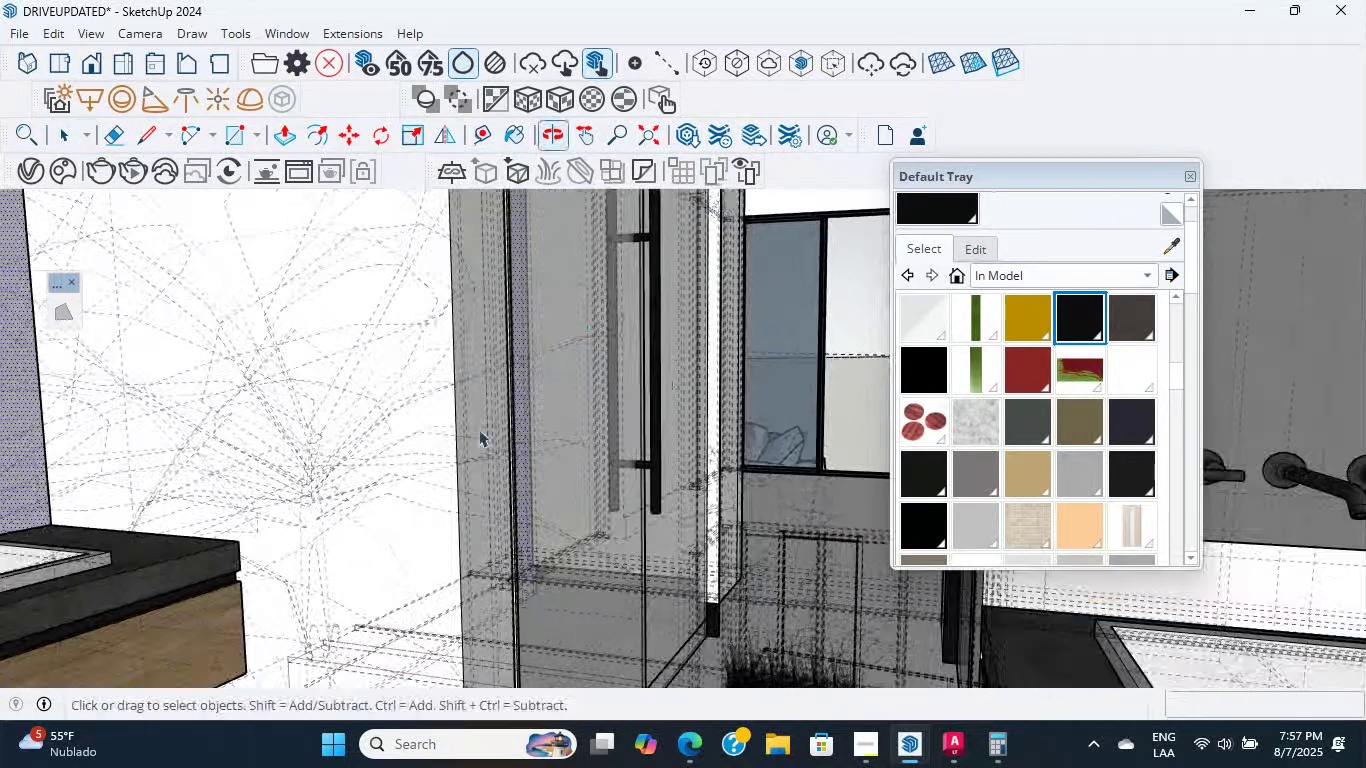 
hold_key(key=ShiftLeft, duration=0.74)
 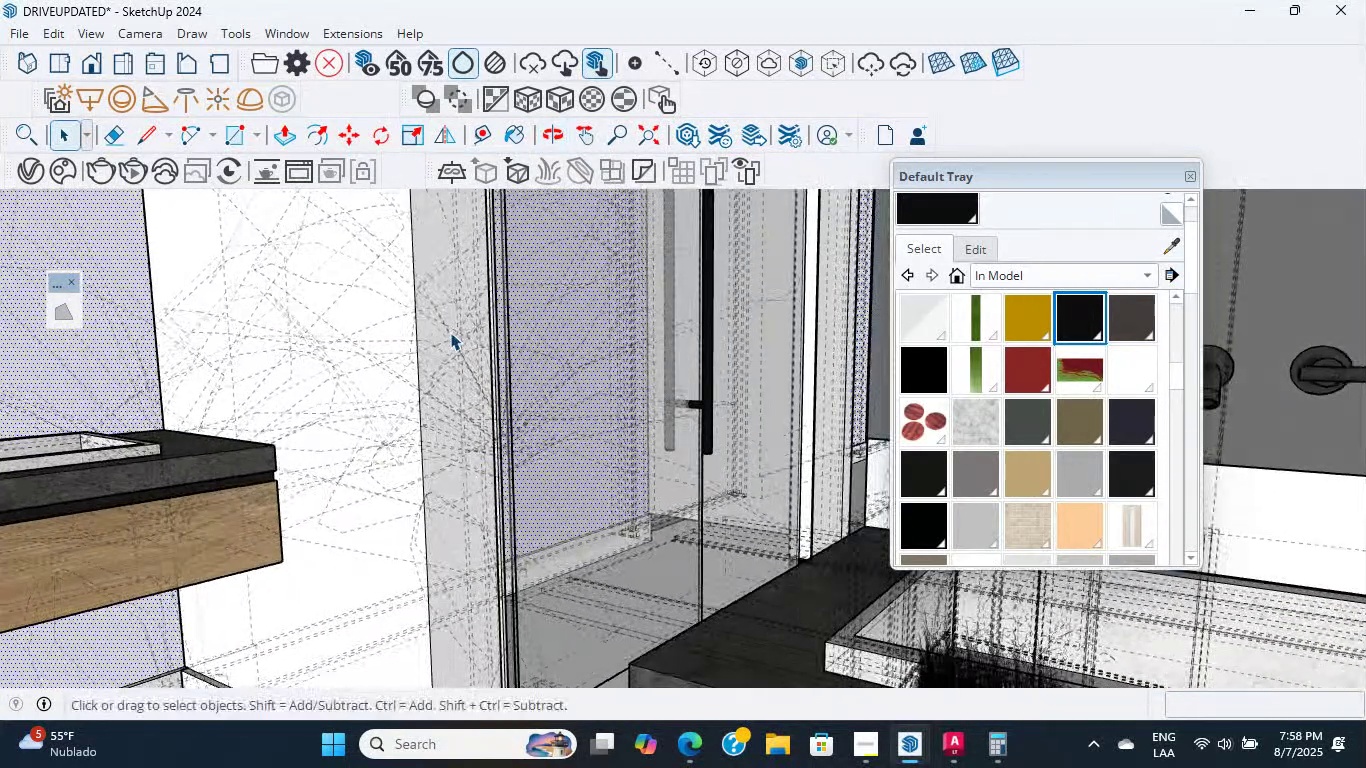 
hold_key(key=ShiftLeft, duration=1.71)
 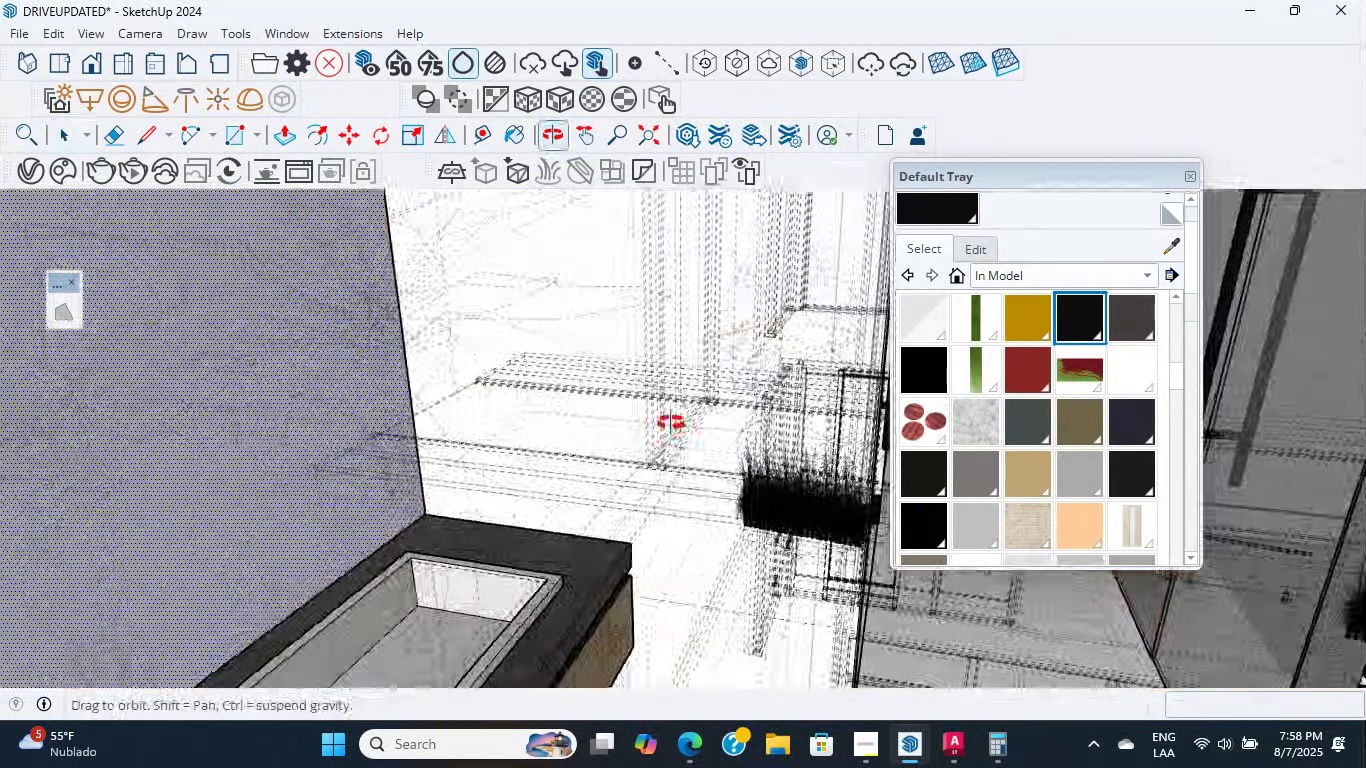 
hold_key(key=ShiftLeft, duration=0.43)
 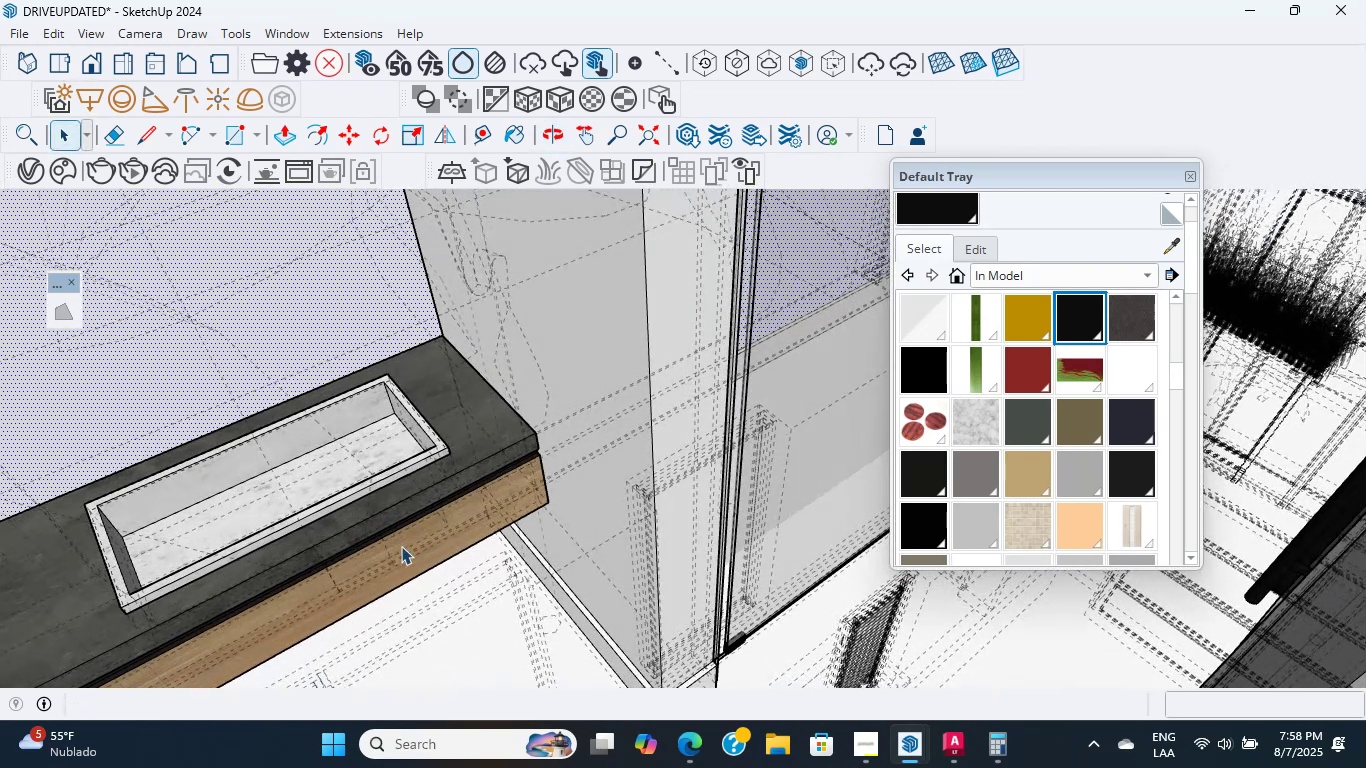 
wait(35.95)
 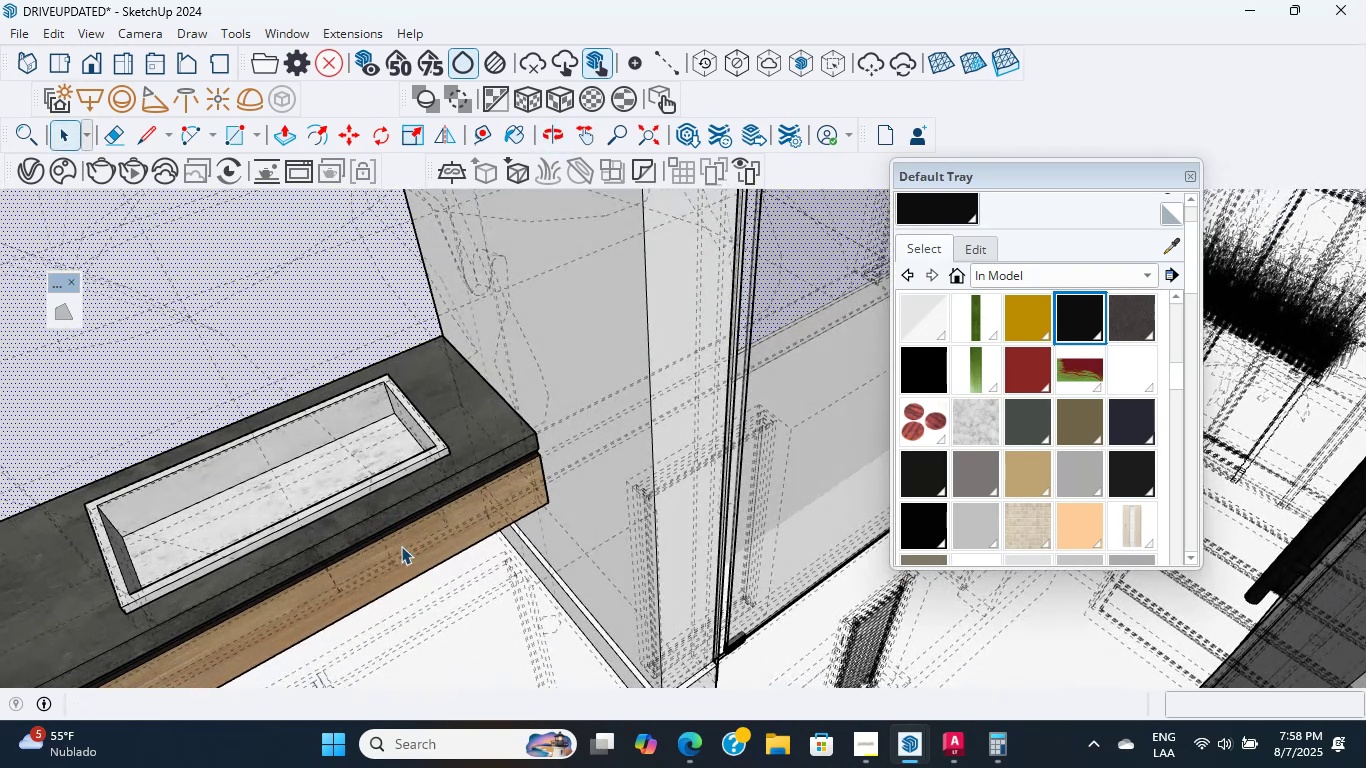 
scroll: coordinate [389, 491], scroll_direction: up, amount: 6.0
 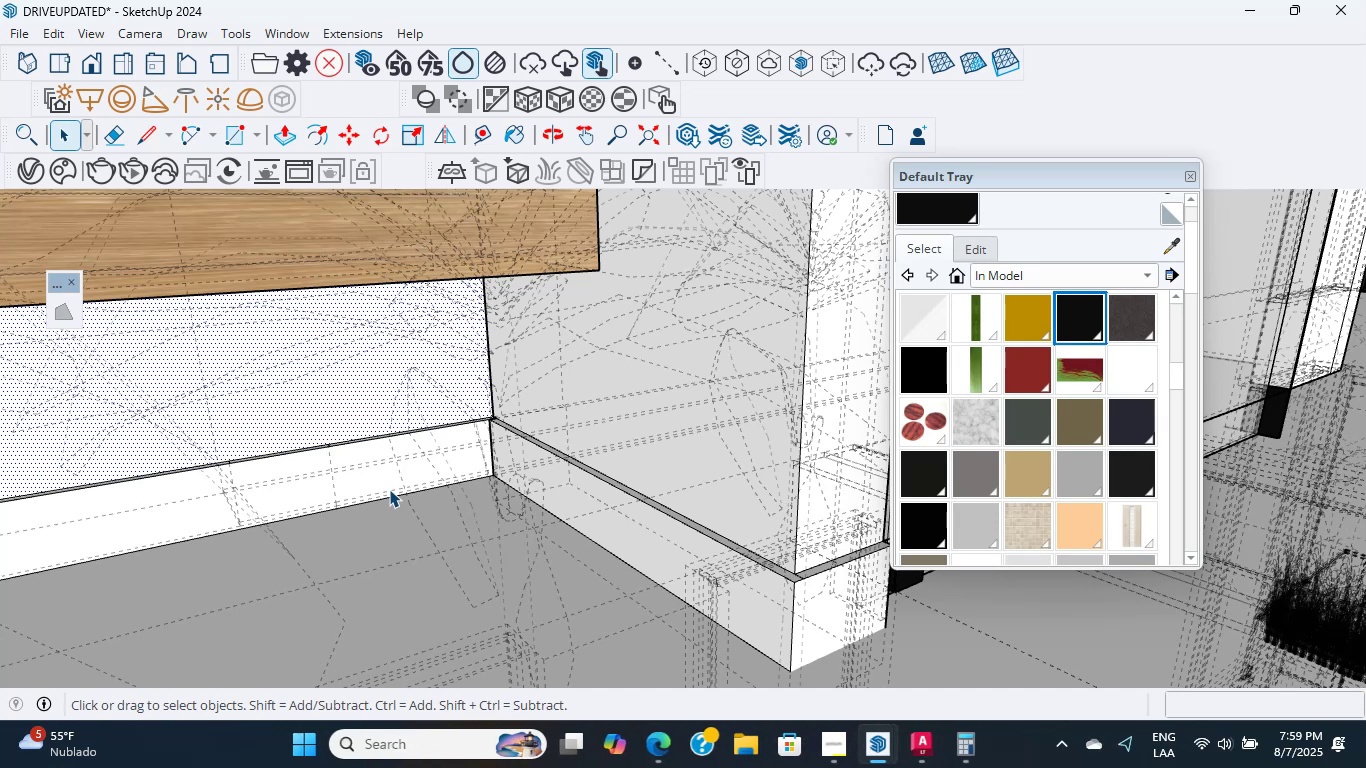 
wait(28.37)
 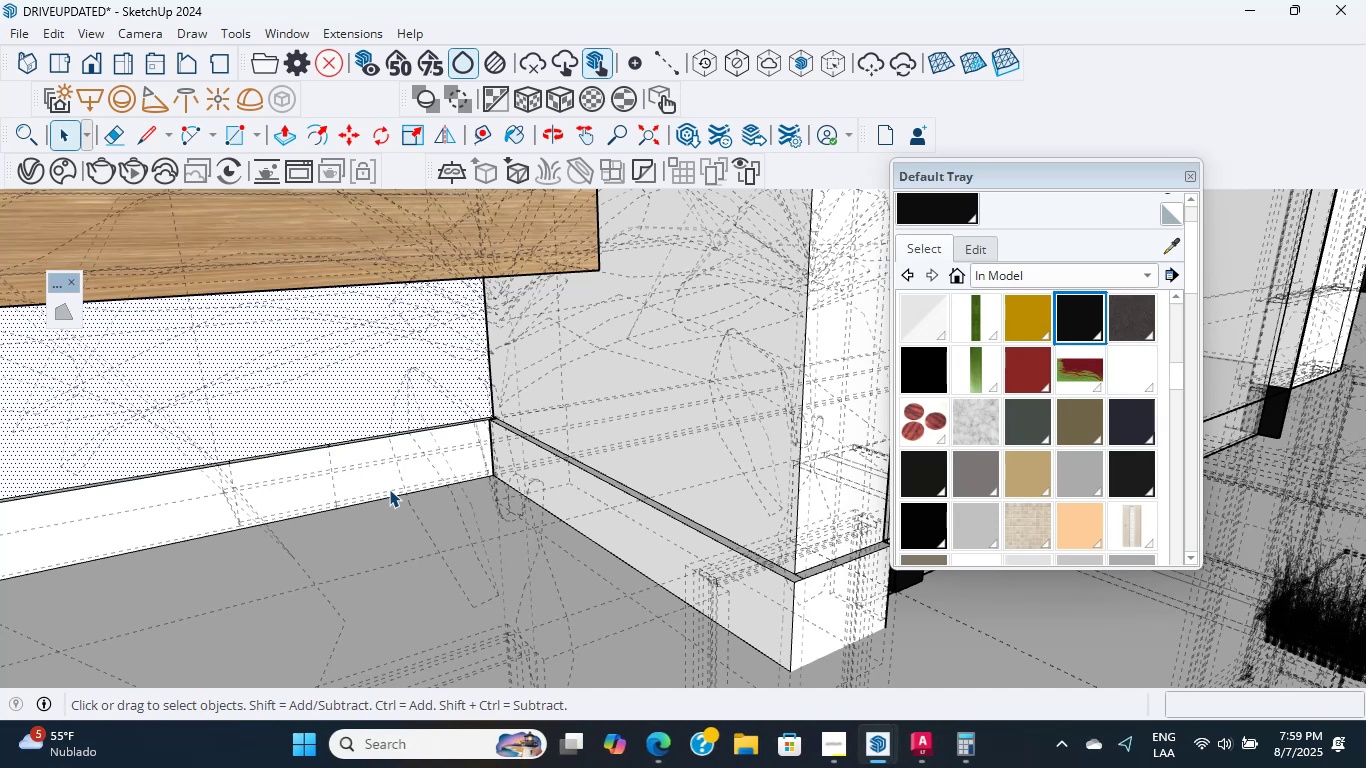 
scroll: coordinate [424, 460], scroll_direction: down, amount: 4.0
 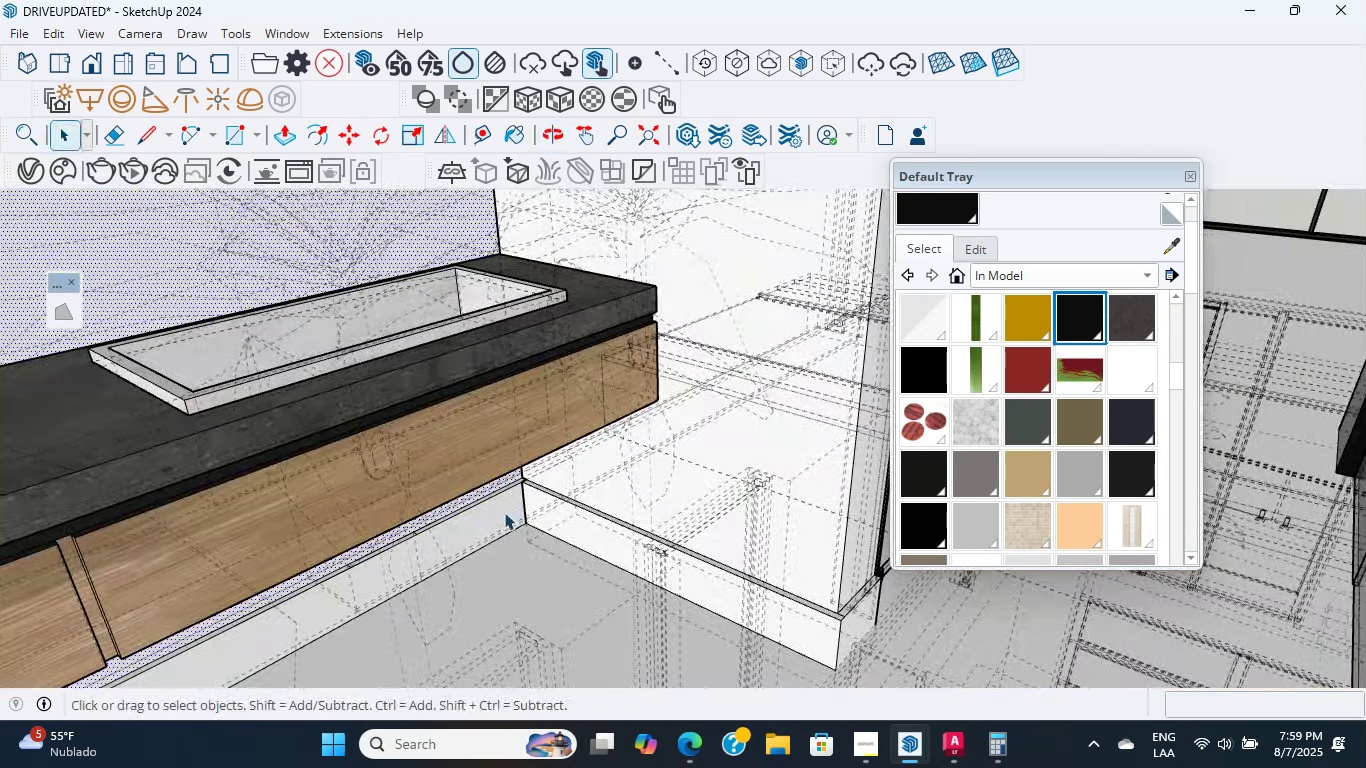 
hold_key(key=ShiftLeft, duration=0.85)
scroll: coordinate [582, 433], scroll_direction: up, amount: 5.0
 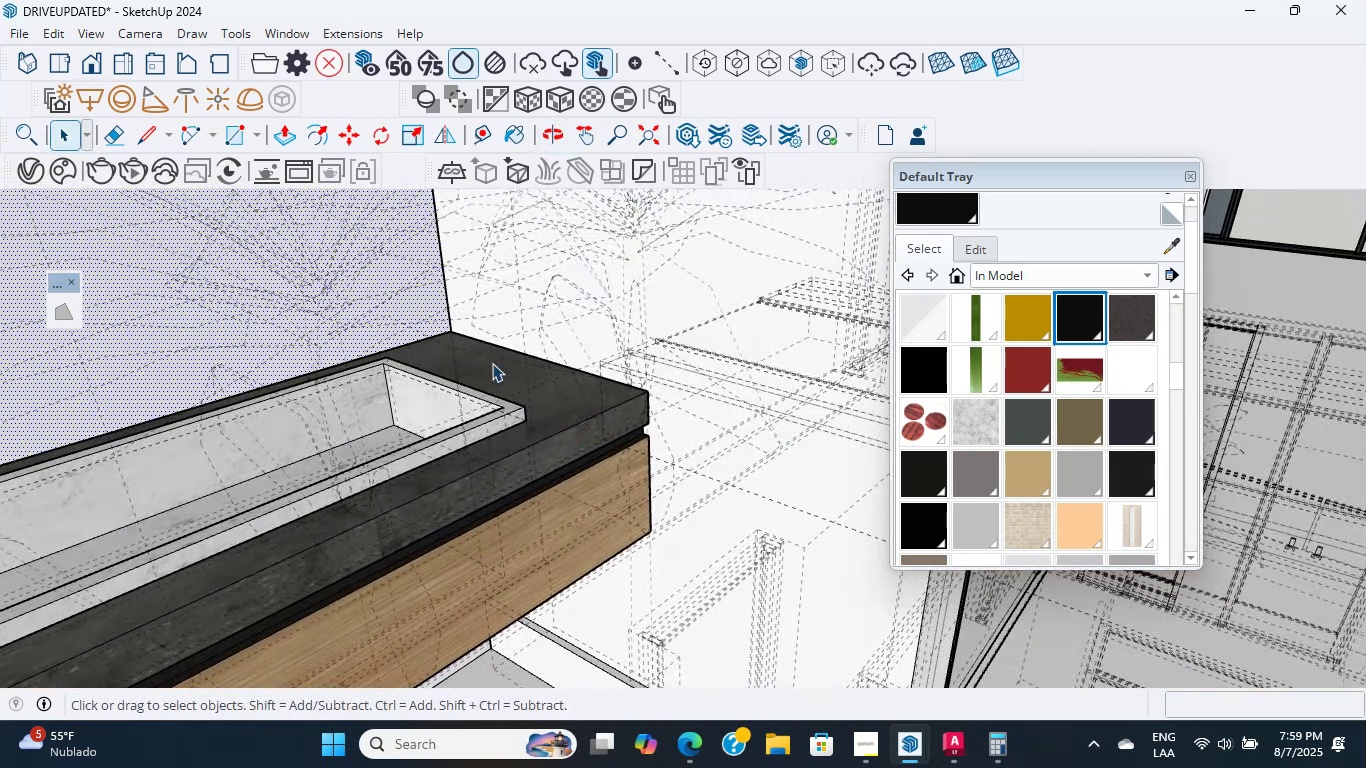 
hold_key(key=ShiftLeft, duration=2.38)
scroll: coordinate [636, 433], scroll_direction: down, amount: 2.0
 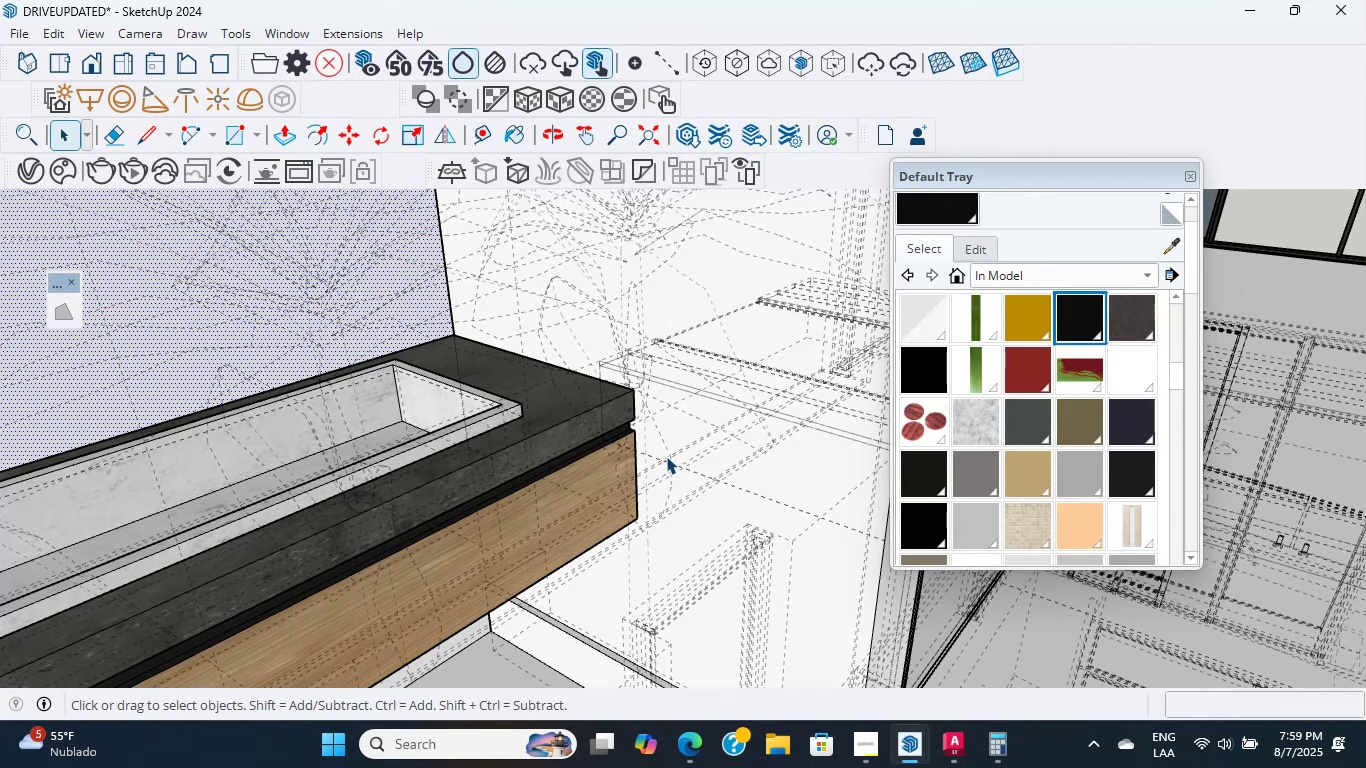 
hold_key(key=ShiftLeft, duration=1.03)
scroll: coordinate [425, 480], scroll_direction: down, amount: 4.0
 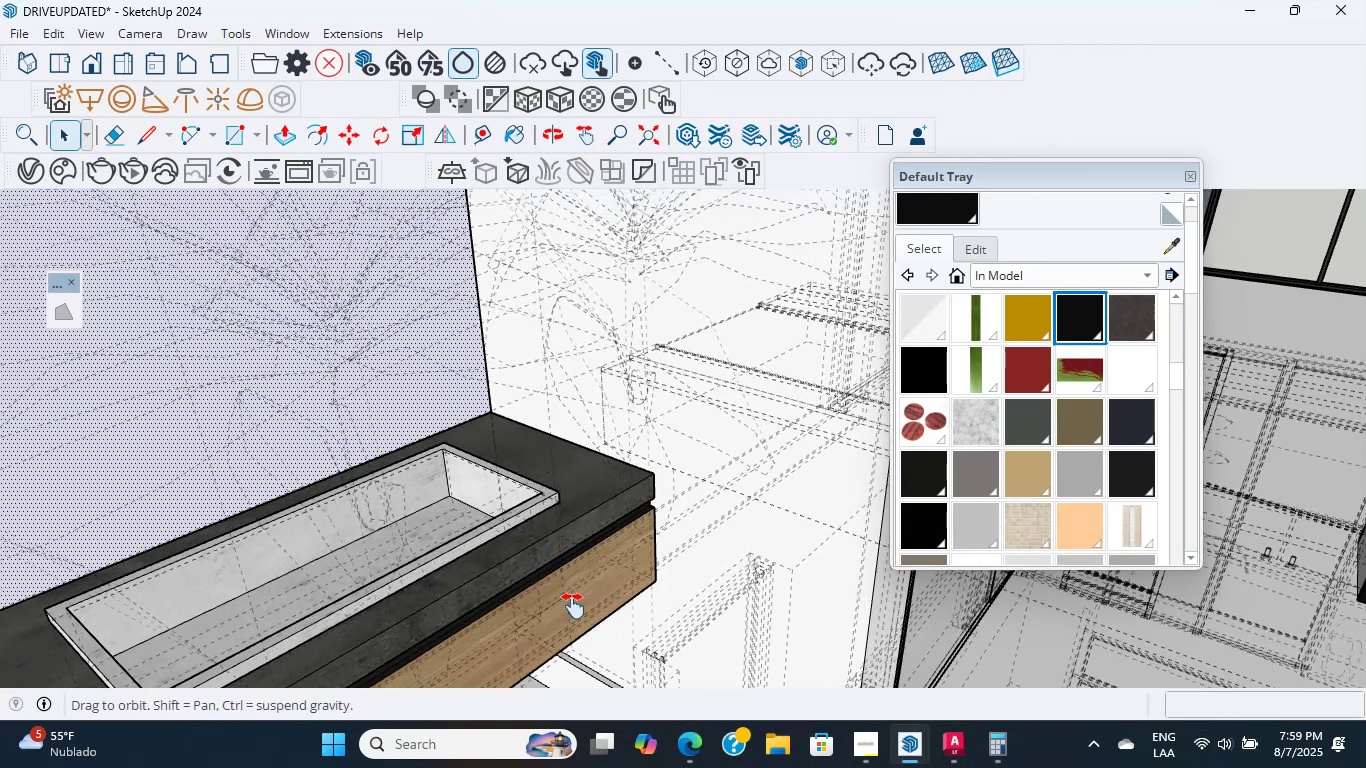 
scroll: coordinate [598, 563], scroll_direction: up, amount: 4.0
 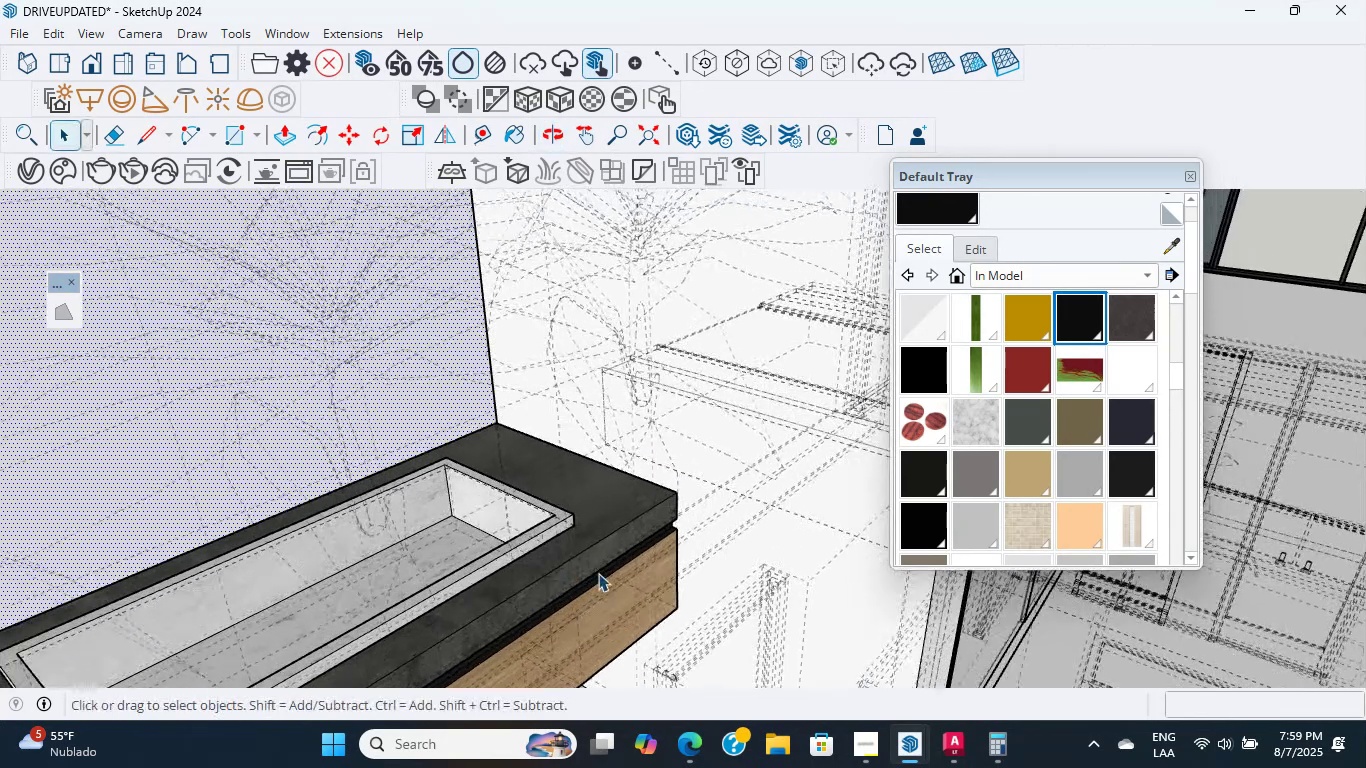 
hold_key(key=ShiftLeft, duration=2.24)
 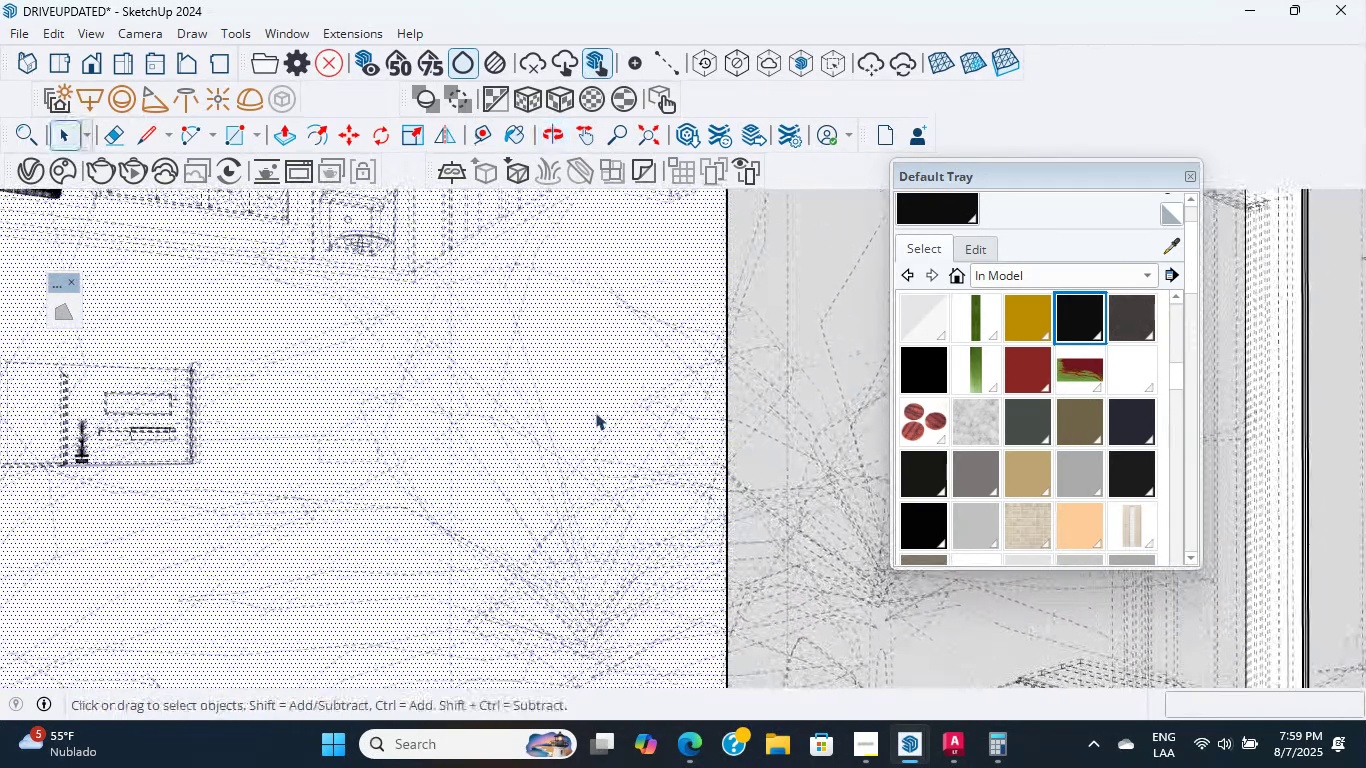 
scroll: coordinate [432, 450], scroll_direction: down, amount: 9.0
 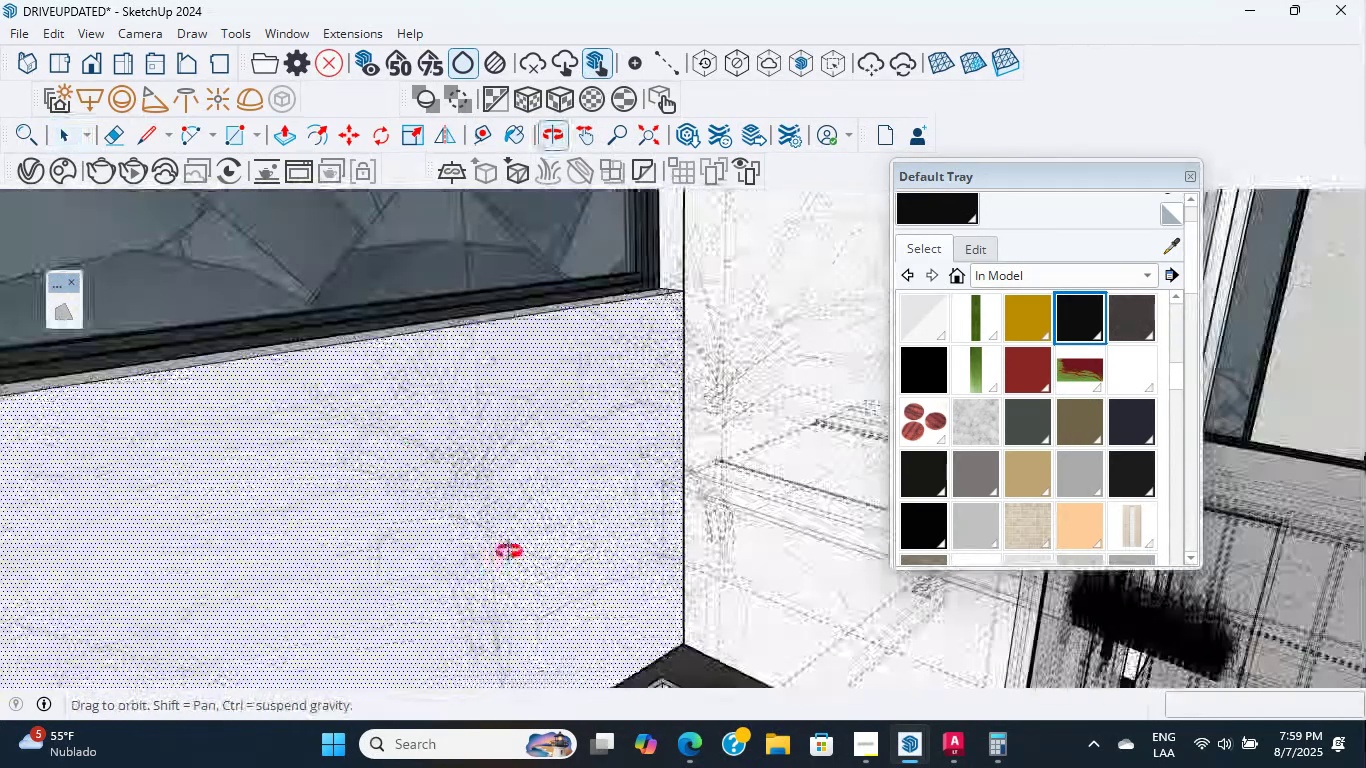 
hold_key(key=ShiftLeft, duration=1.22)
scroll: coordinate [487, 400], scroll_direction: down, amount: 6.0
 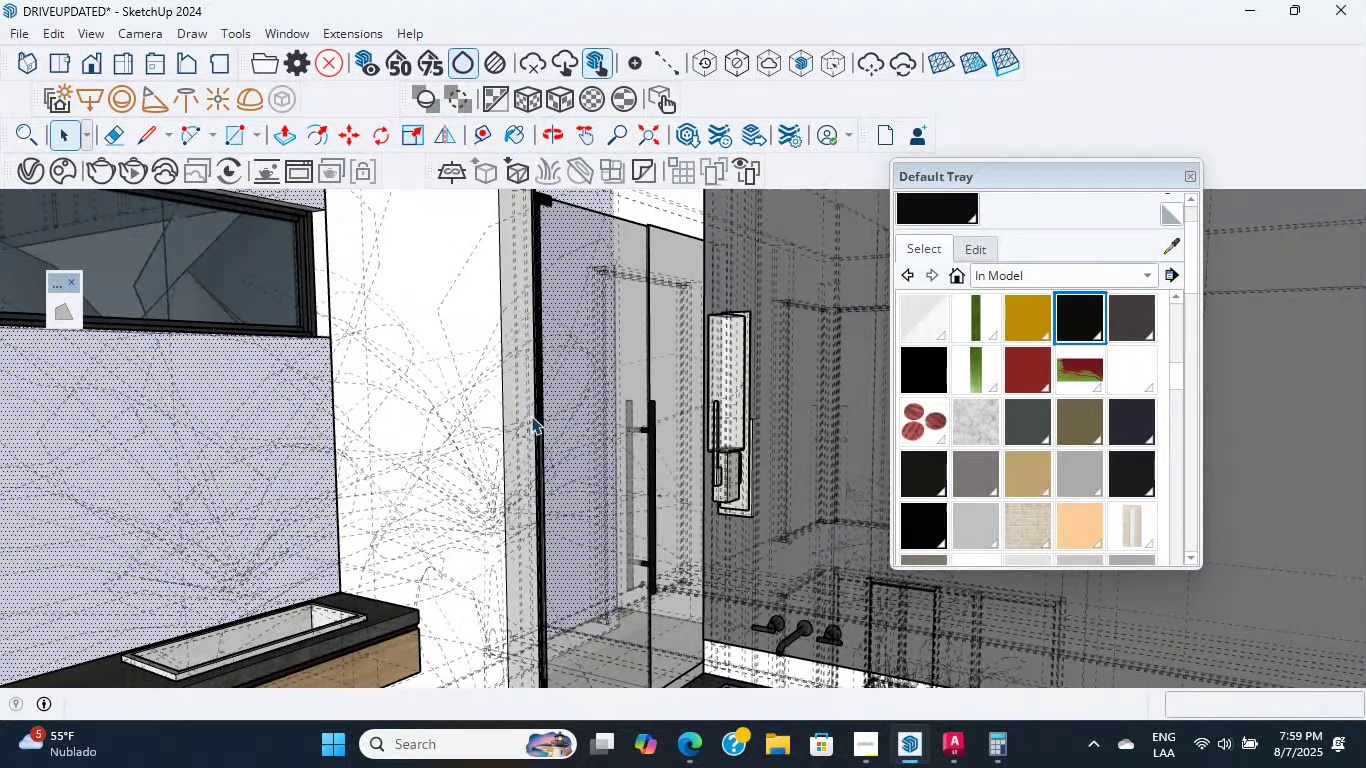 
wait(5.63)
 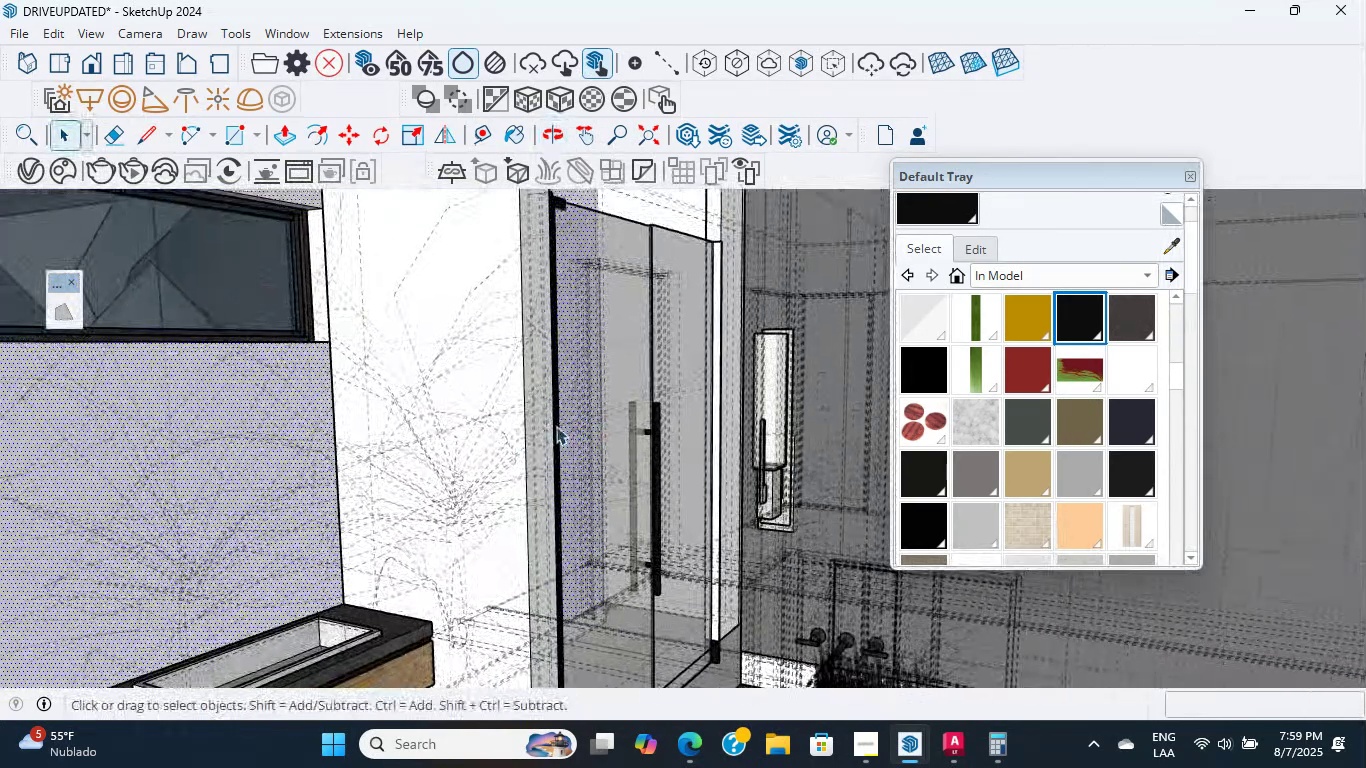 
hold_key(key=ShiftLeft, duration=0.39)
 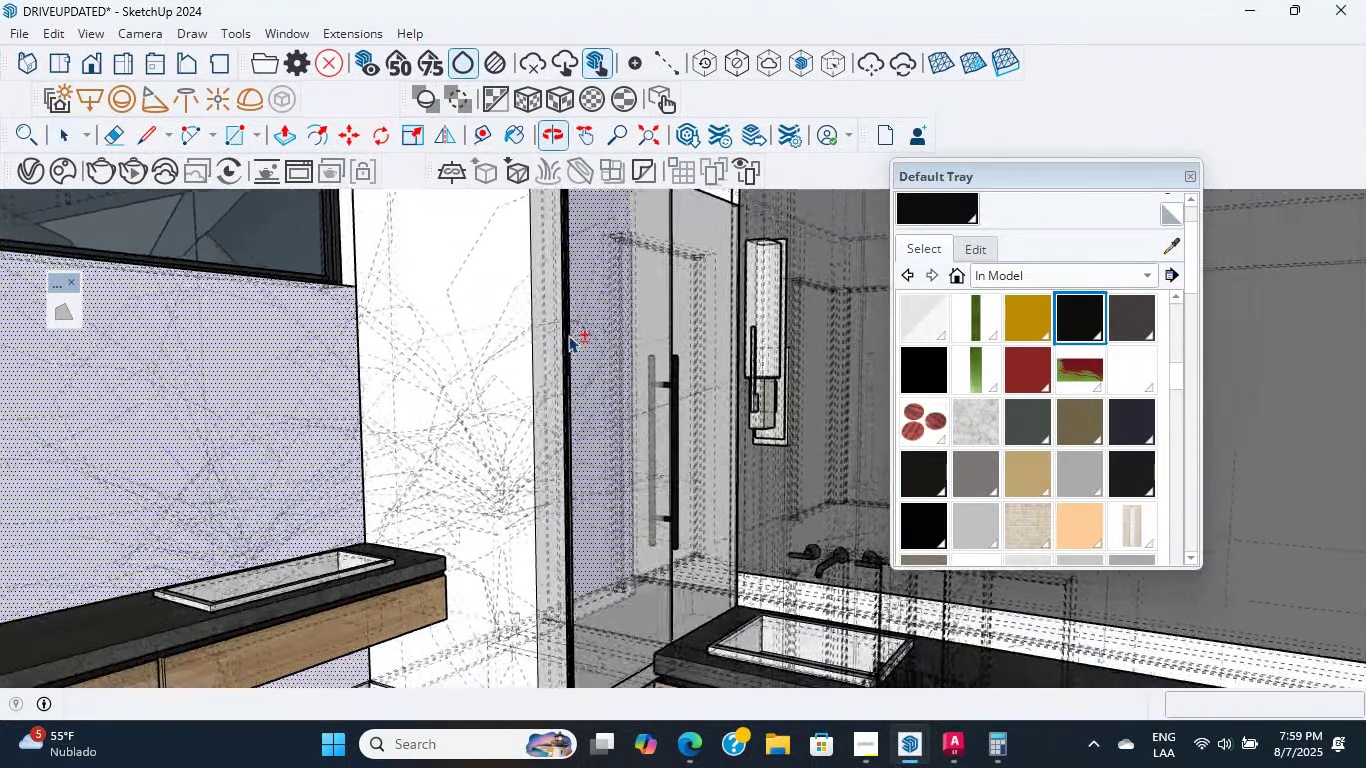 
scroll: coordinate [591, 434], scroll_direction: up, amount: 6.0
 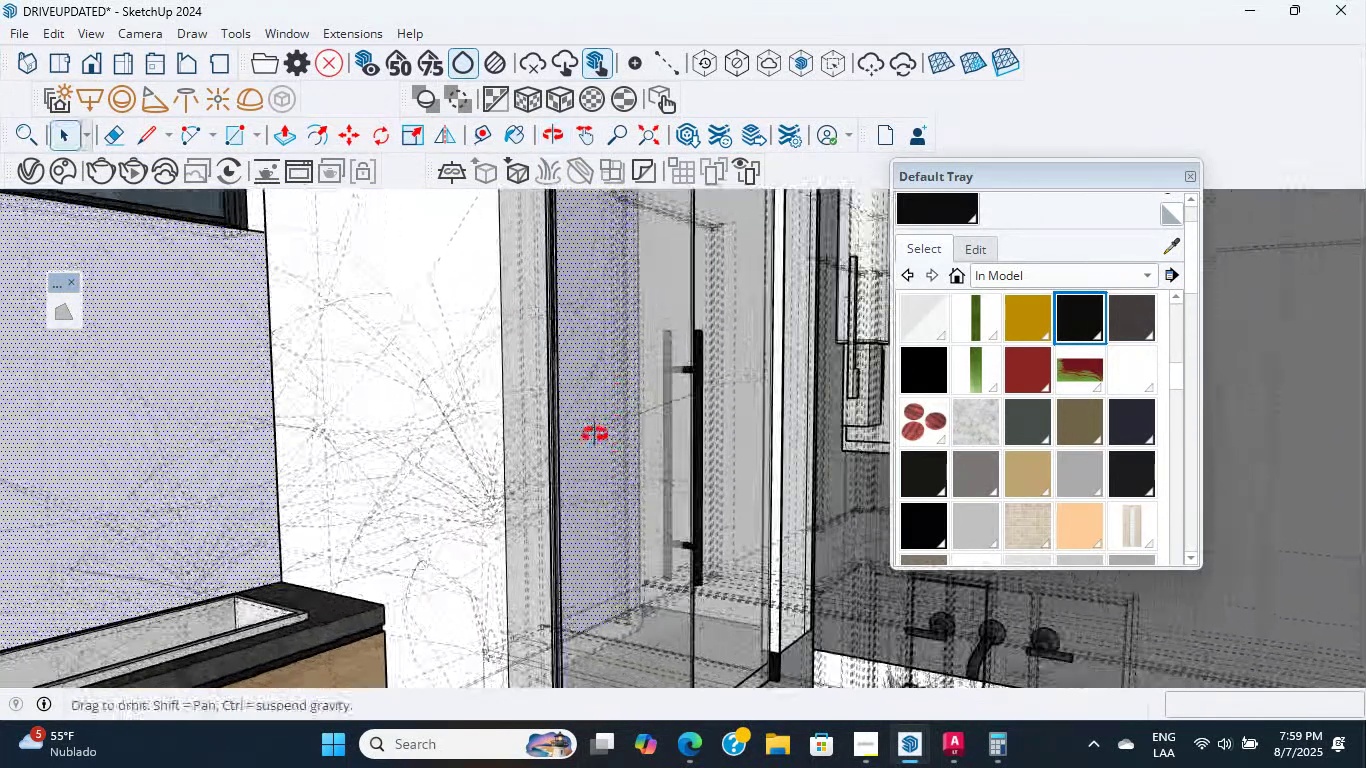 
hold_key(key=ShiftLeft, duration=0.38)
 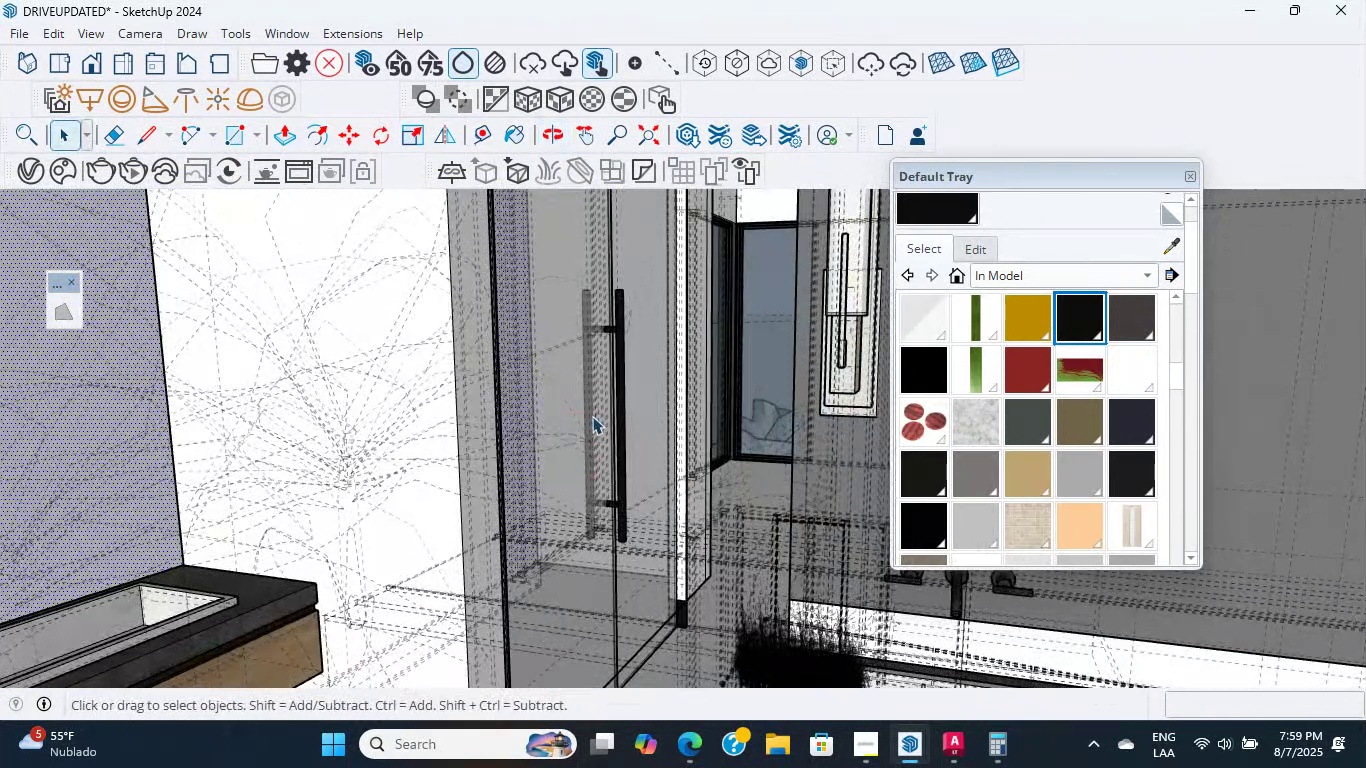 
scroll: coordinate [662, 438], scroll_direction: up, amount: 1.0
 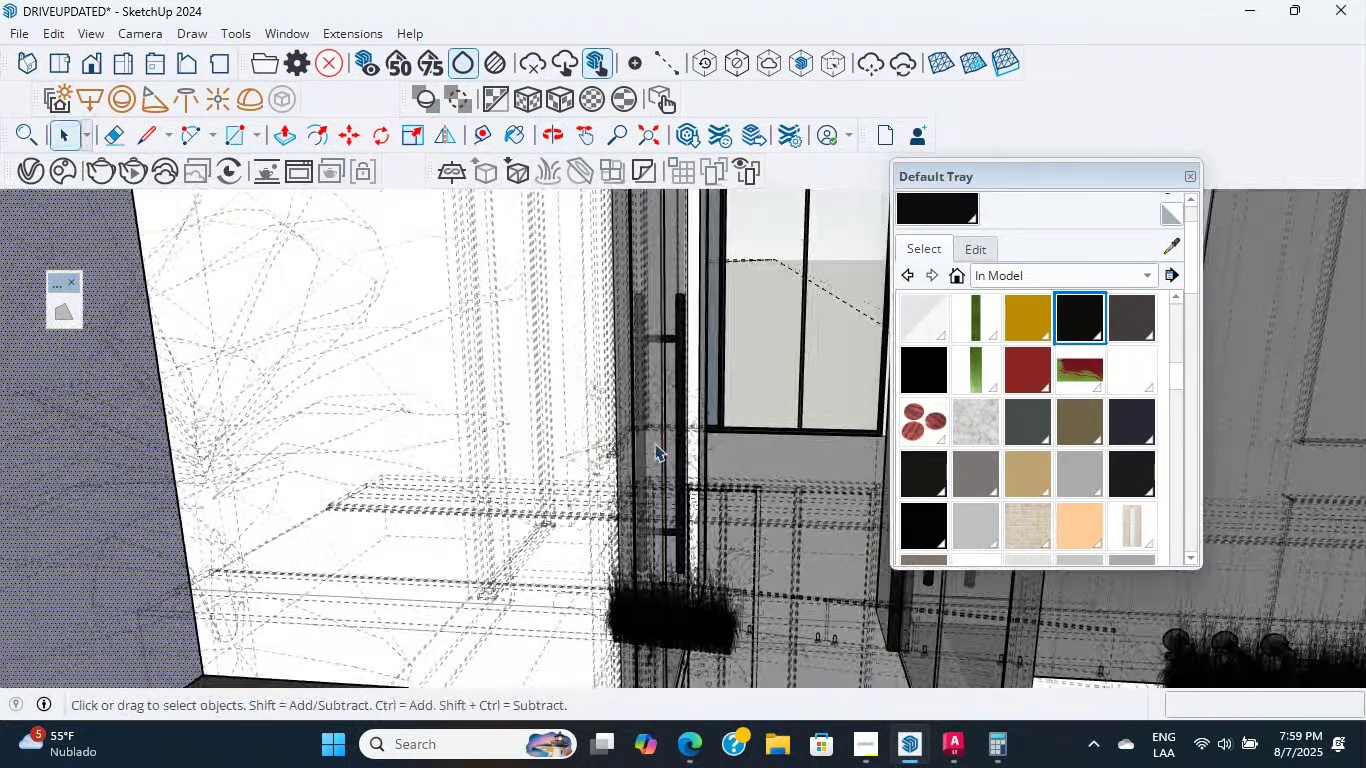 
hold_key(key=ShiftLeft, duration=0.63)
scroll: coordinate [655, 446], scroll_direction: down, amount: 3.0
 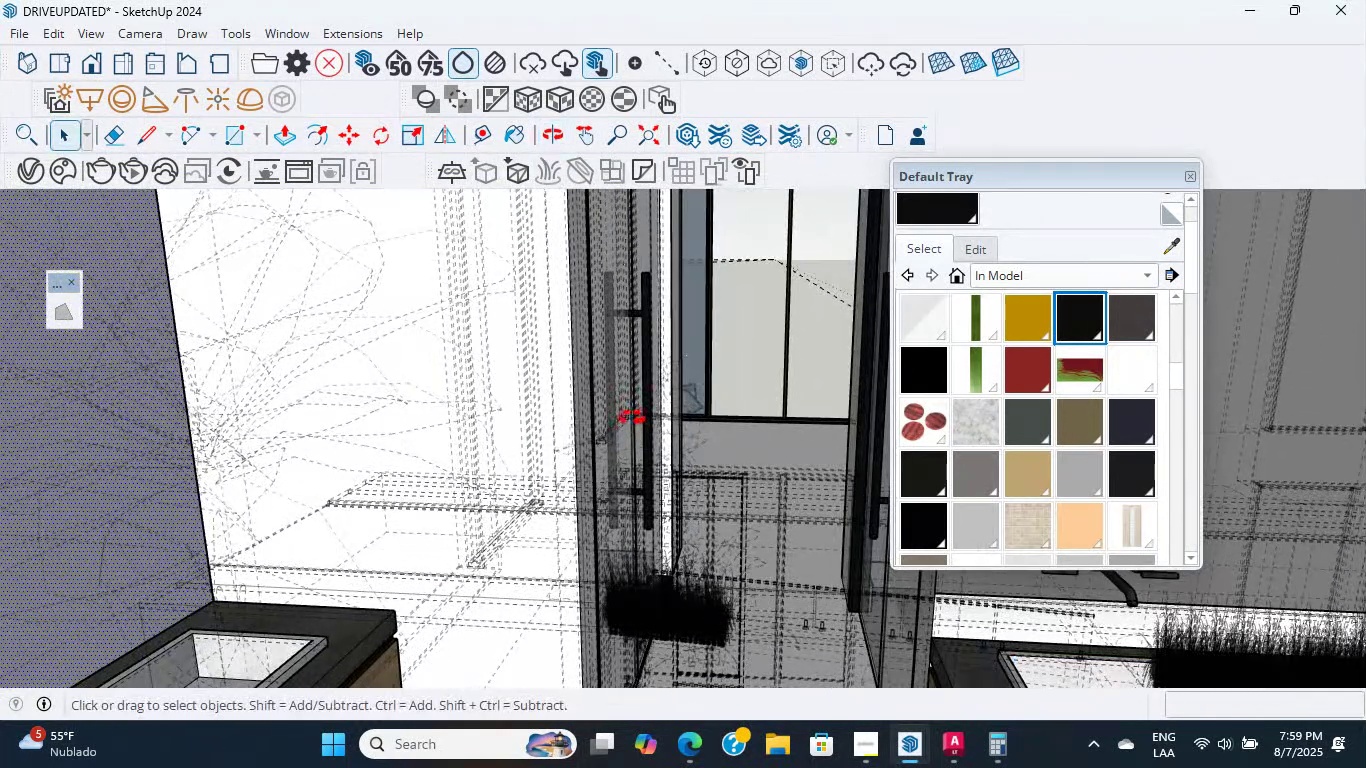 
hold_key(key=ShiftLeft, duration=0.41)
 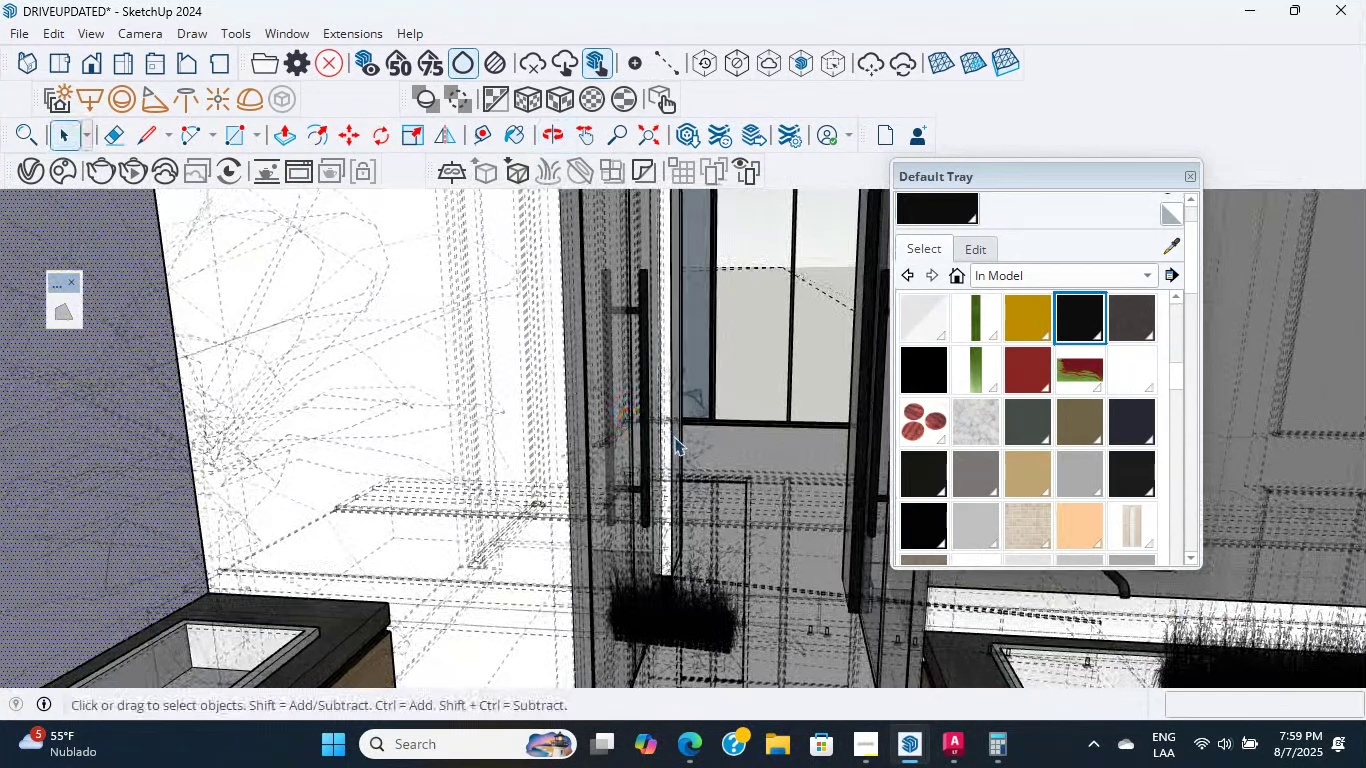 
scroll: coordinate [641, 376], scroll_direction: up, amount: 15.0
 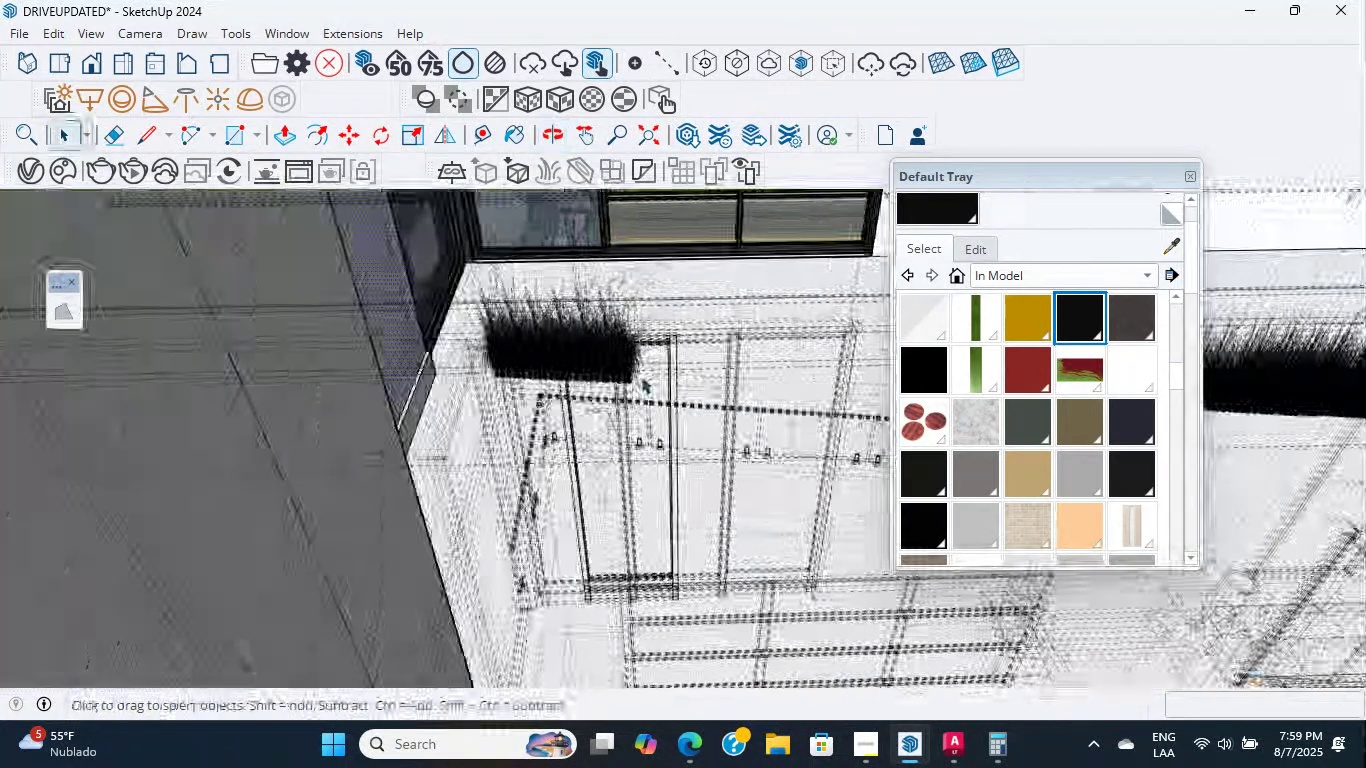 
hold_key(key=ShiftLeft, duration=0.95)
 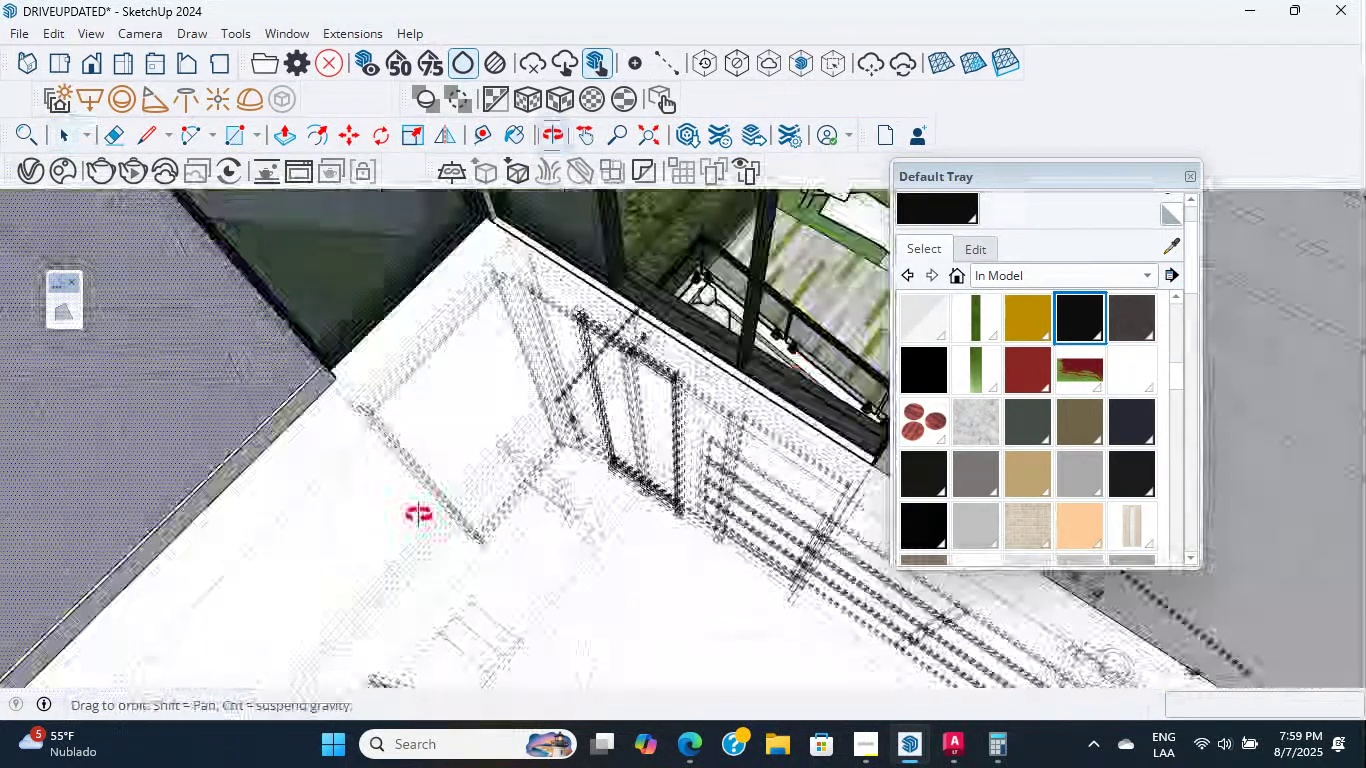 
hold_key(key=ShiftLeft, duration=0.51)
 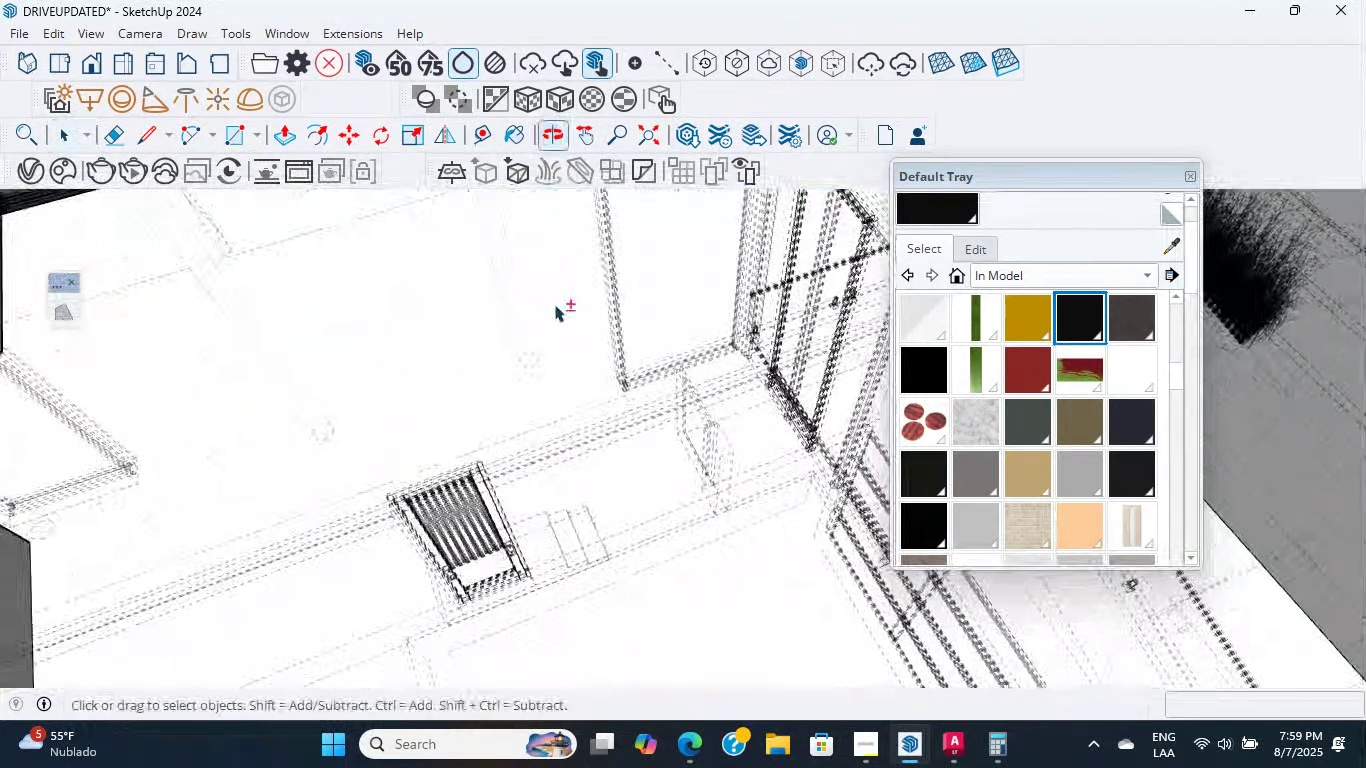 
scroll: coordinate [581, 353], scroll_direction: up, amount: 4.0
 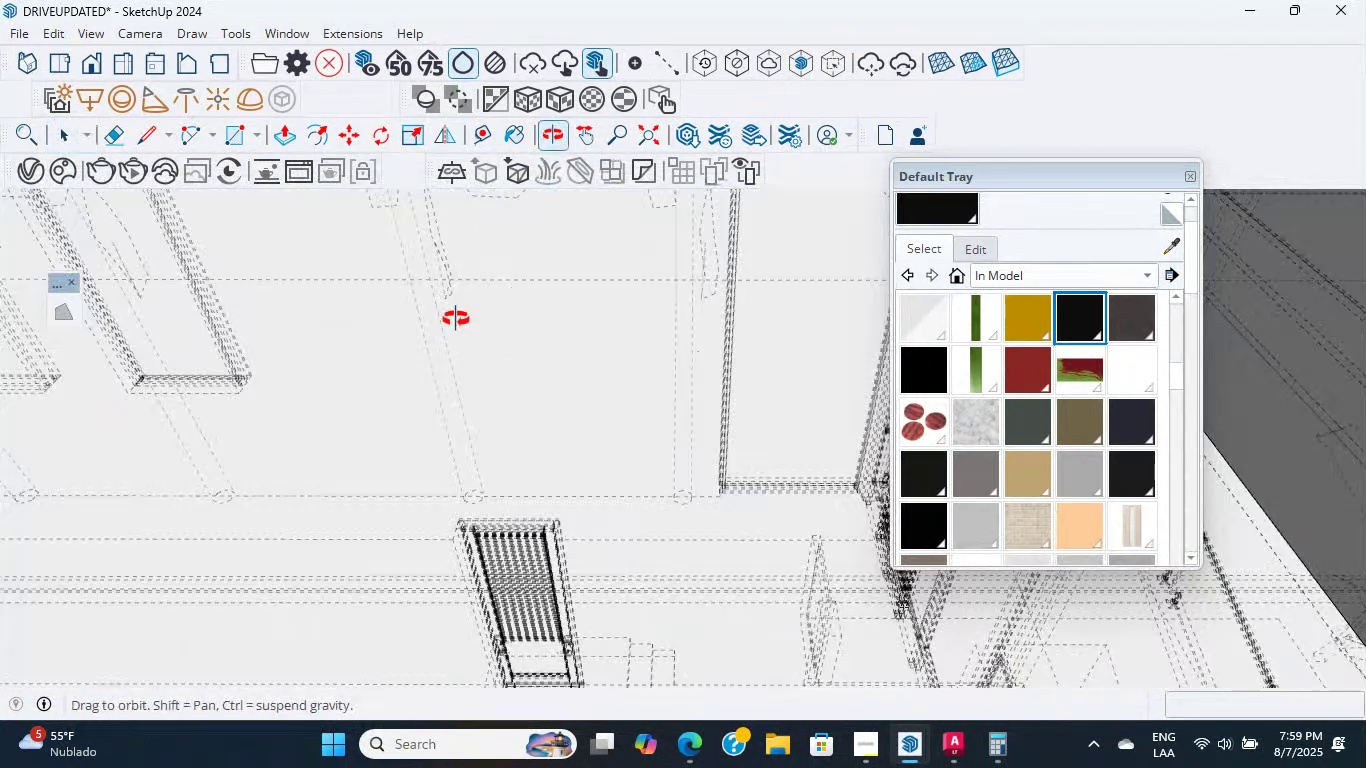 
hold_key(key=ShiftLeft, duration=0.77)
 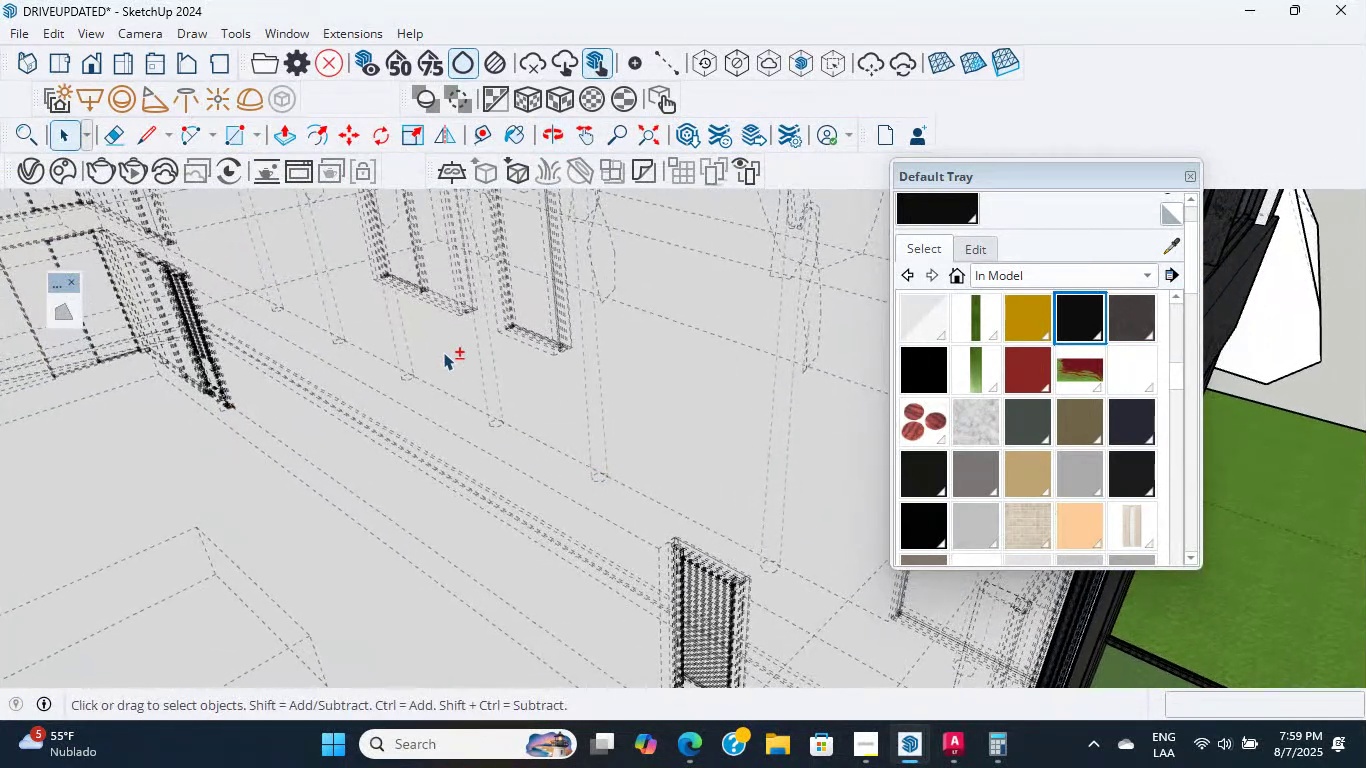 
hold_key(key=ShiftLeft, duration=0.5)
 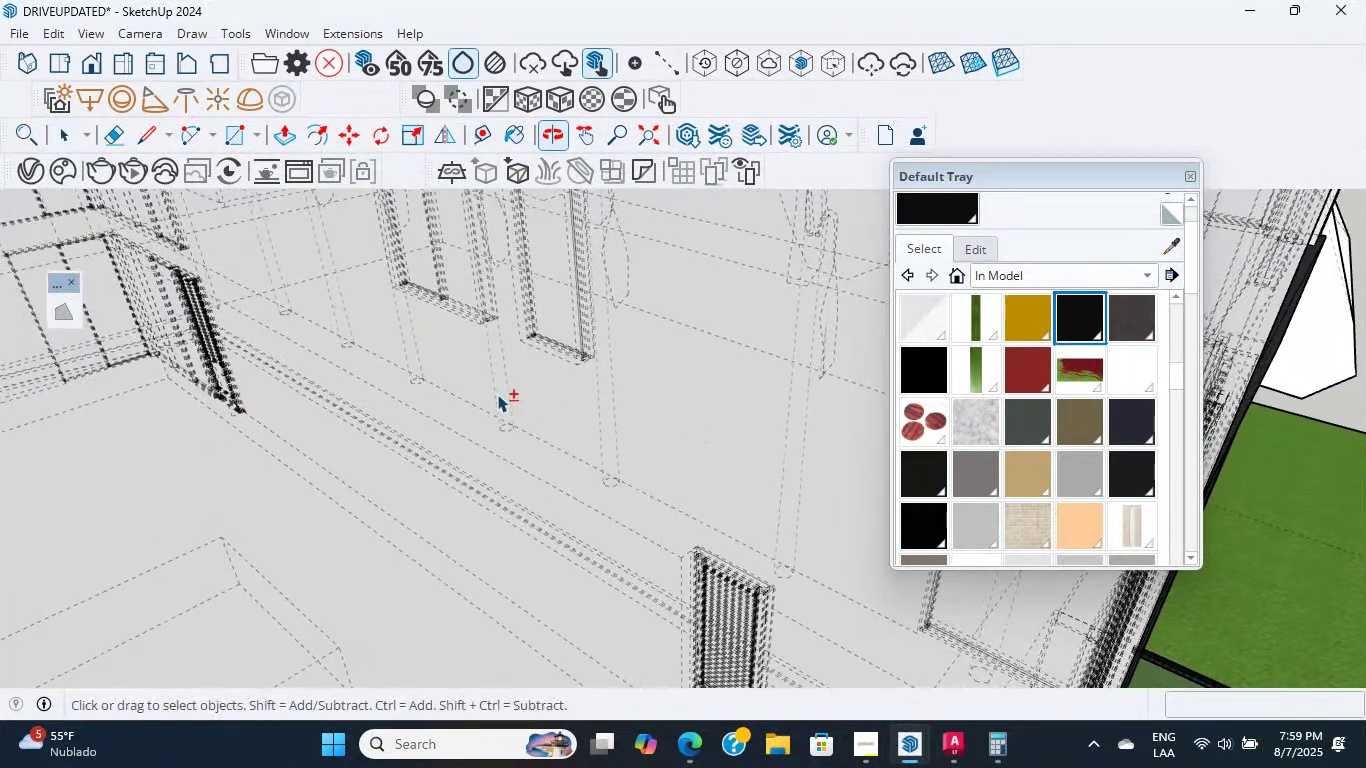 
hold_key(key=ShiftLeft, duration=0.48)
 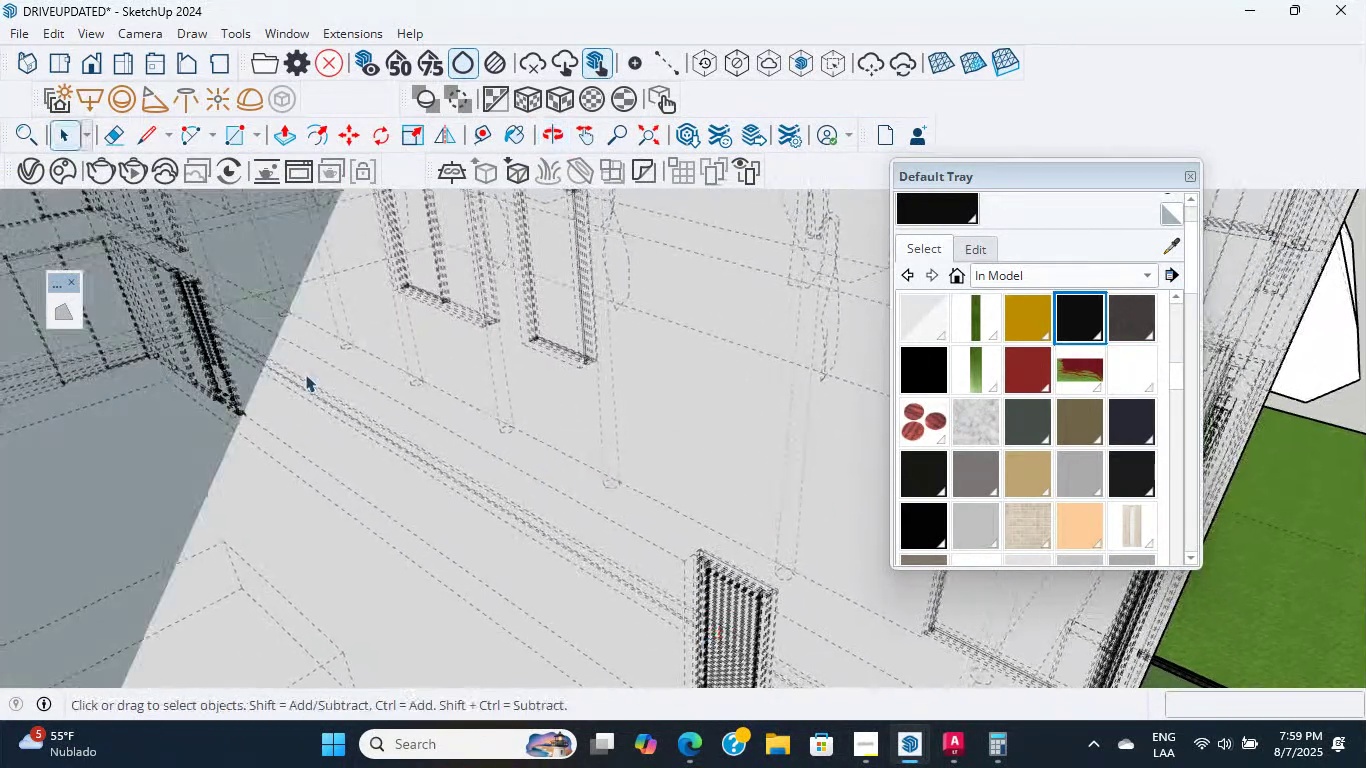 
scroll: coordinate [578, 429], scroll_direction: up, amount: 8.0
 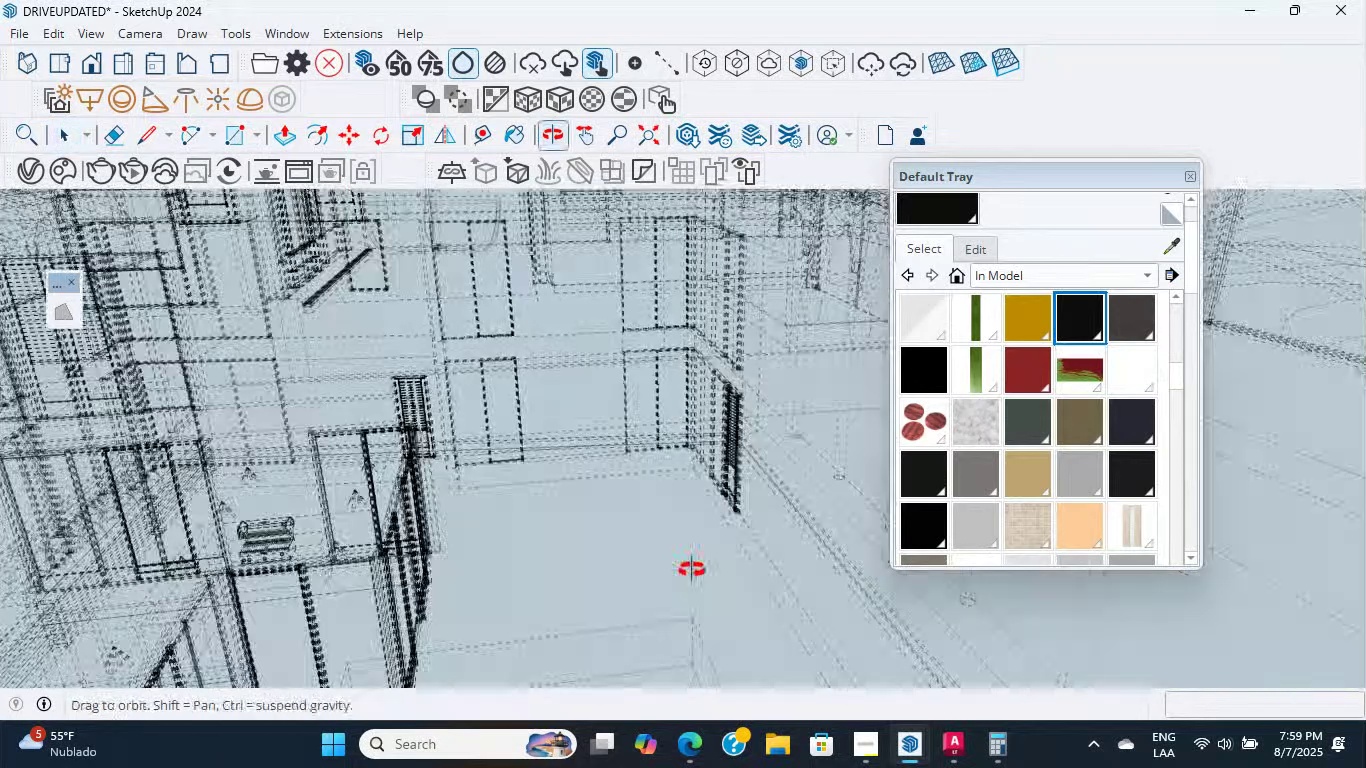 
hold_key(key=ShiftLeft, duration=0.46)
 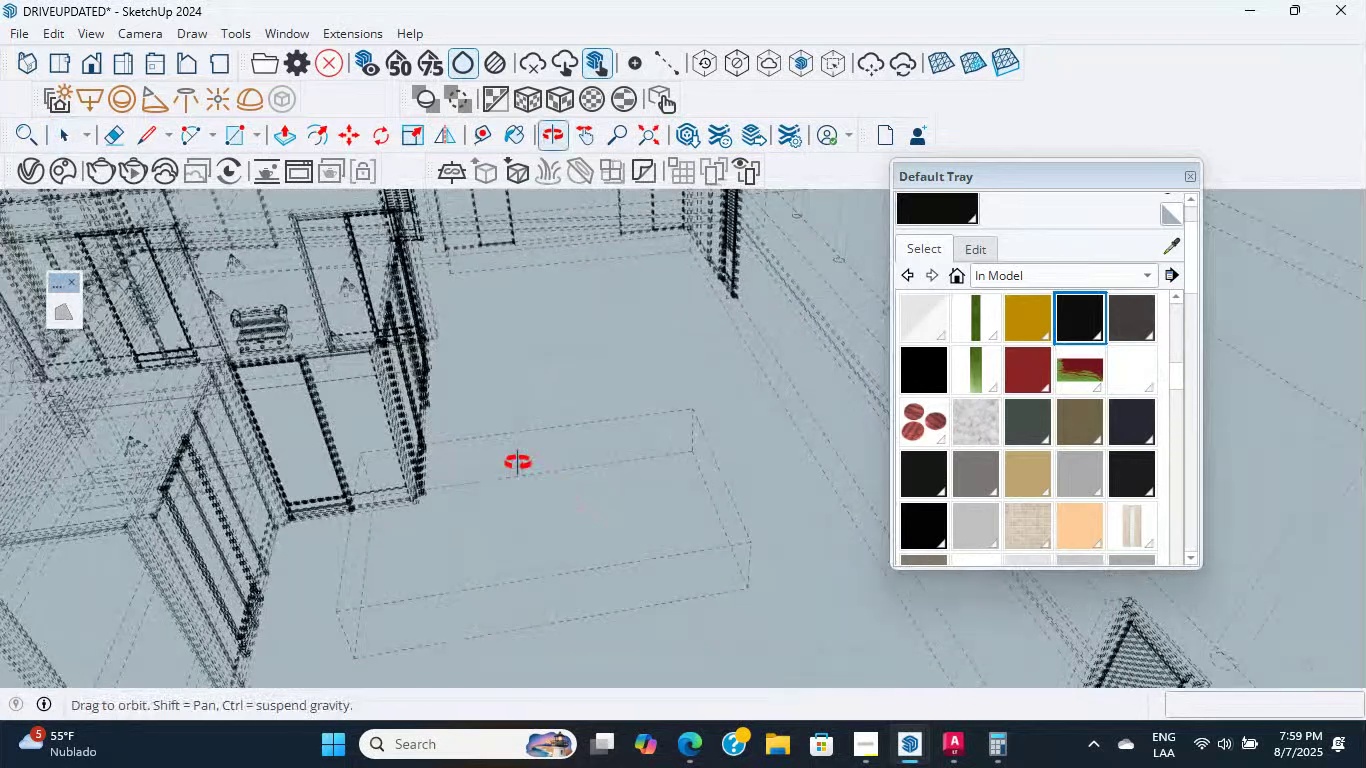 
scroll: coordinate [662, 526], scroll_direction: up, amount: 6.0
 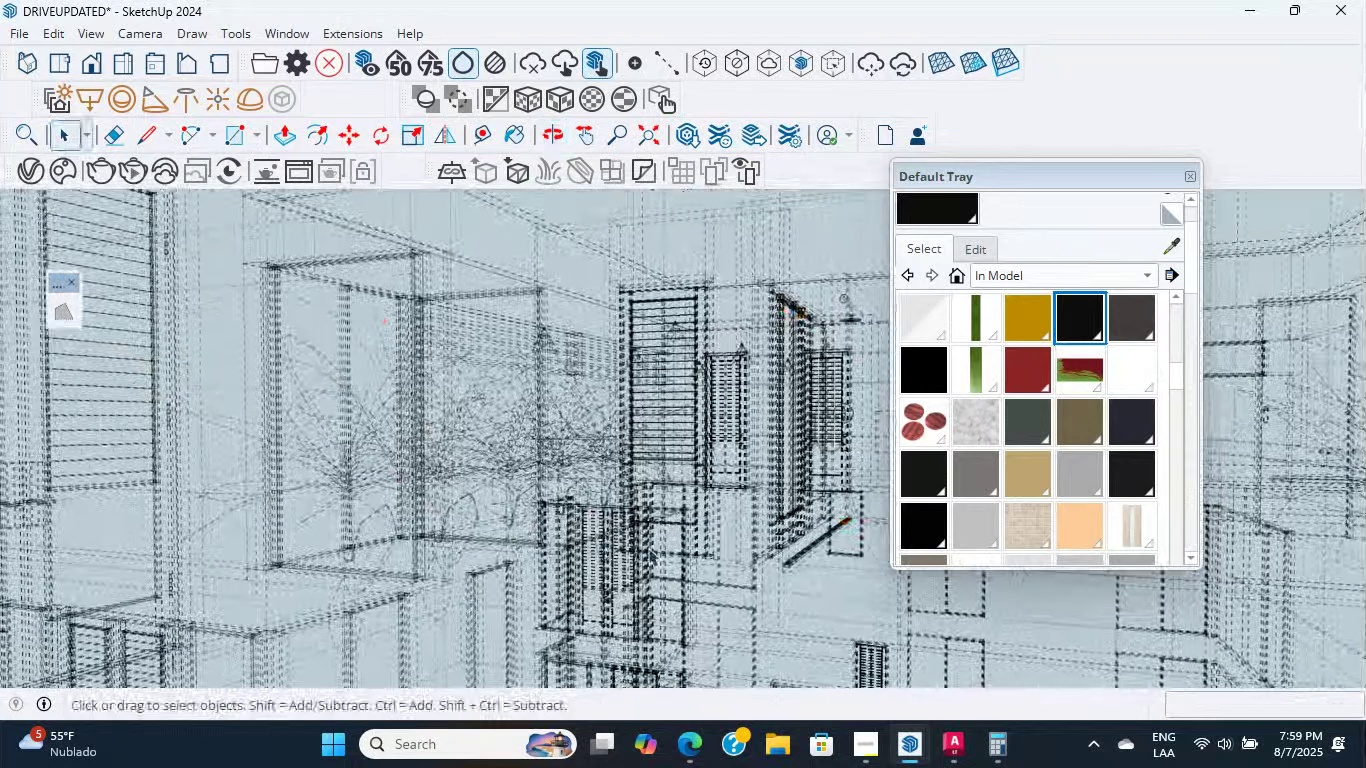 
hold_key(key=ShiftLeft, duration=1.07)
scroll: coordinate [874, 516], scroll_direction: up, amount: 12.0
 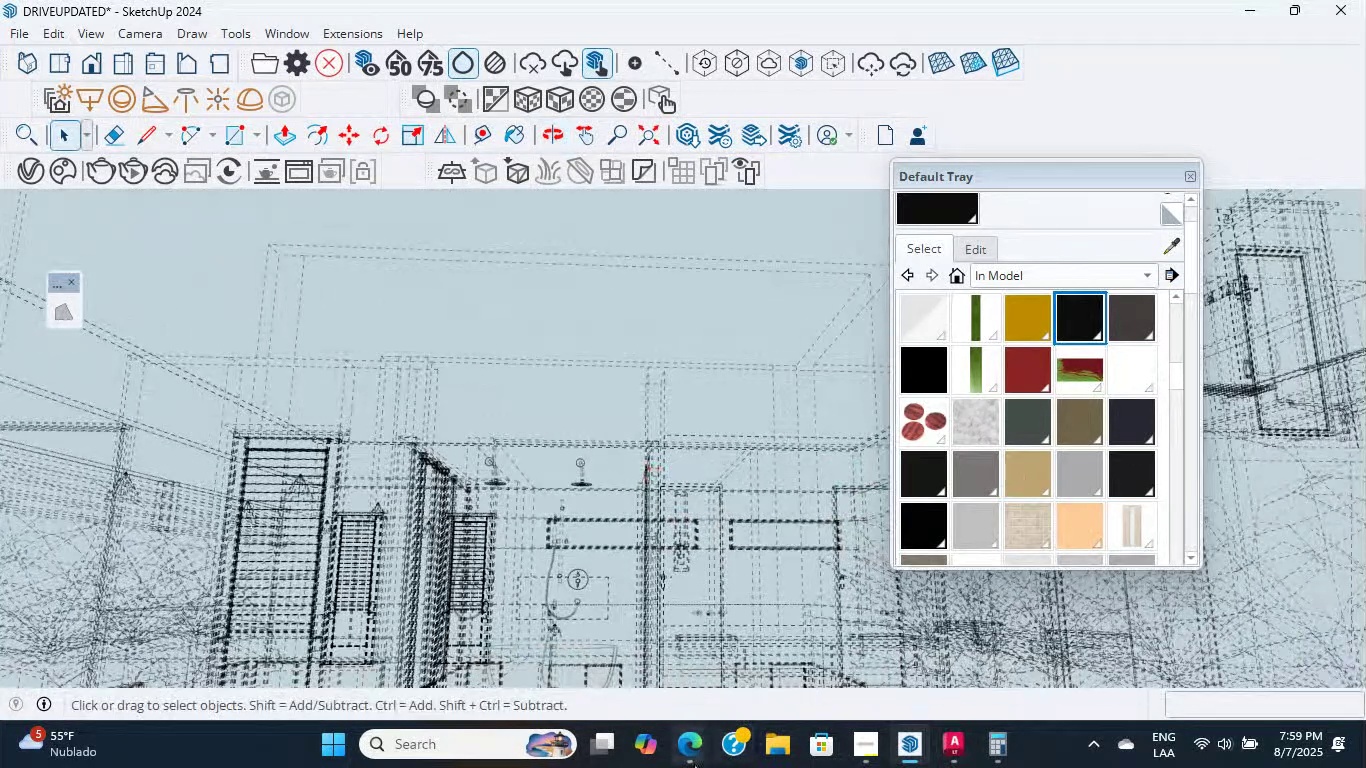 
left_click([688, 758])
 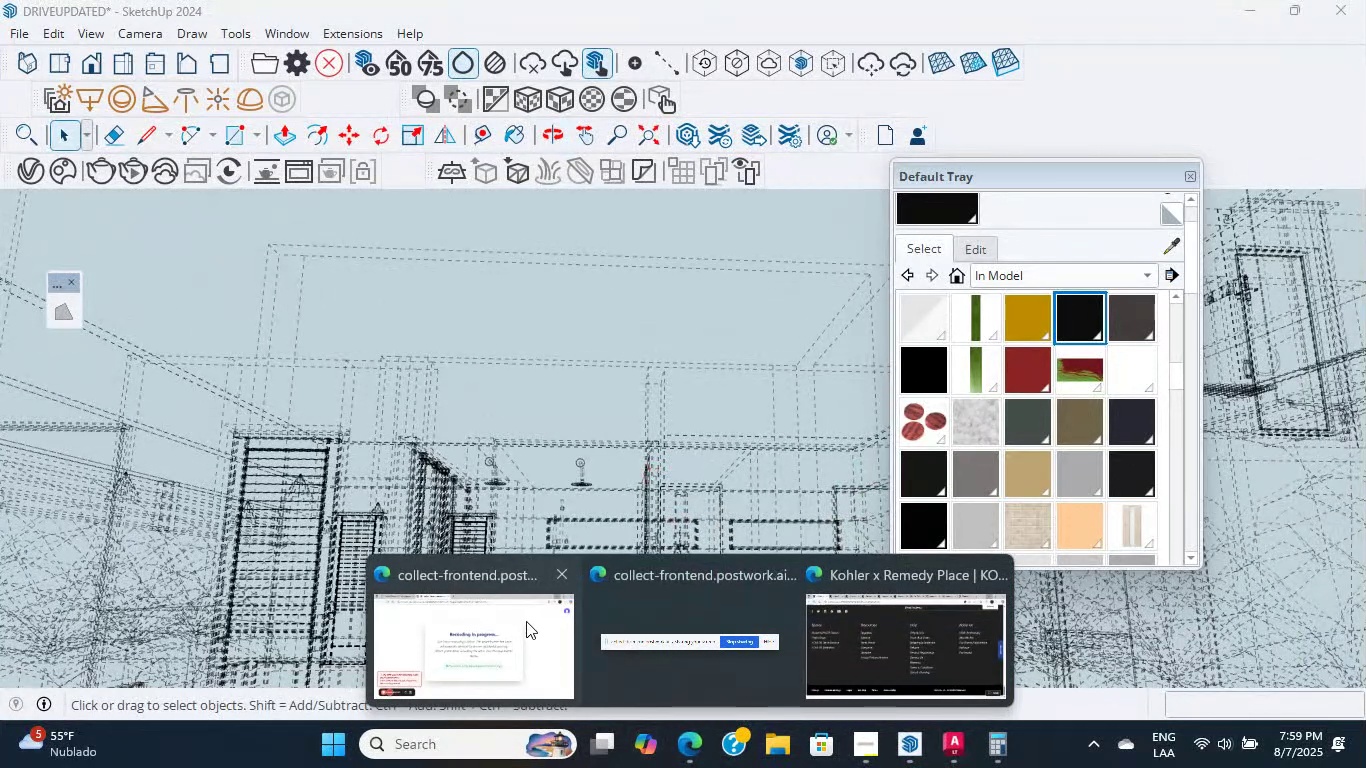 
left_click([523, 621])
 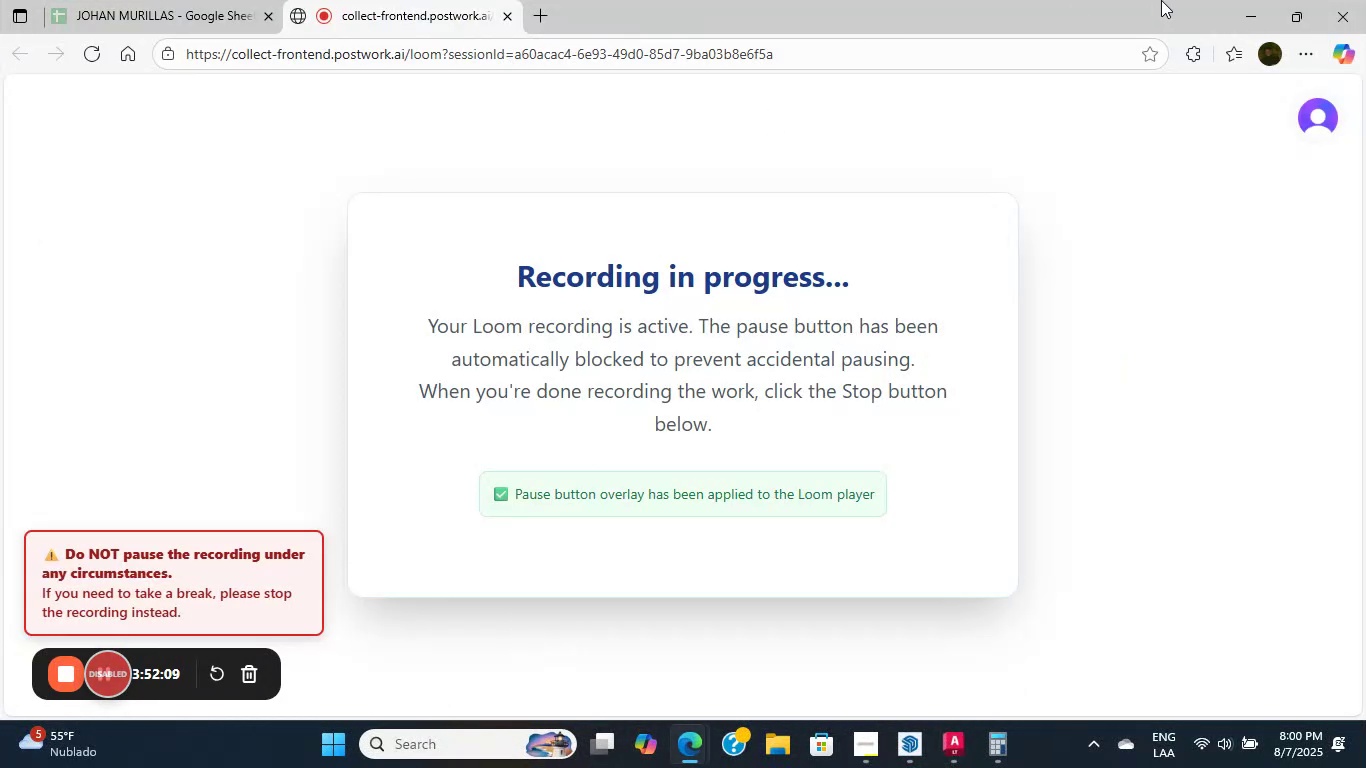 
left_click([1254, 2])
 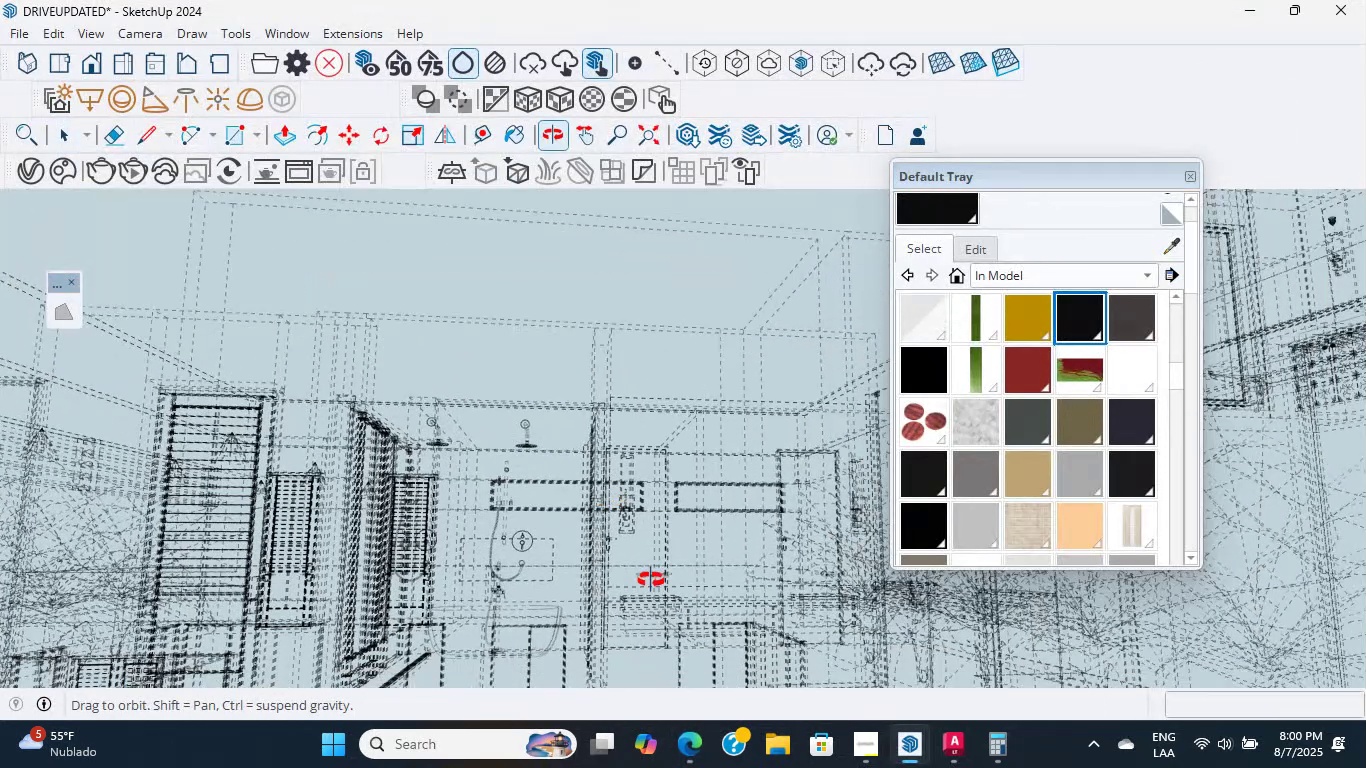 
scroll: coordinate [547, 538], scroll_direction: down, amount: 7.0
 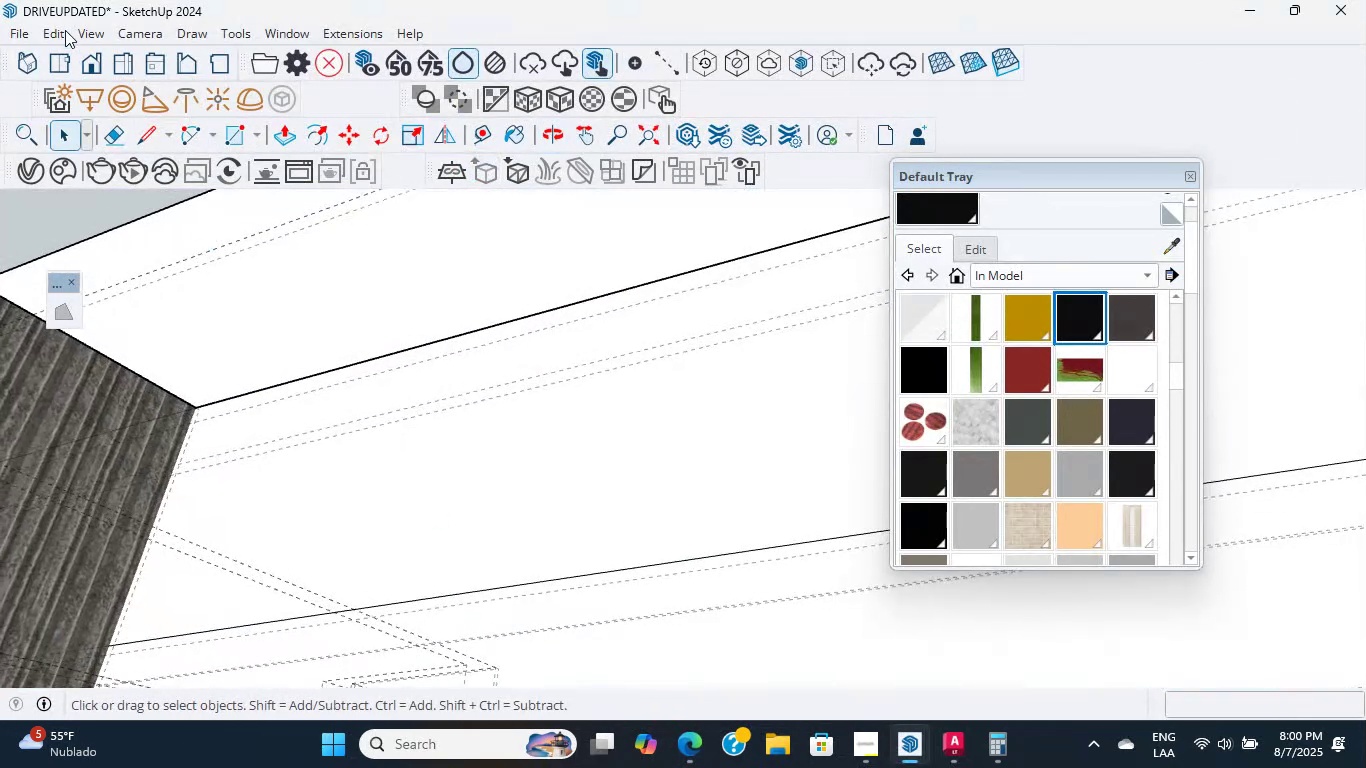 
left_click([129, 59])
 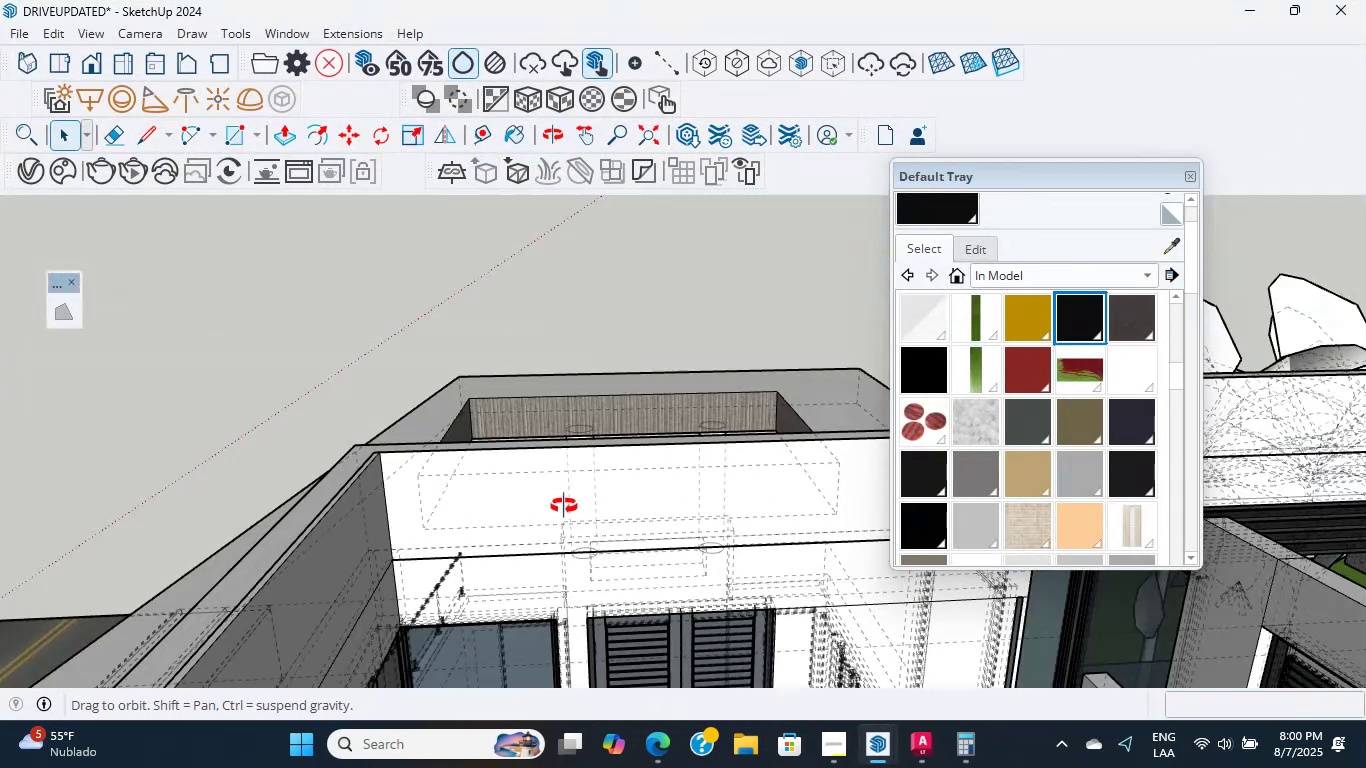 
hold_key(key=ShiftLeft, duration=0.48)
 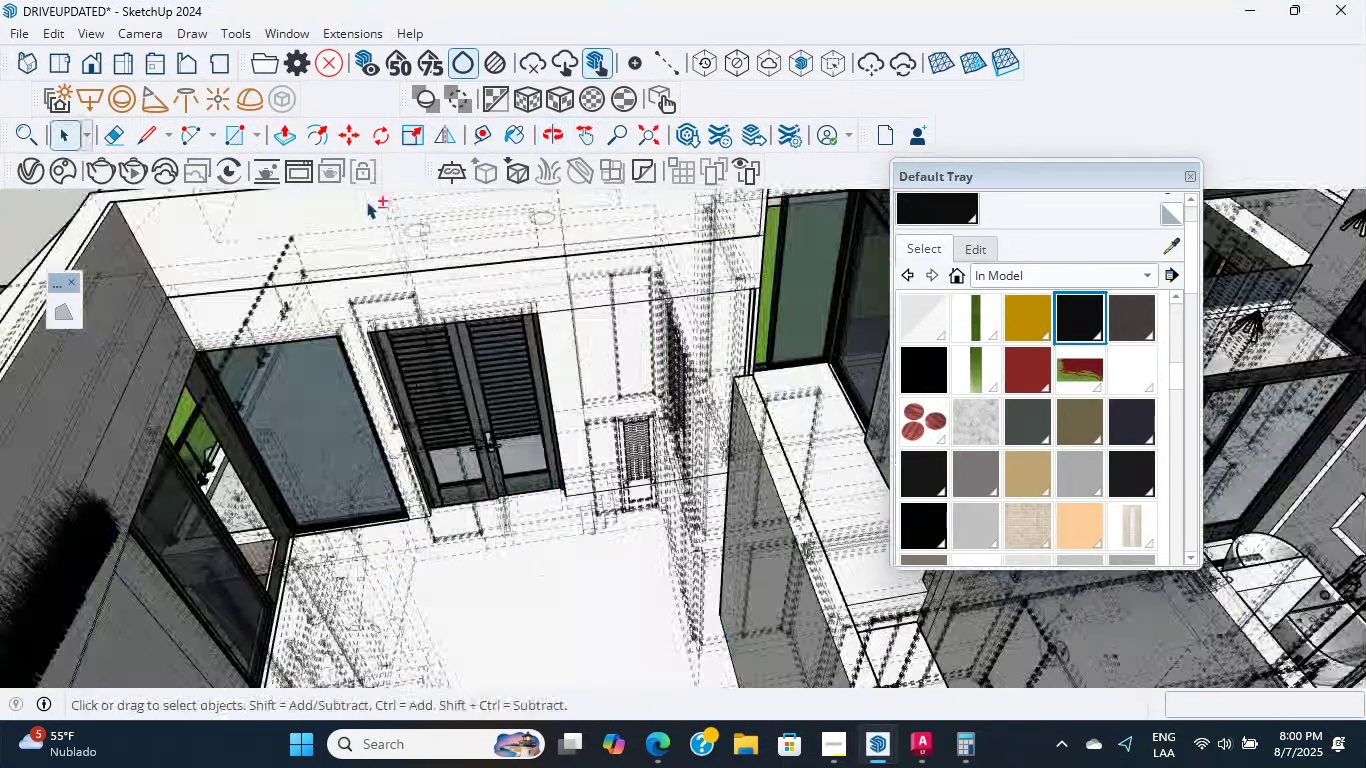 
scroll: coordinate [644, 352], scroll_direction: up, amount: 5.0
 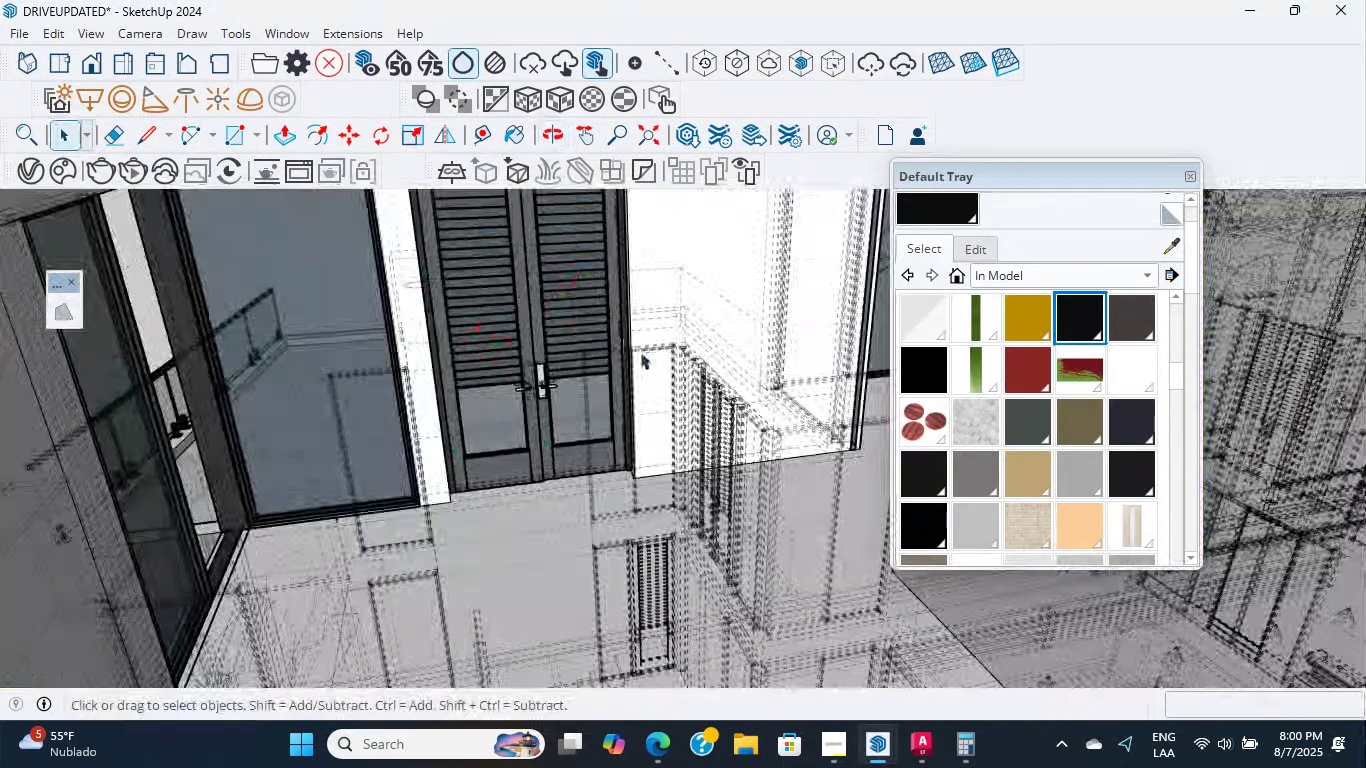 
hold_key(key=ShiftLeft, duration=0.31)
 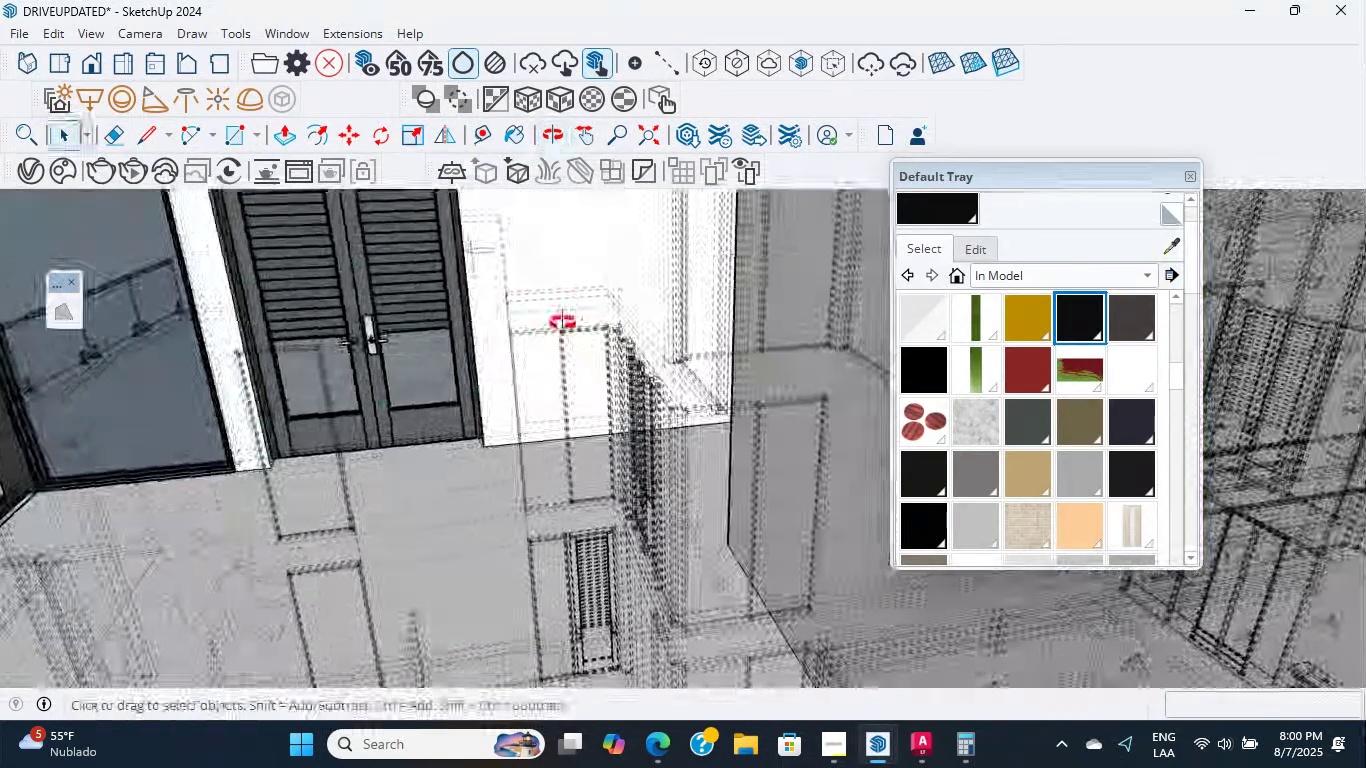 
hold_key(key=ShiftLeft, duration=0.65)
 